 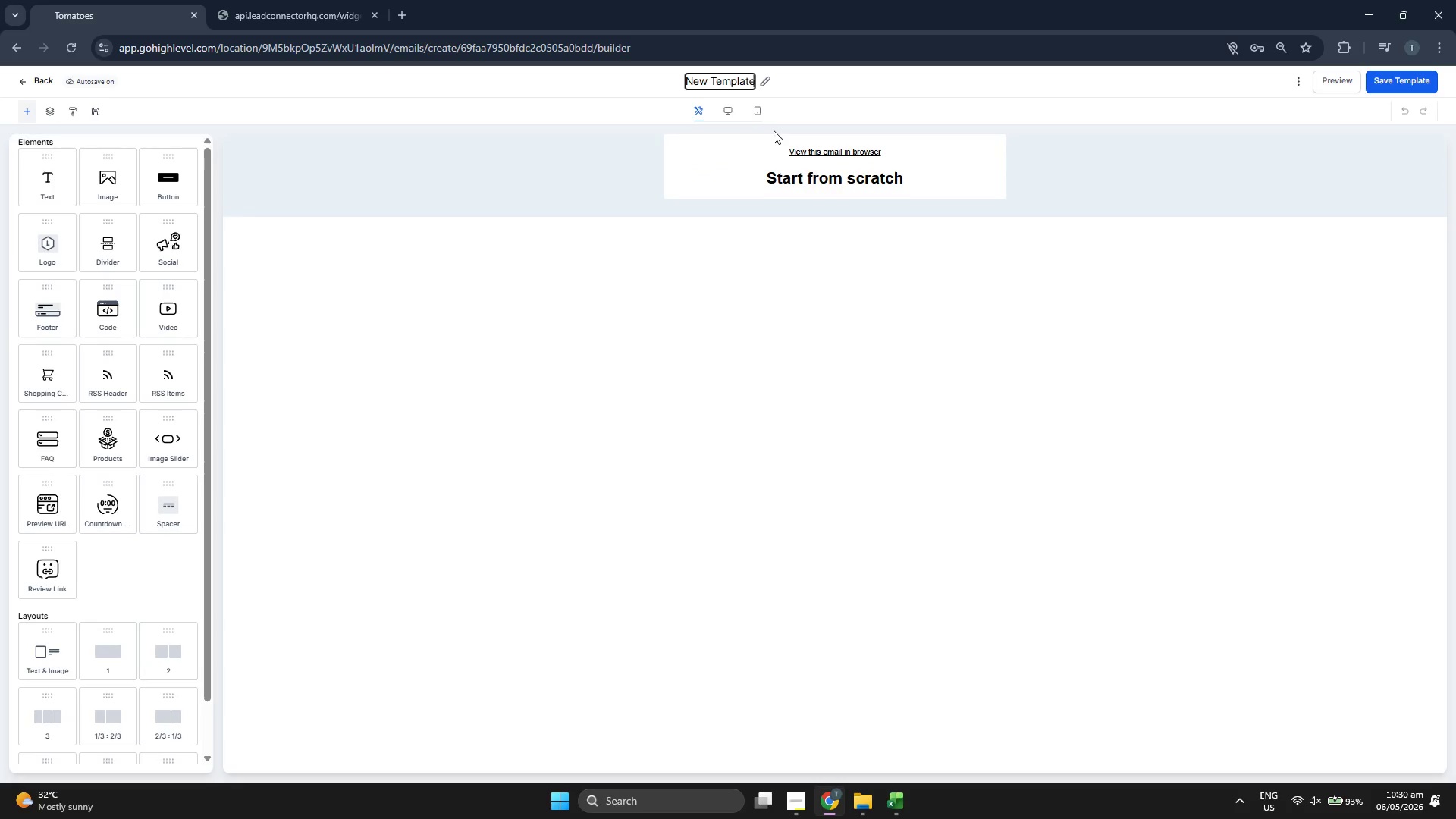 
key(ArrowRight)
 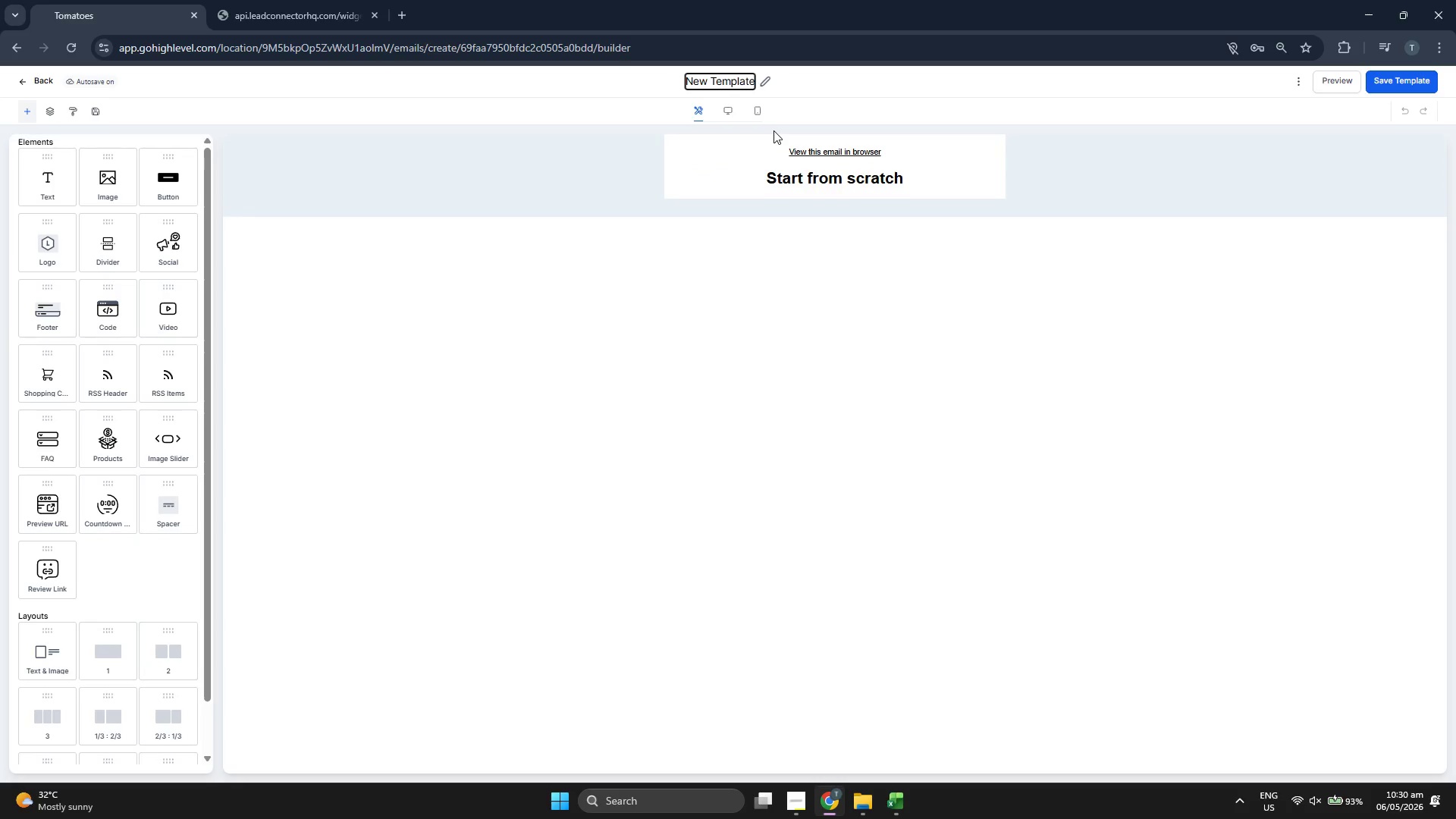 
key(Backspace)
 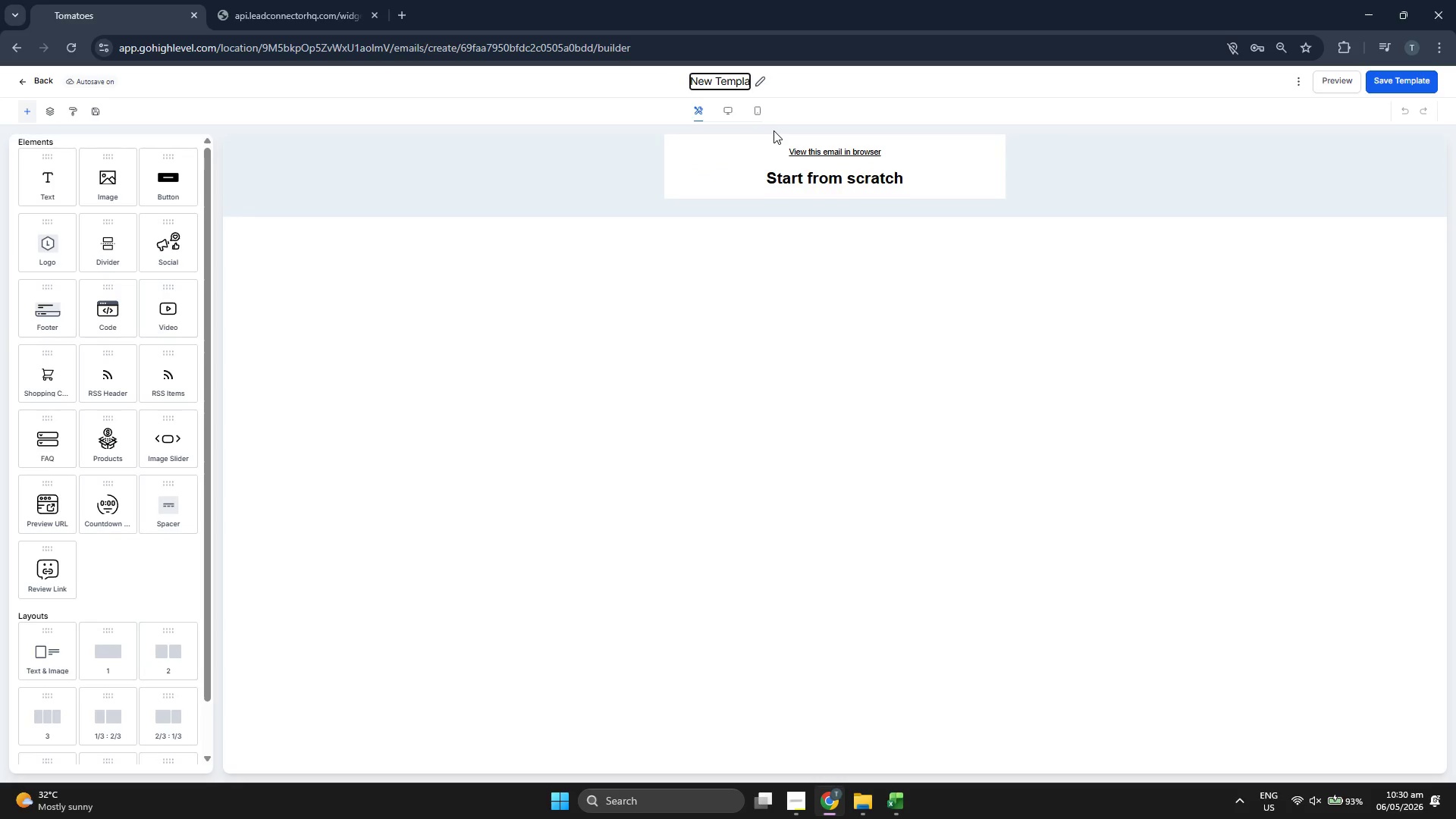 
key(Backspace)
 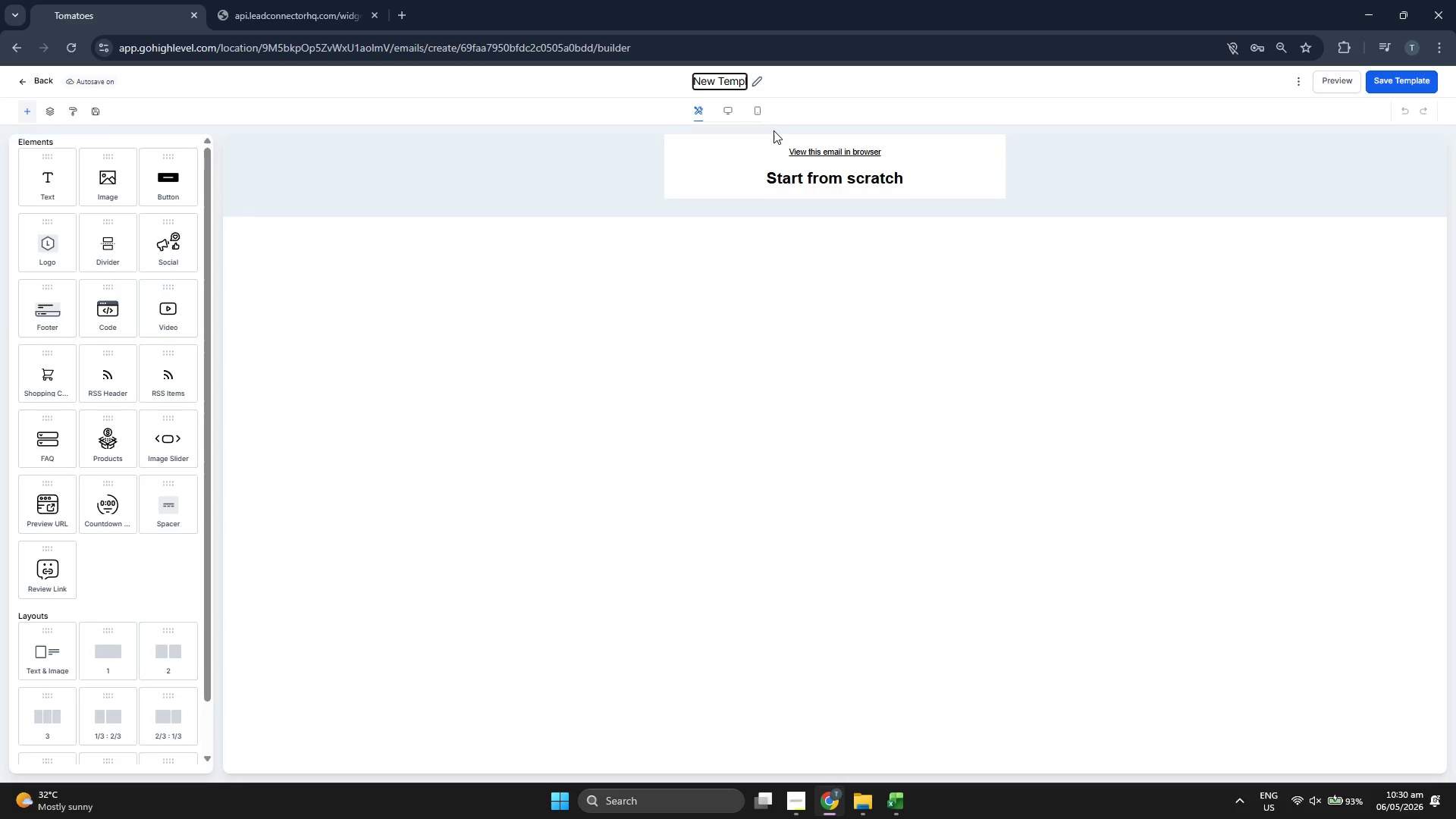 
key(Backspace)
 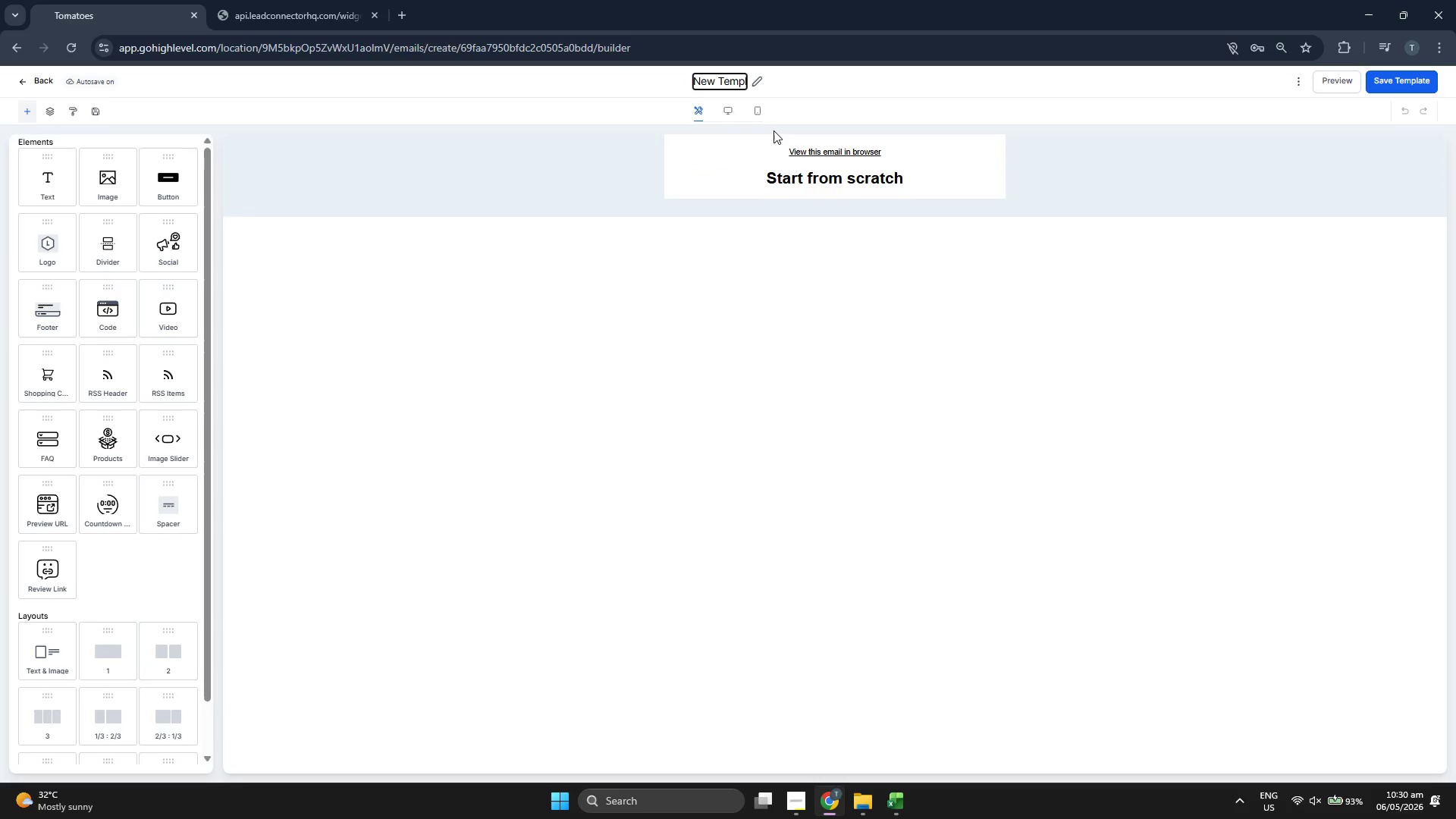 
key(Backspace)
 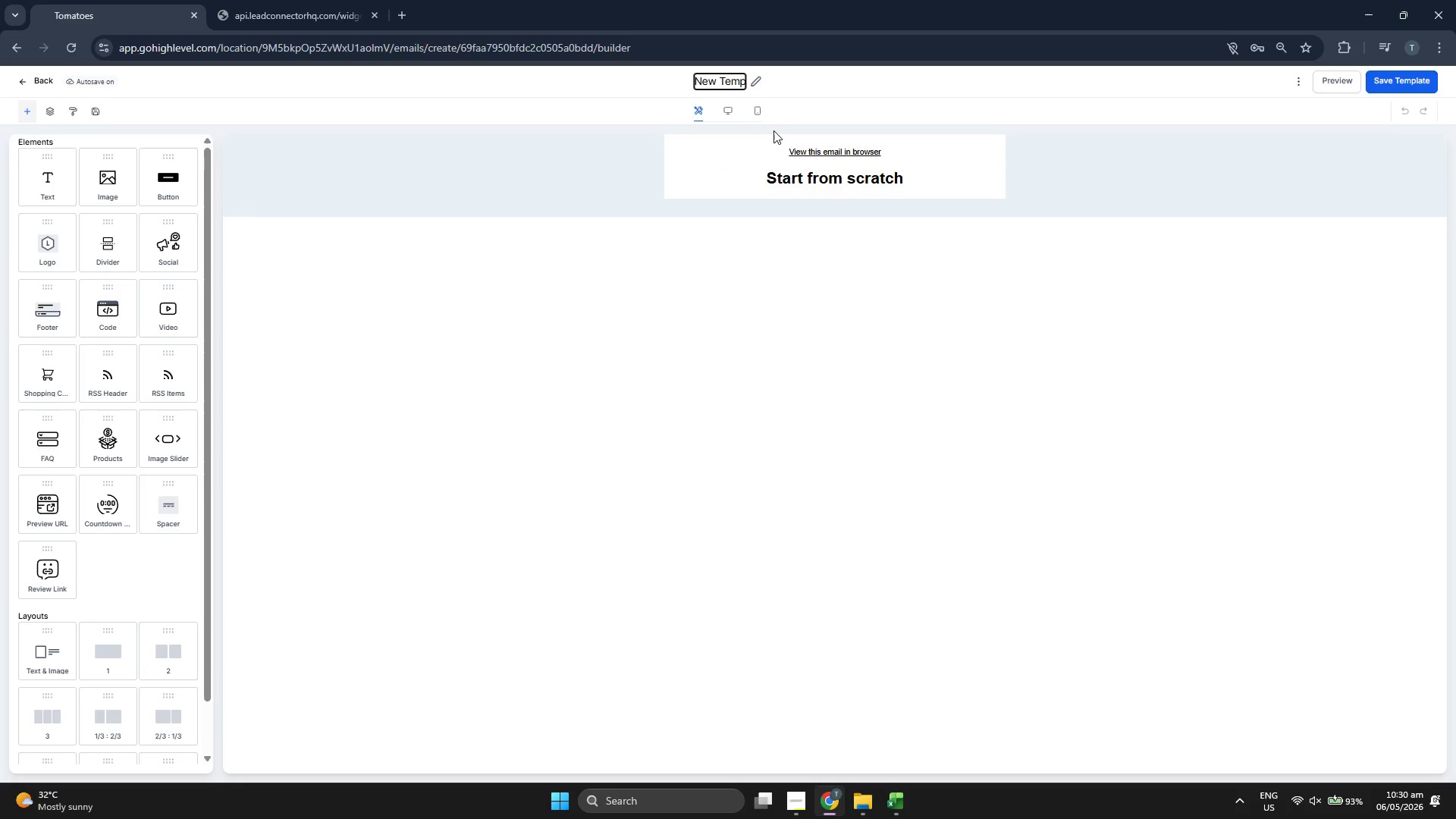 
key(Backspace)
 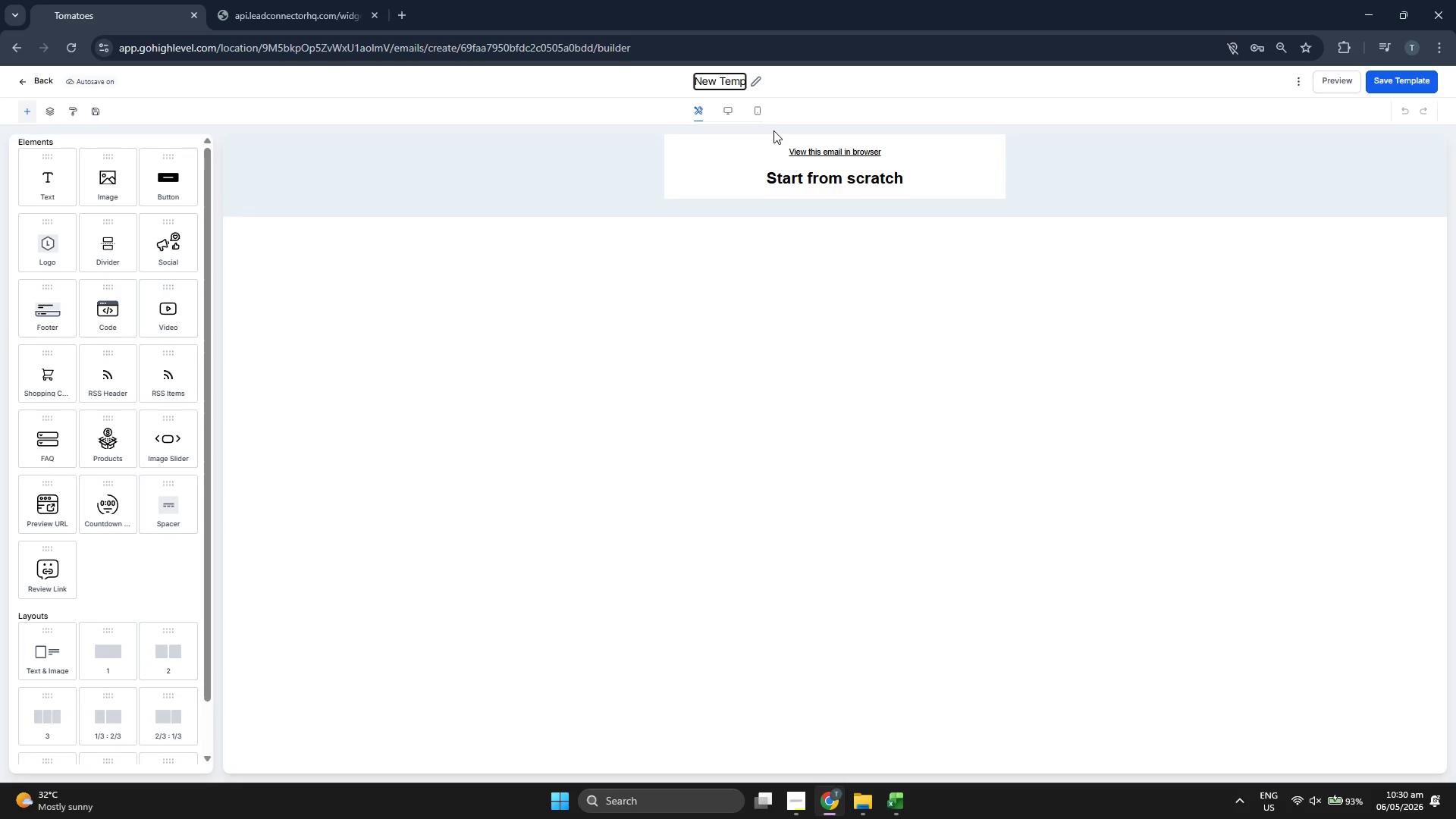 
key(Backspace)
 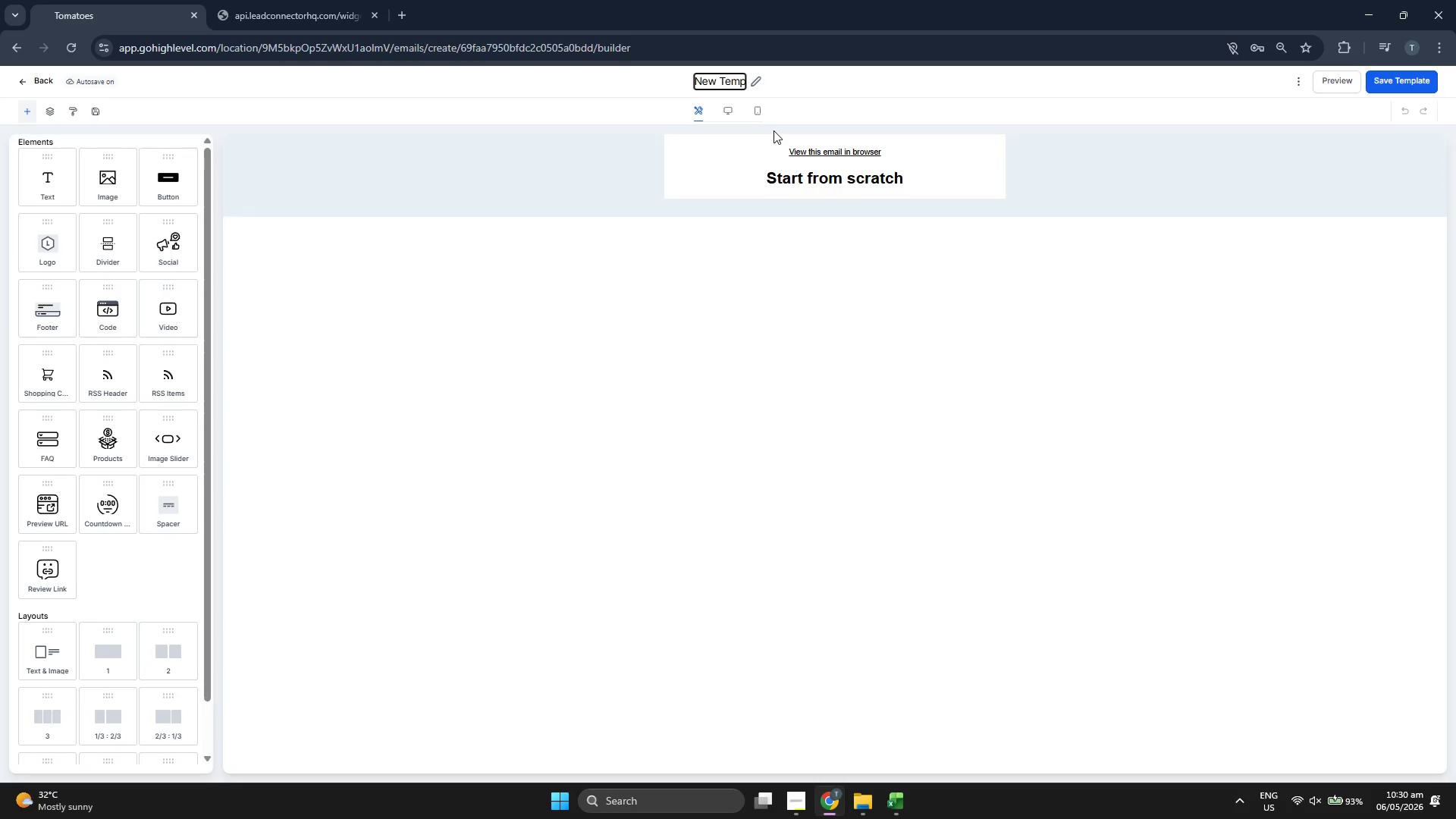 
key(Backspace)
 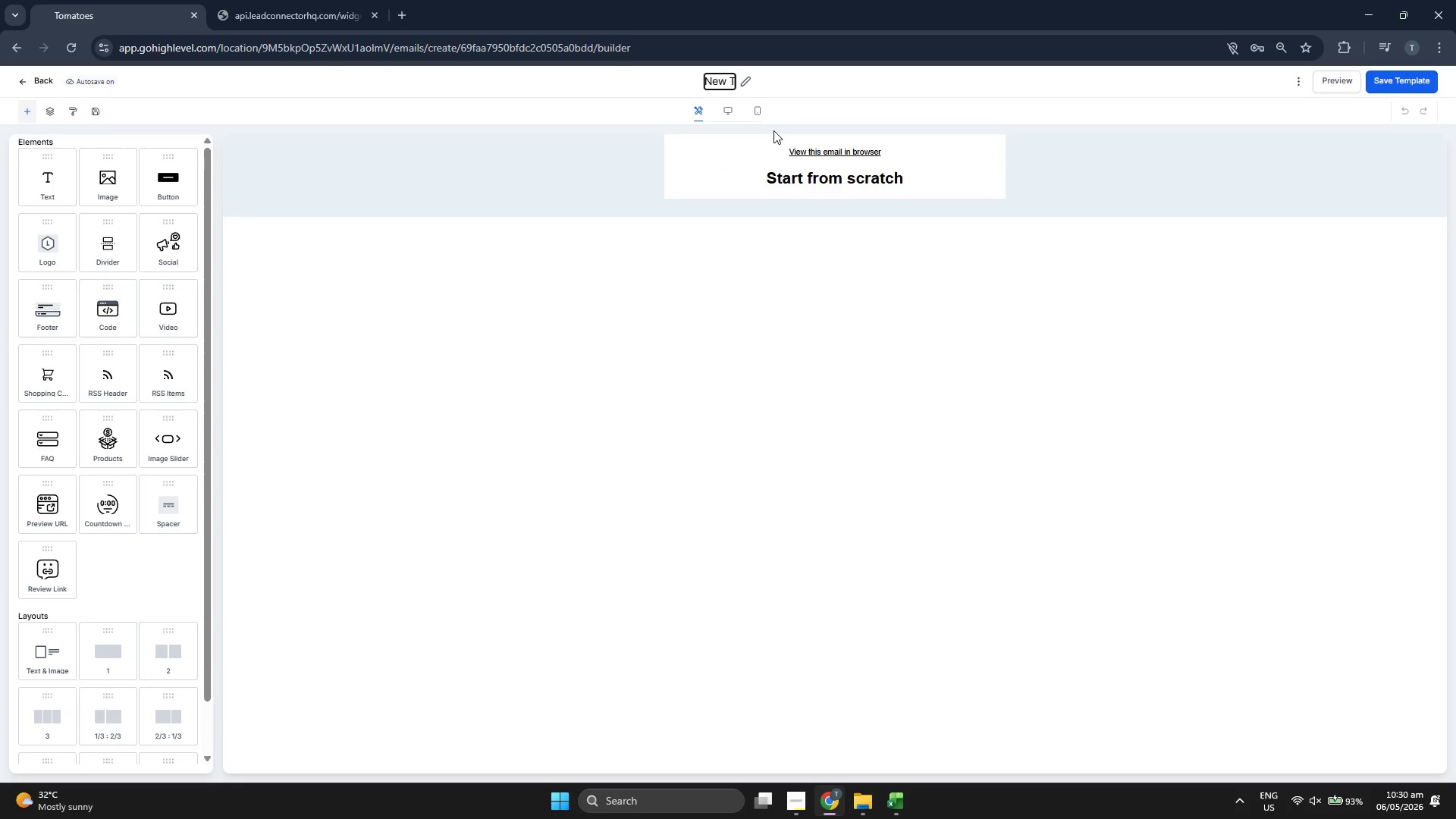 
key(Backspace)
 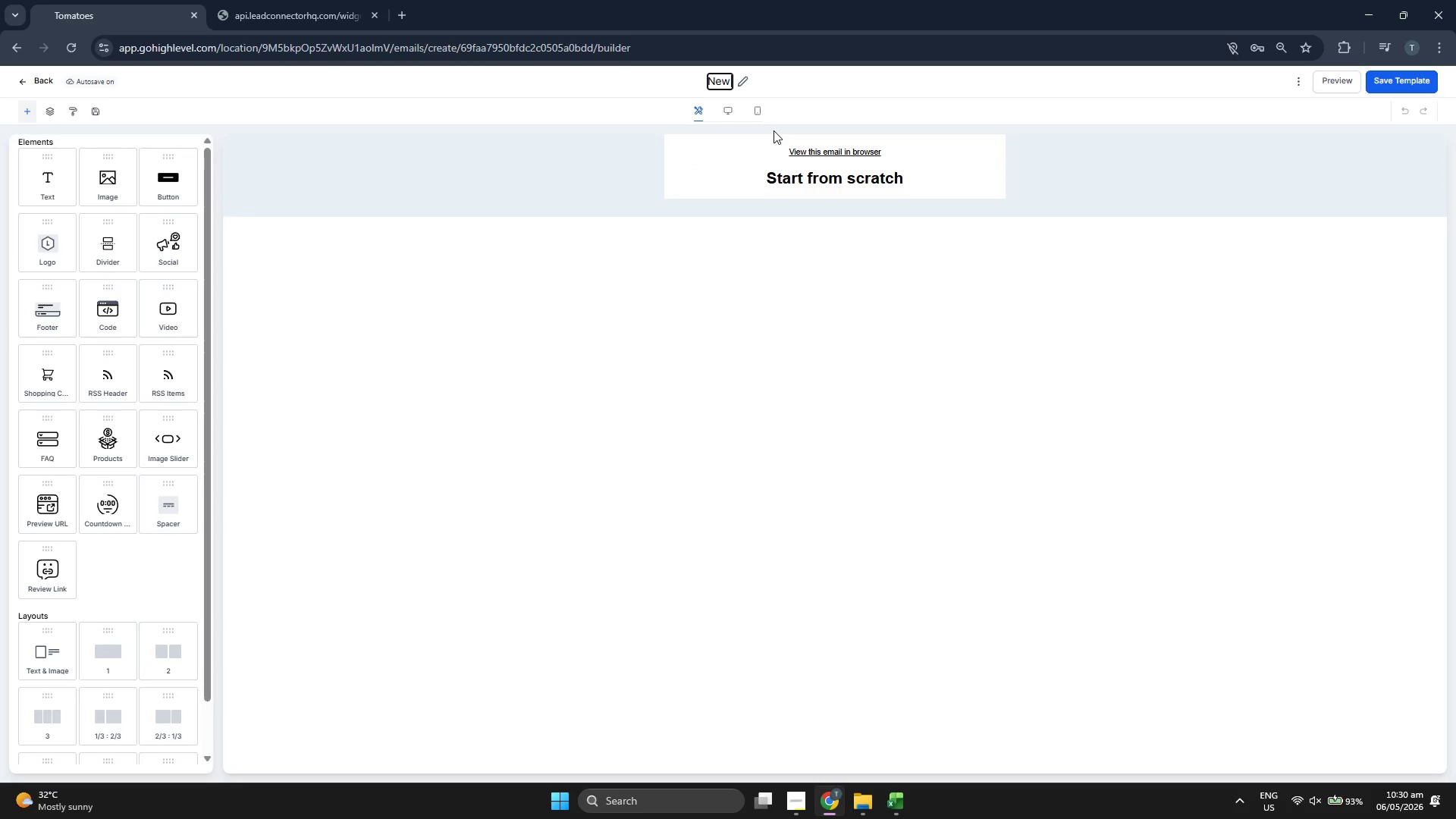 
key(Backspace)
 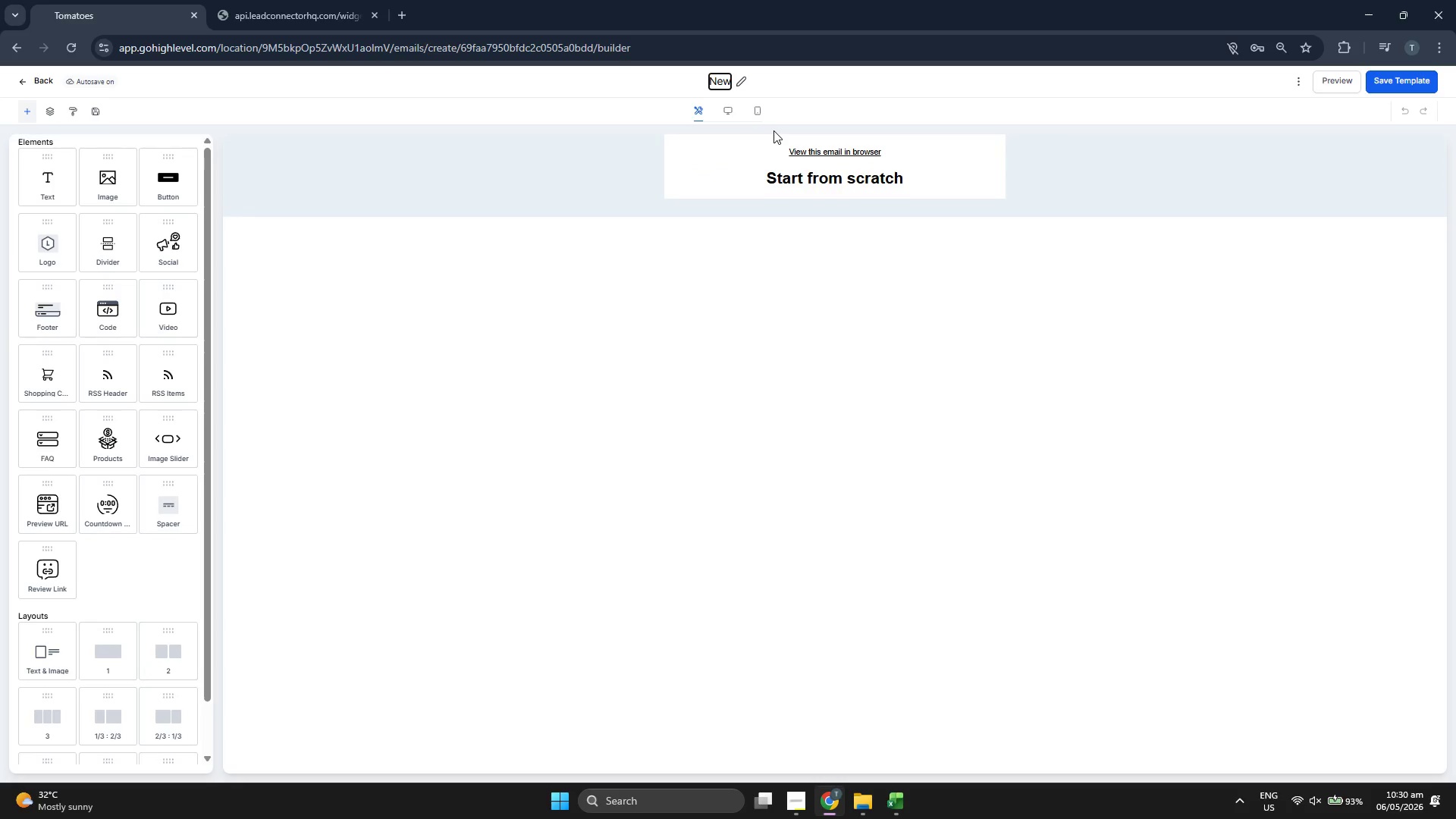 
key(Backspace)
 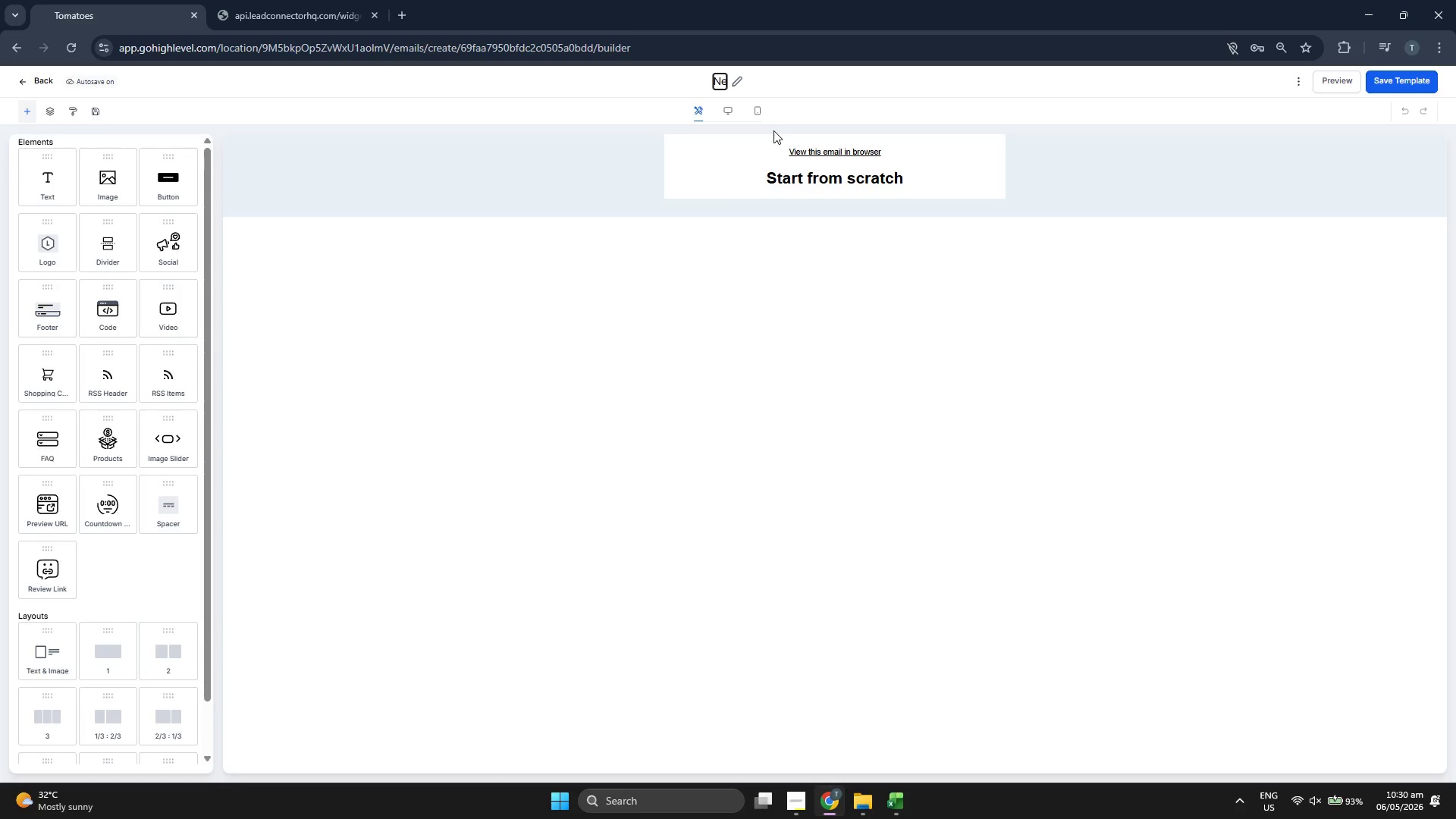 
key(Backspace)
 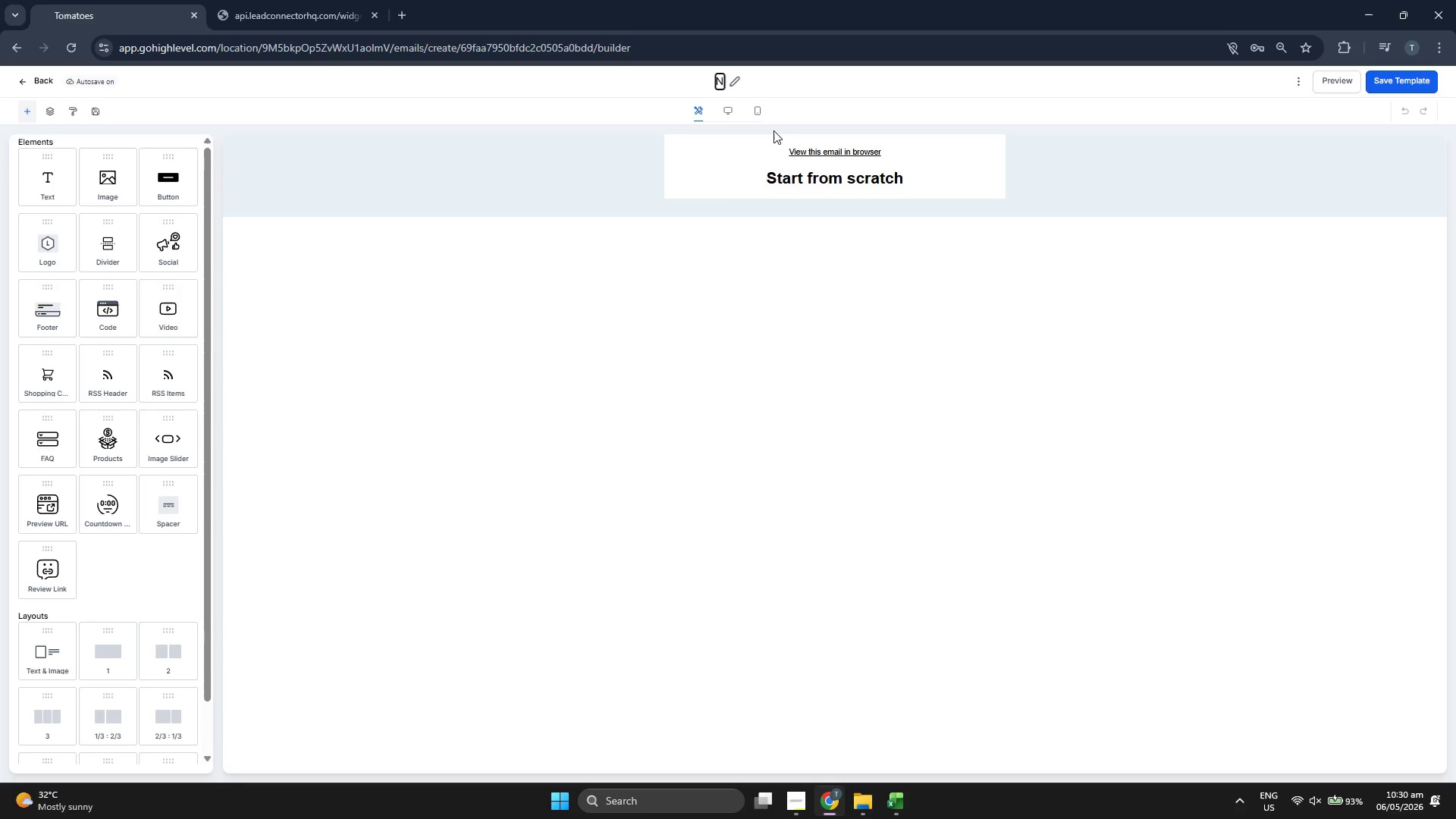 
key(Backspace)
 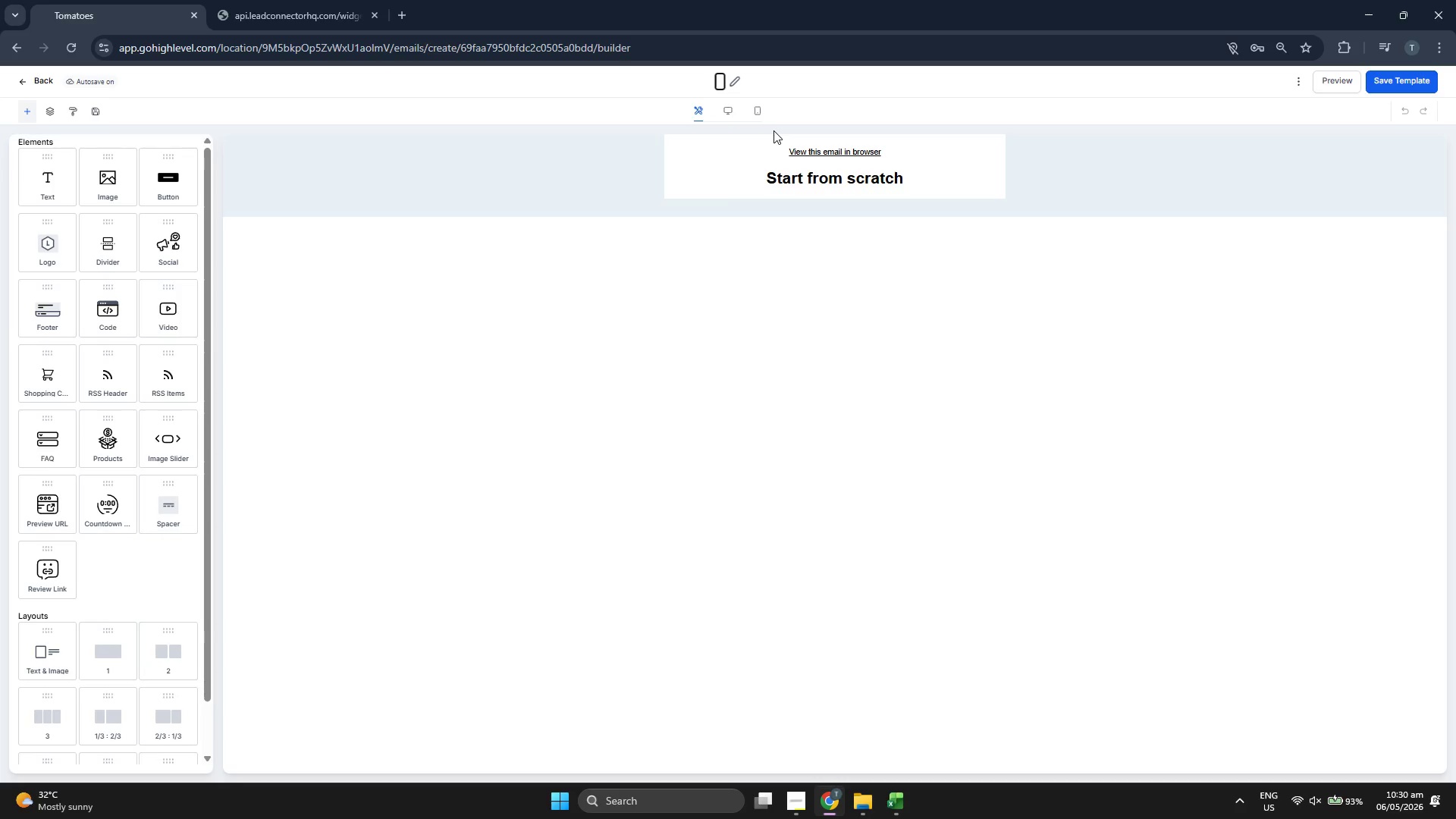 
key(Backspace)
key(Backspace)
key(Backspace)
type(ERm)
key(Backspace)
key(Backspace)
type(mail)
 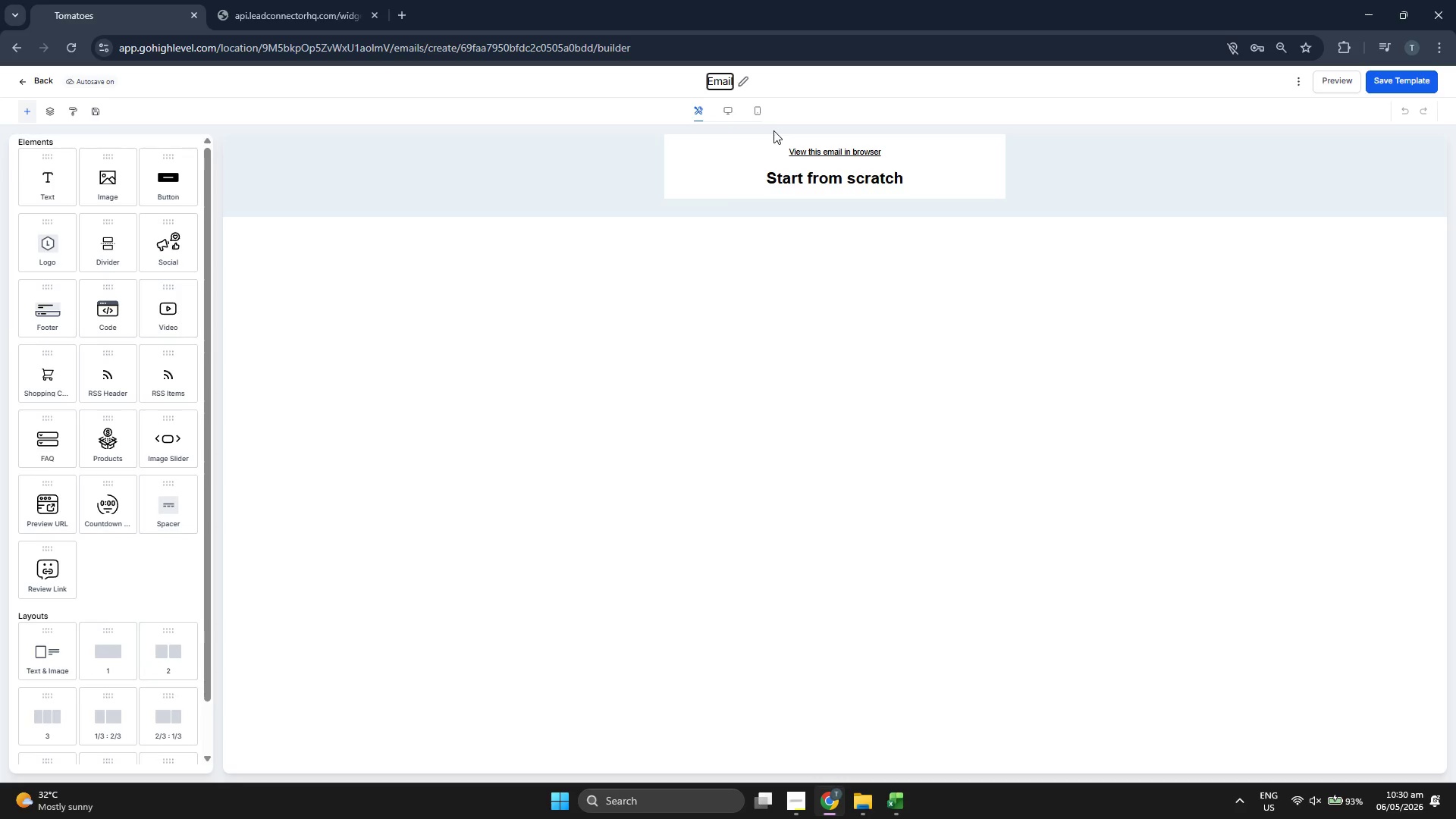 
wait(6.36)
 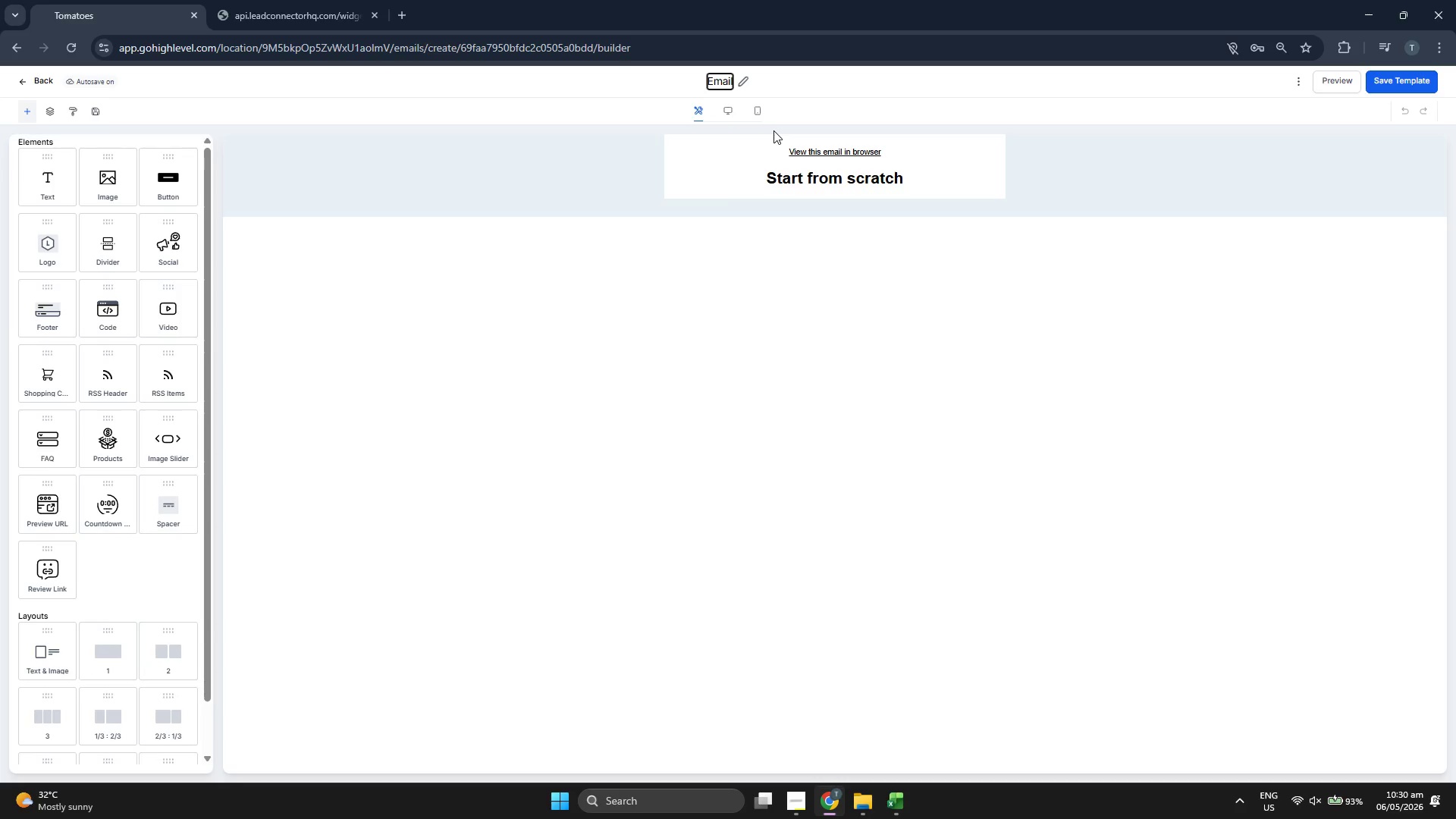 
key(1)
 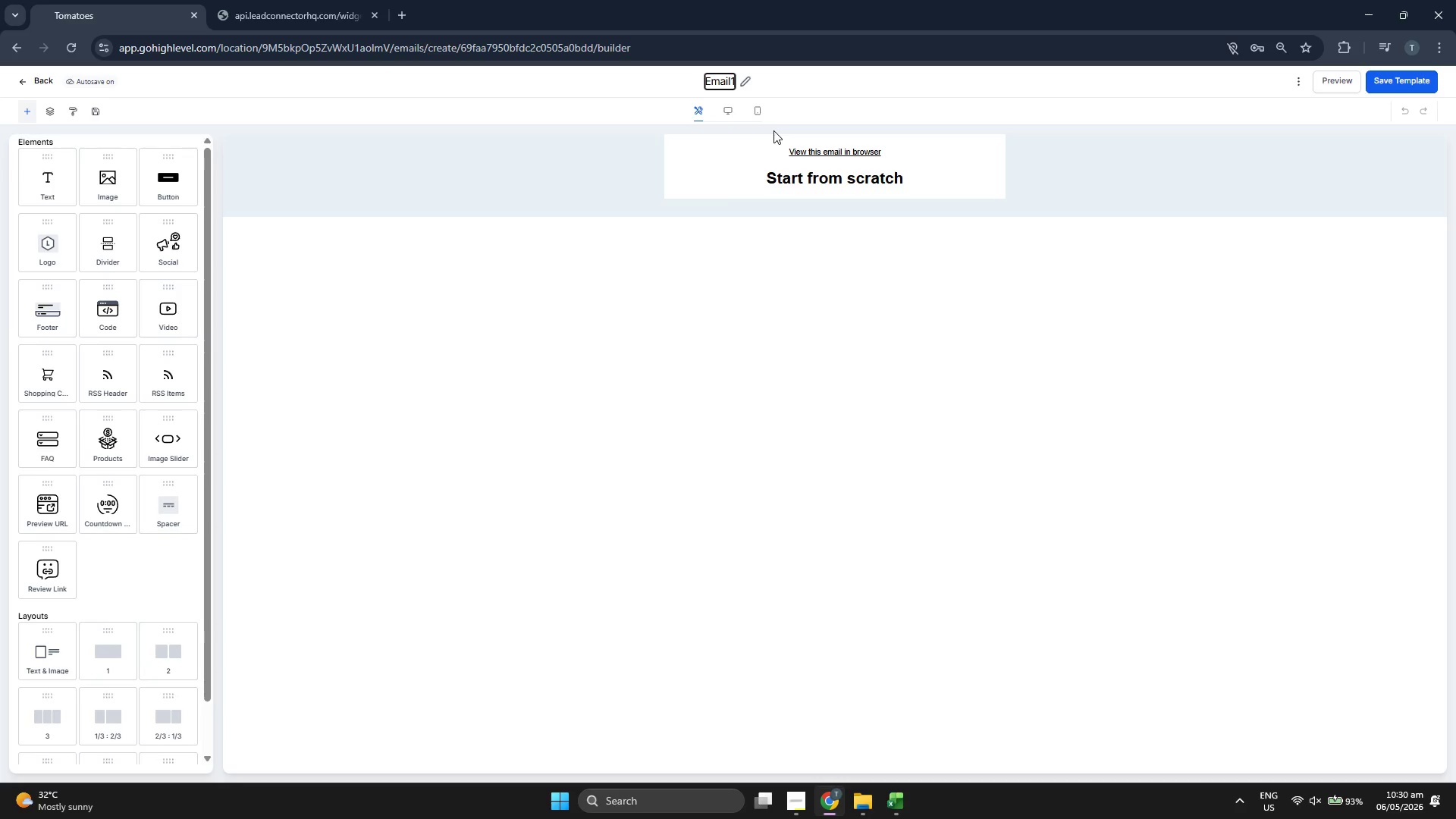 
key(Backspace)
 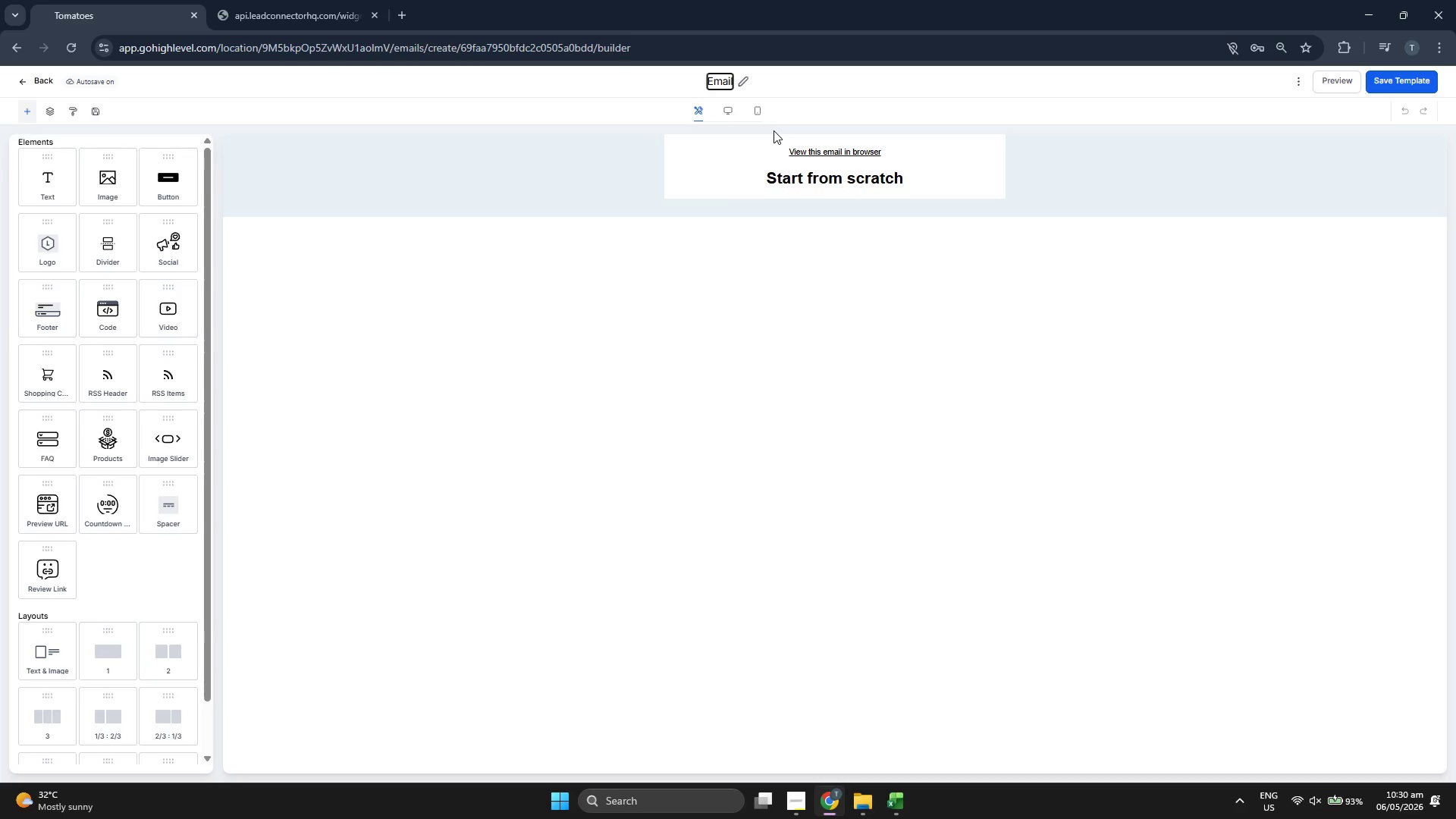 
key(Space)
 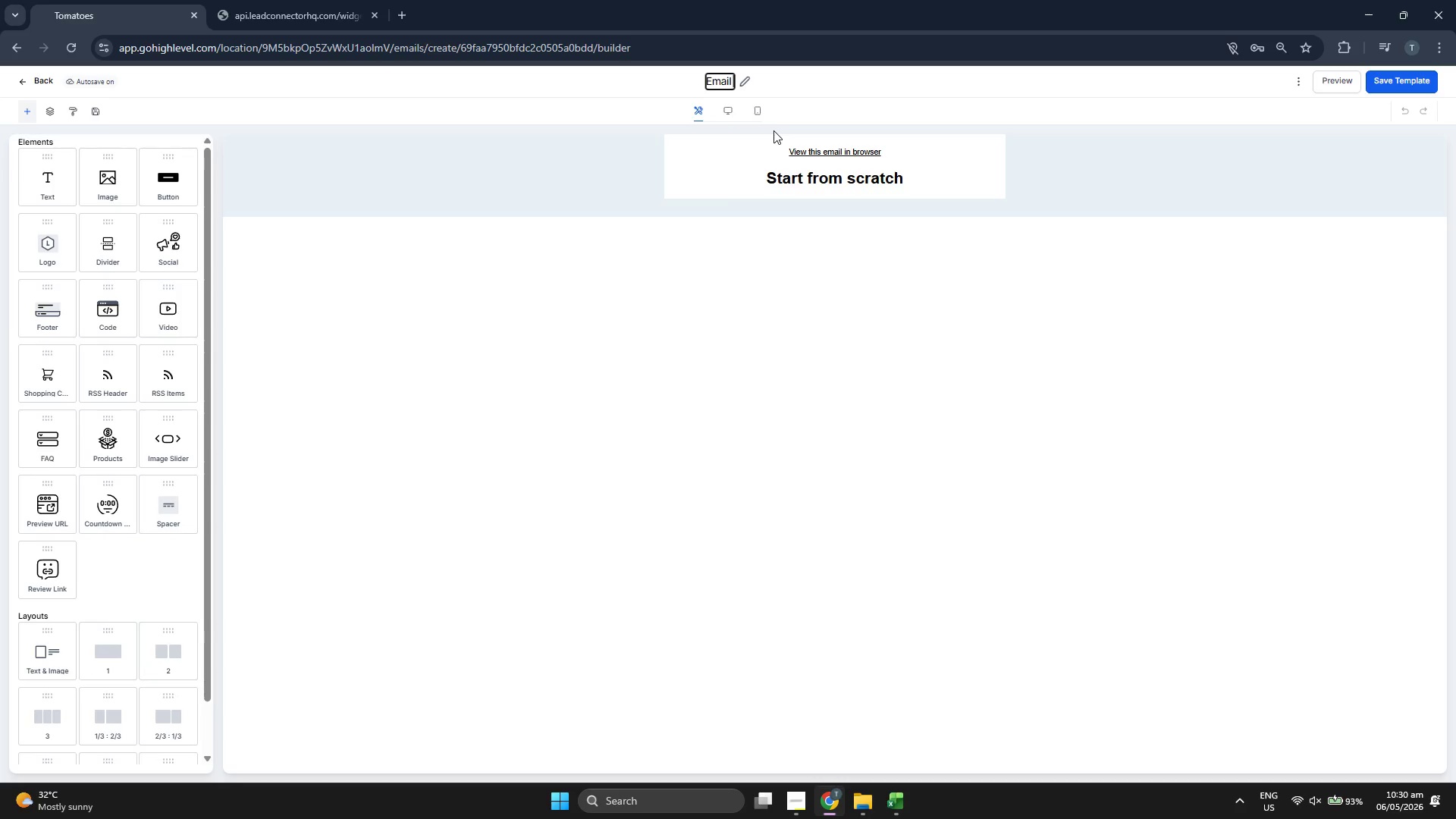 
key(1)
 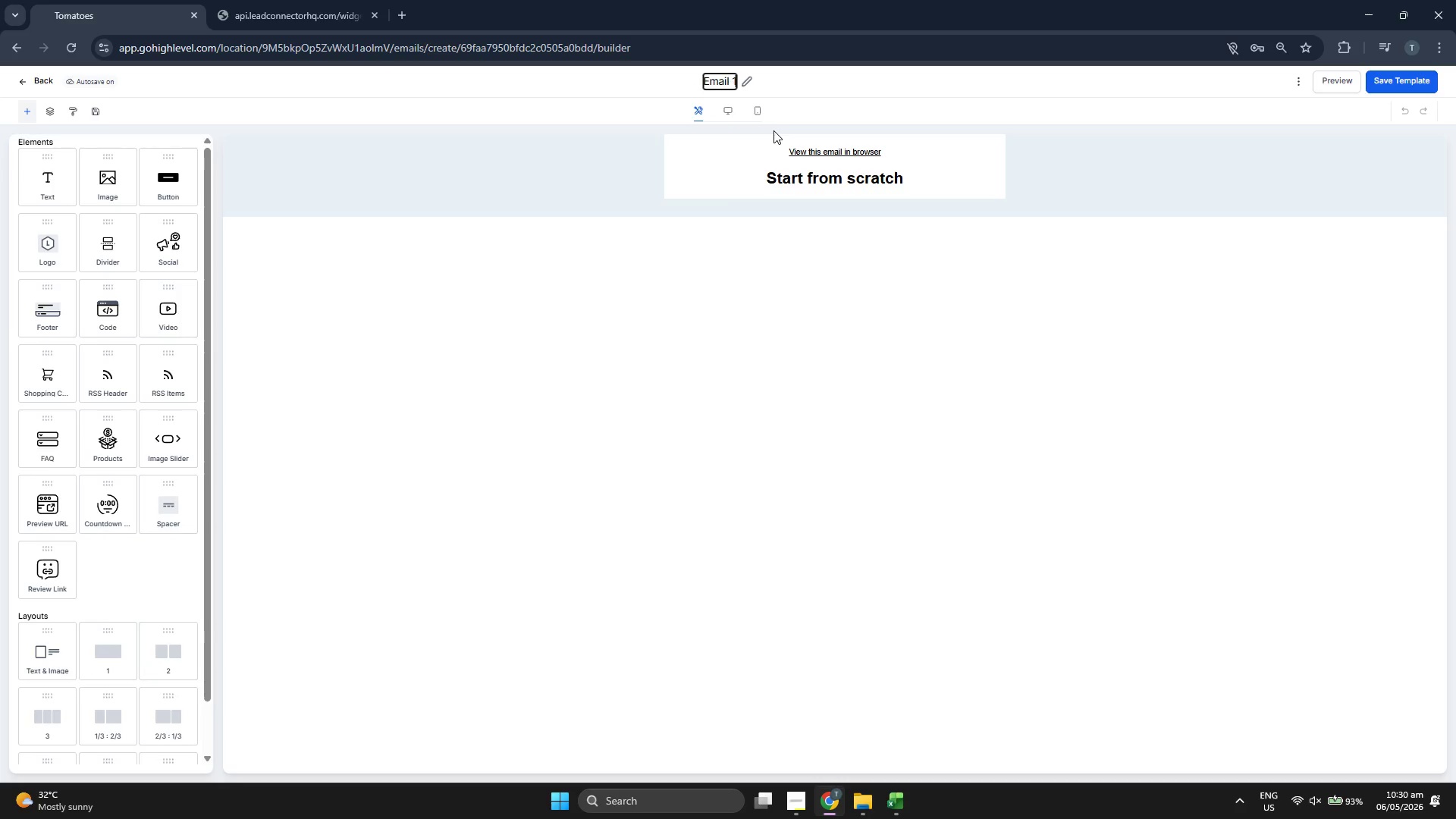 
key(Shift+Semicolon)
 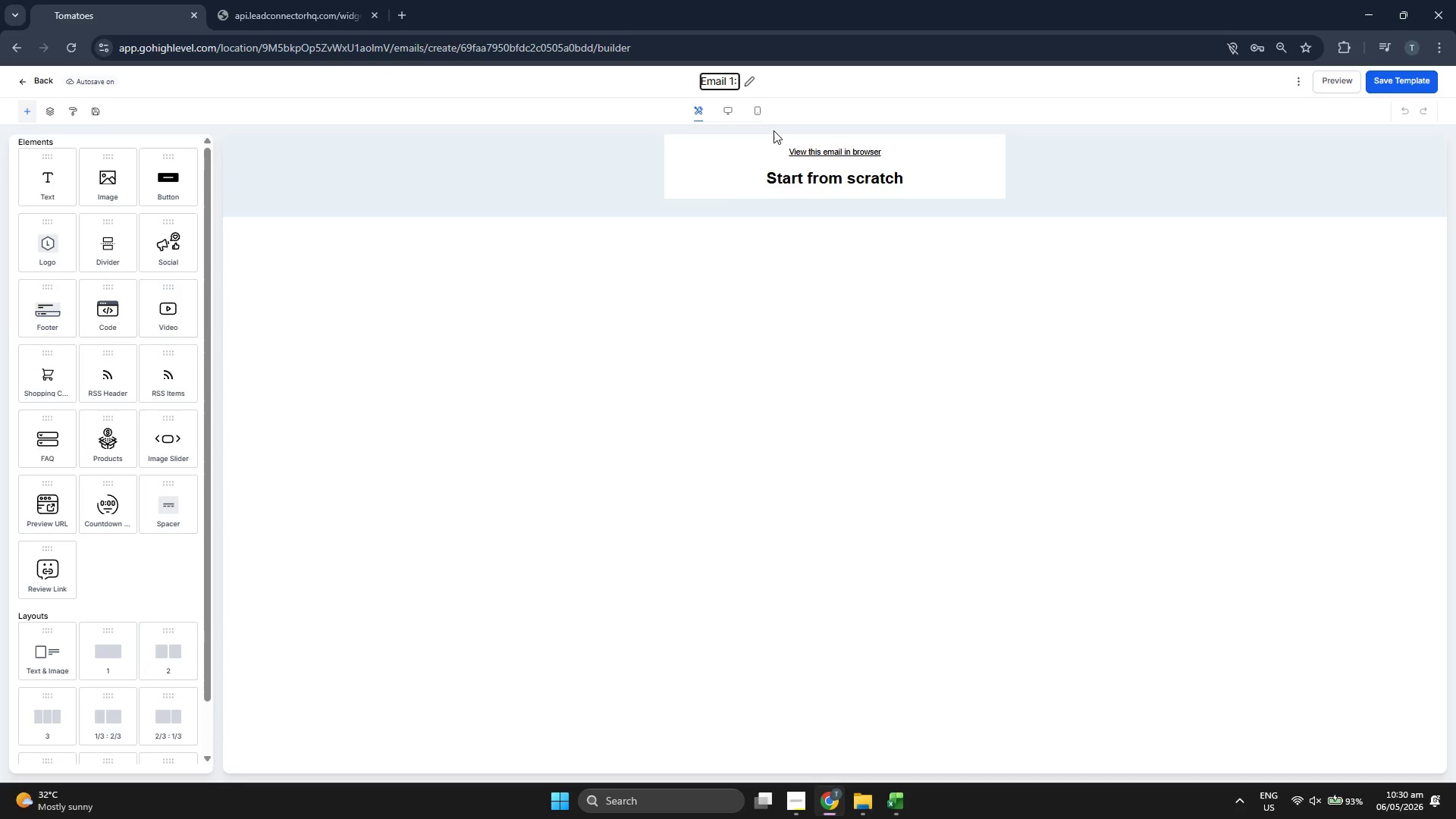 
key(Space)
 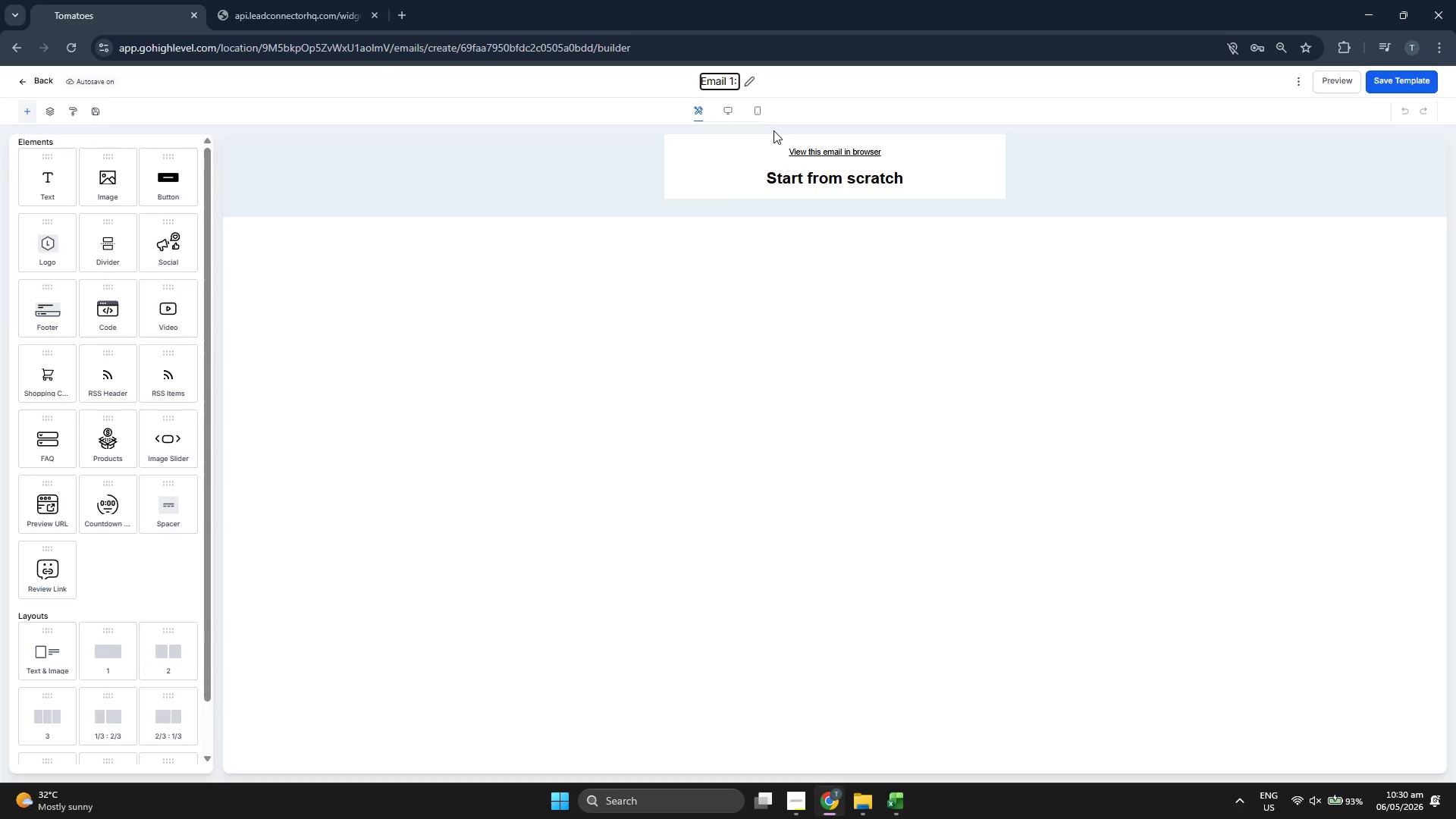 
type(The Seasonal Revenue (Muen)
key(Backspace)
key(Backspace)
key(Backspace)
type(enu Launch))
 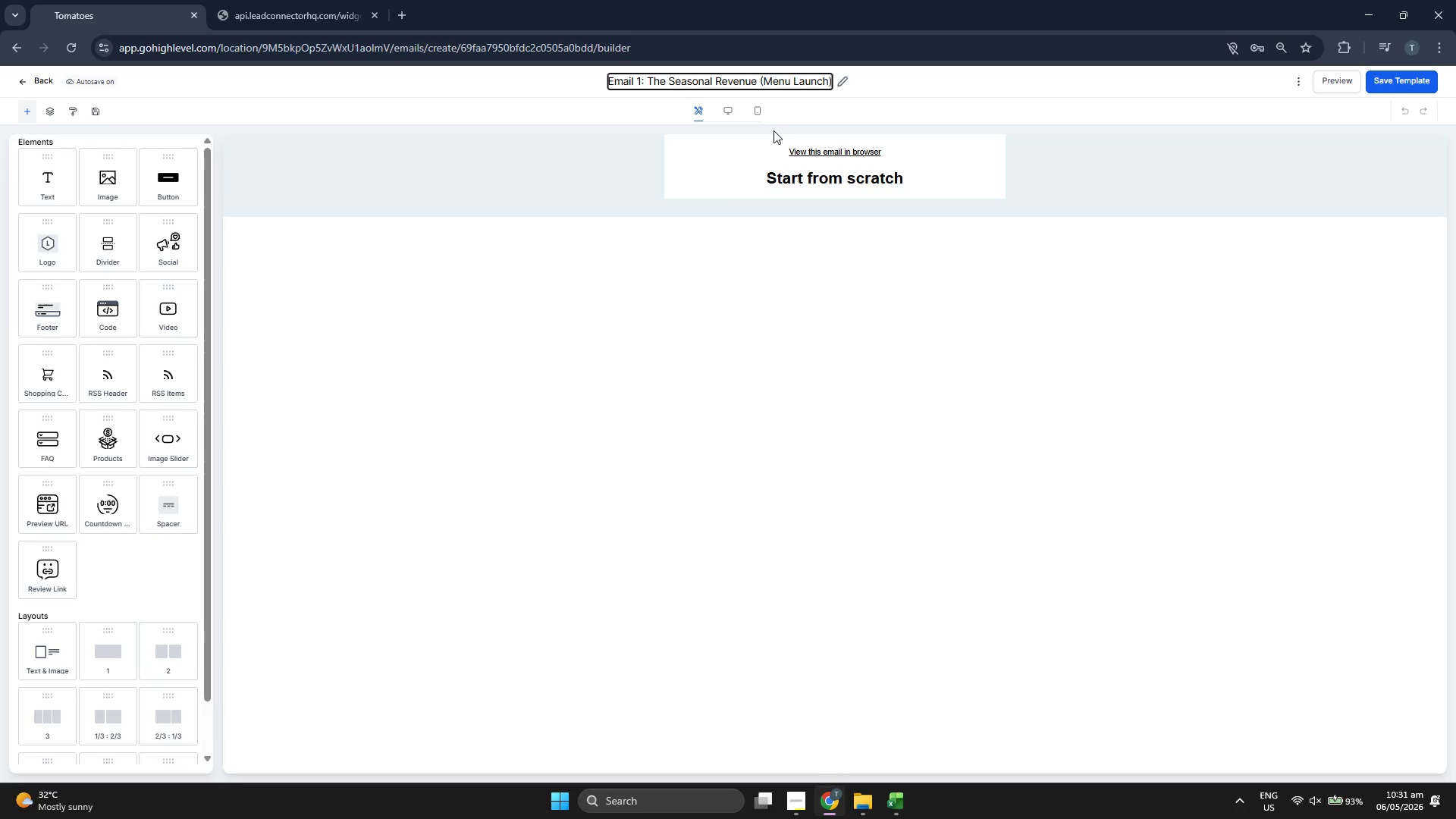 
left_click([686, 308])
 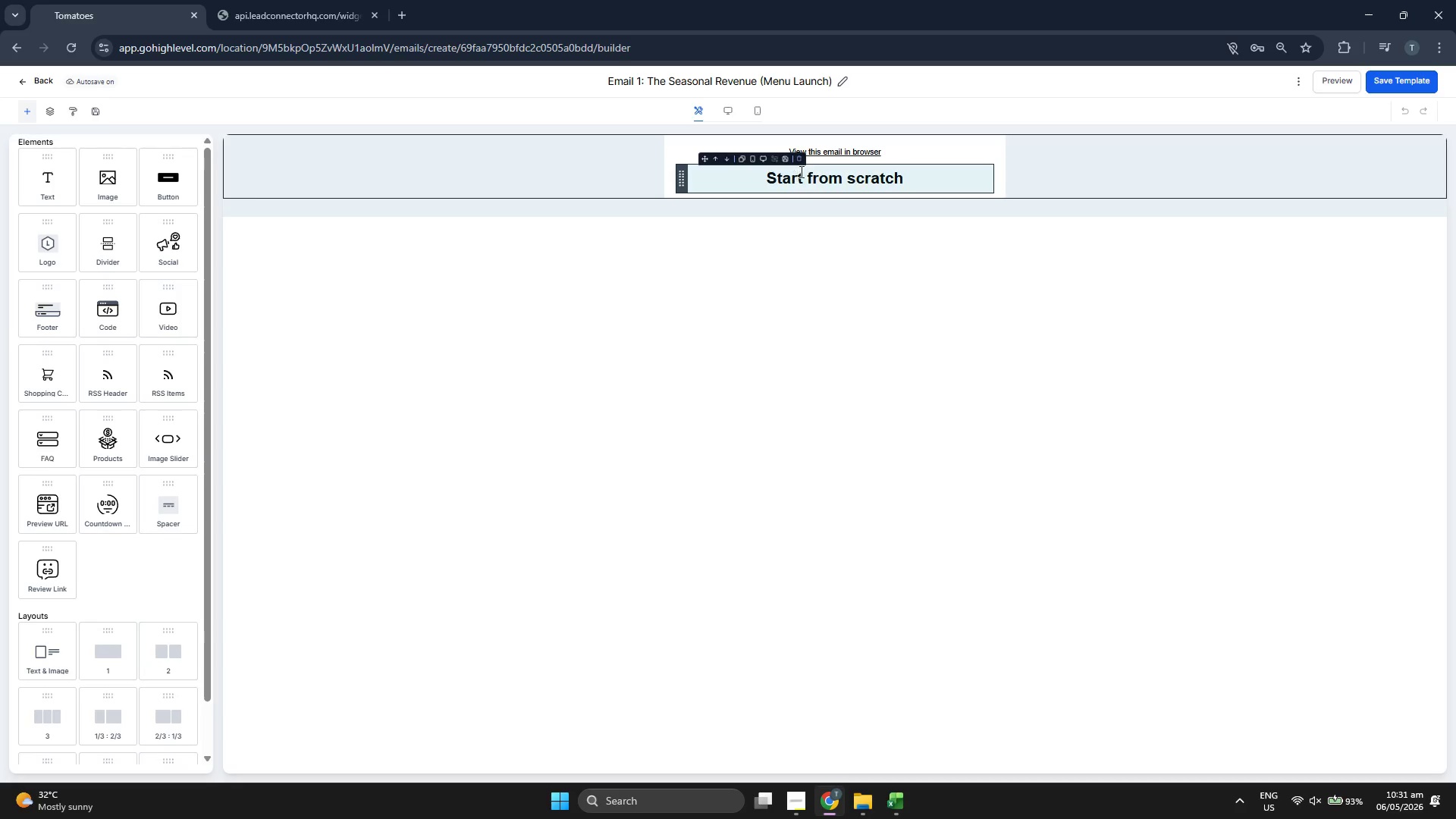 
left_click([796, 158])
 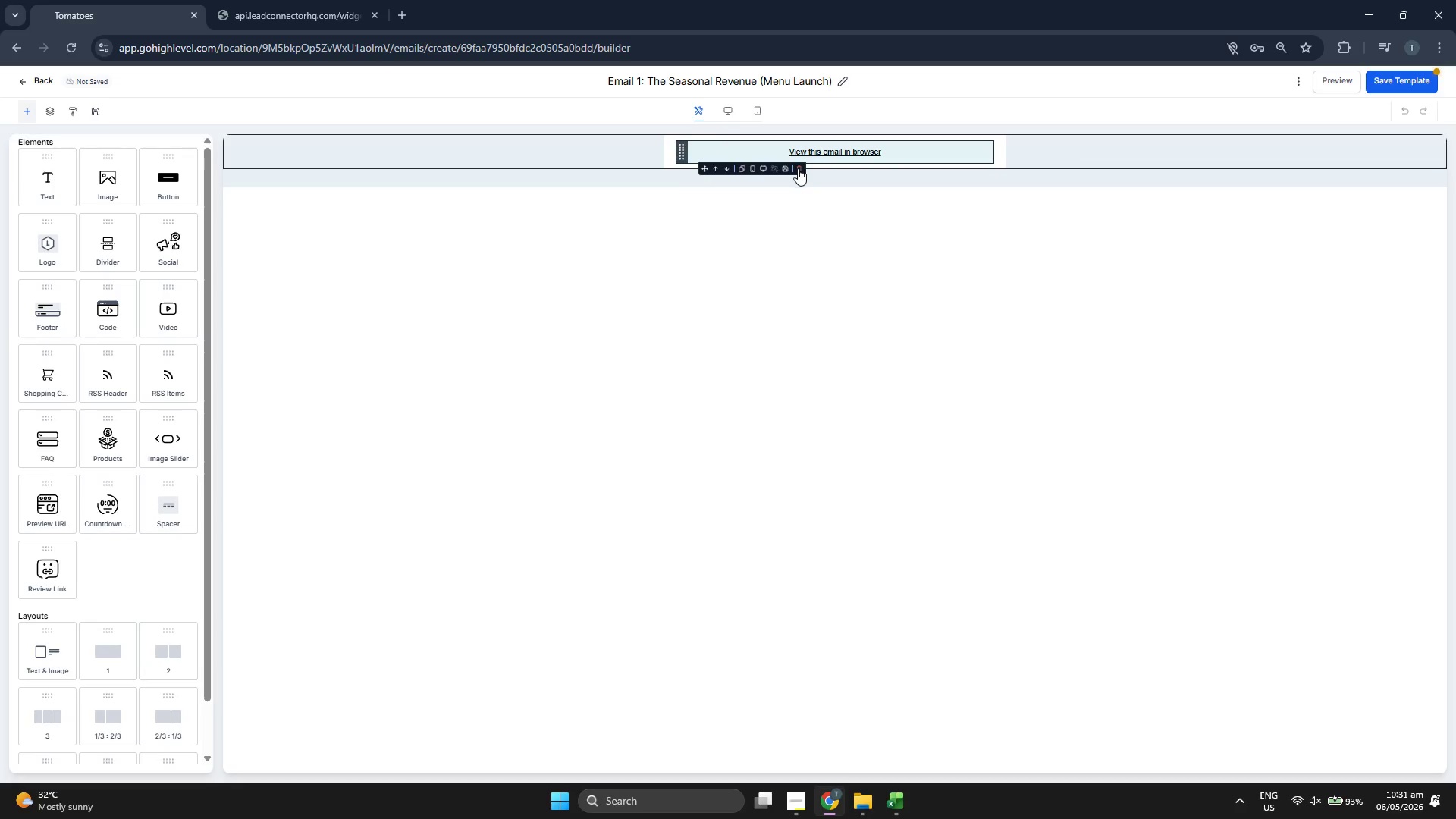 
left_click([798, 168])
 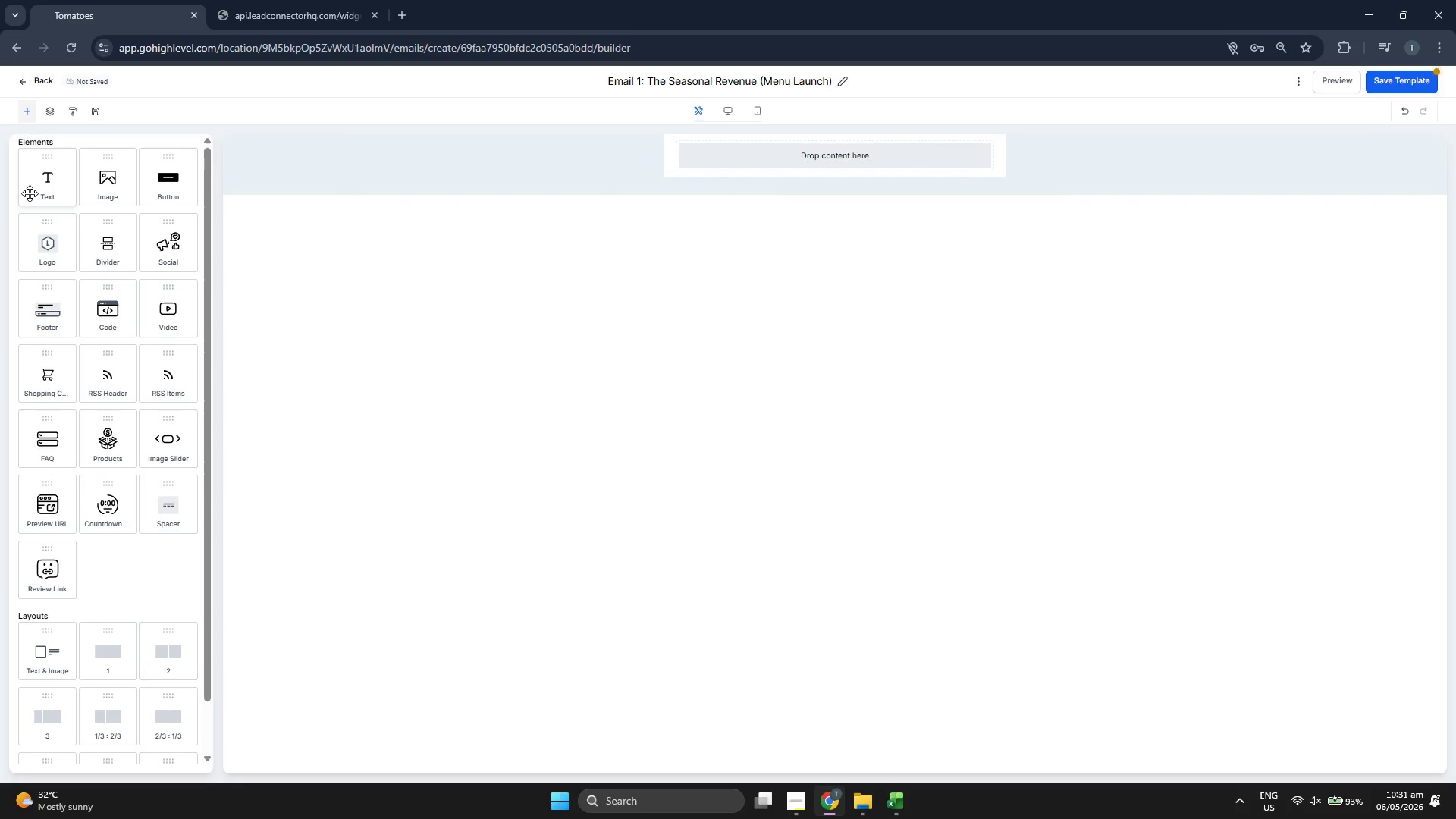 
left_click_drag(start_coordinate=[30, 193], to_coordinate=[521, 212])
 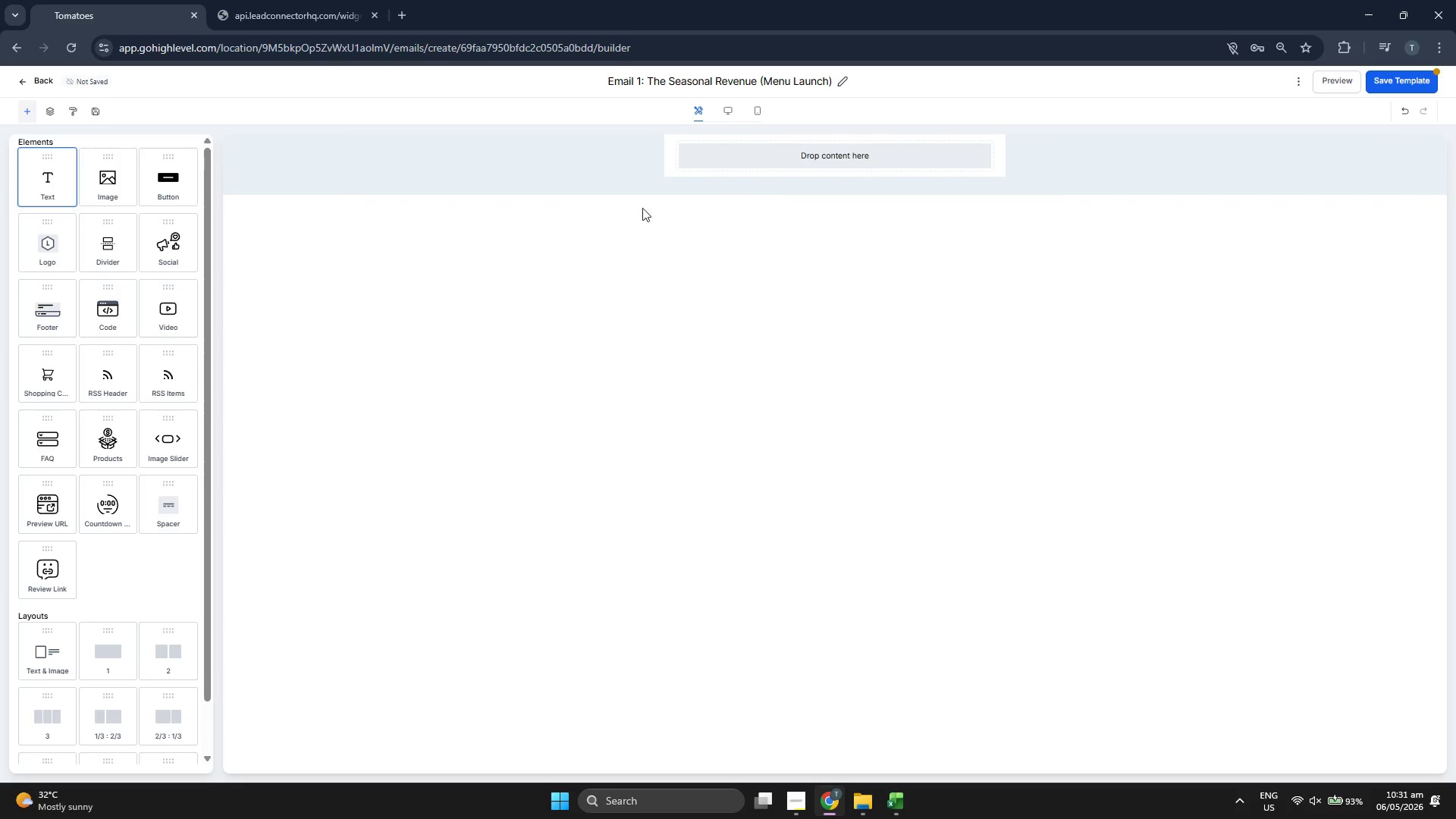 
left_click_drag(start_coordinate=[624, 210], to_coordinate=[764, 158])
 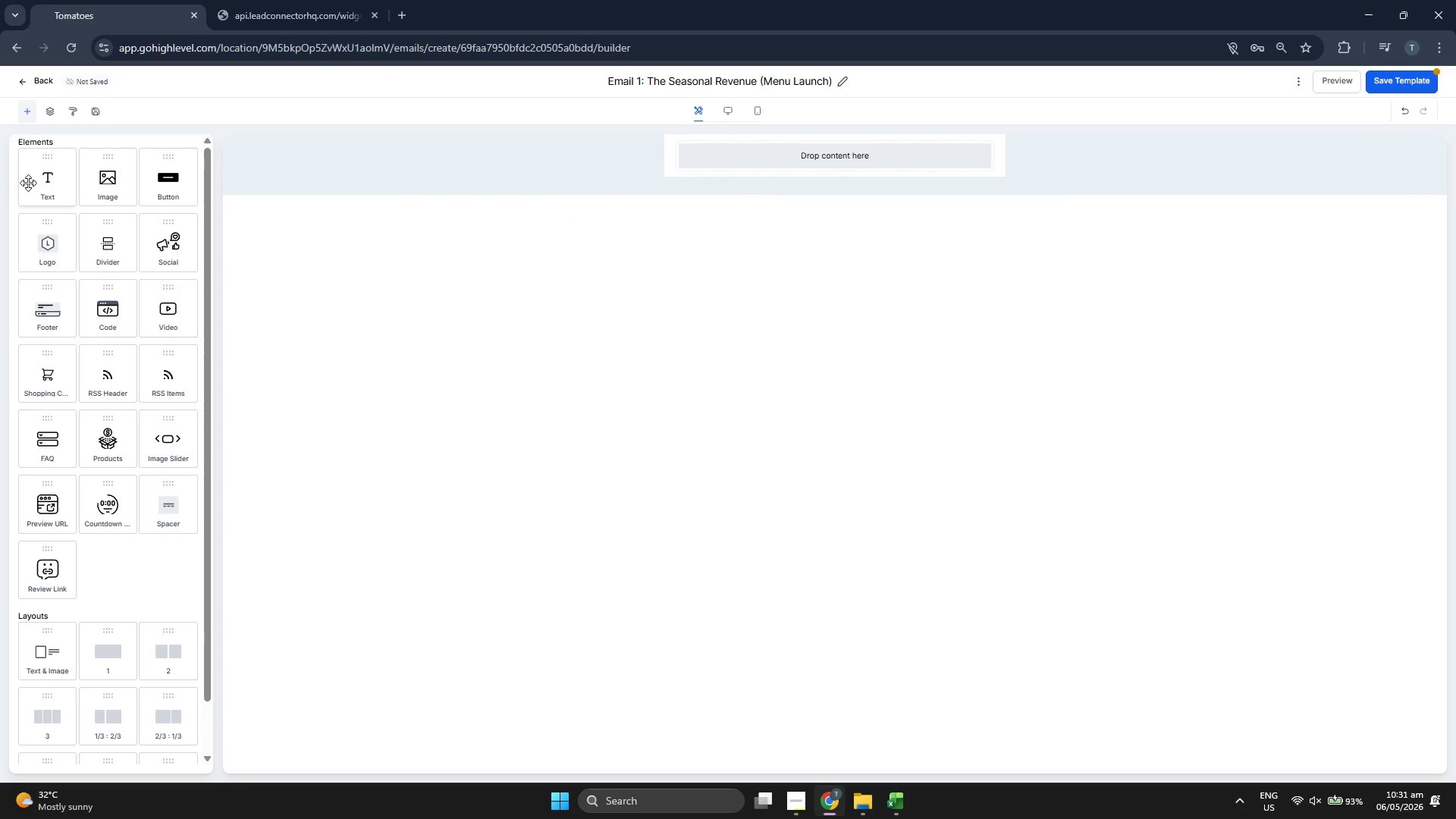 
left_click_drag(start_coordinate=[31, 183], to_coordinate=[682, 156])
 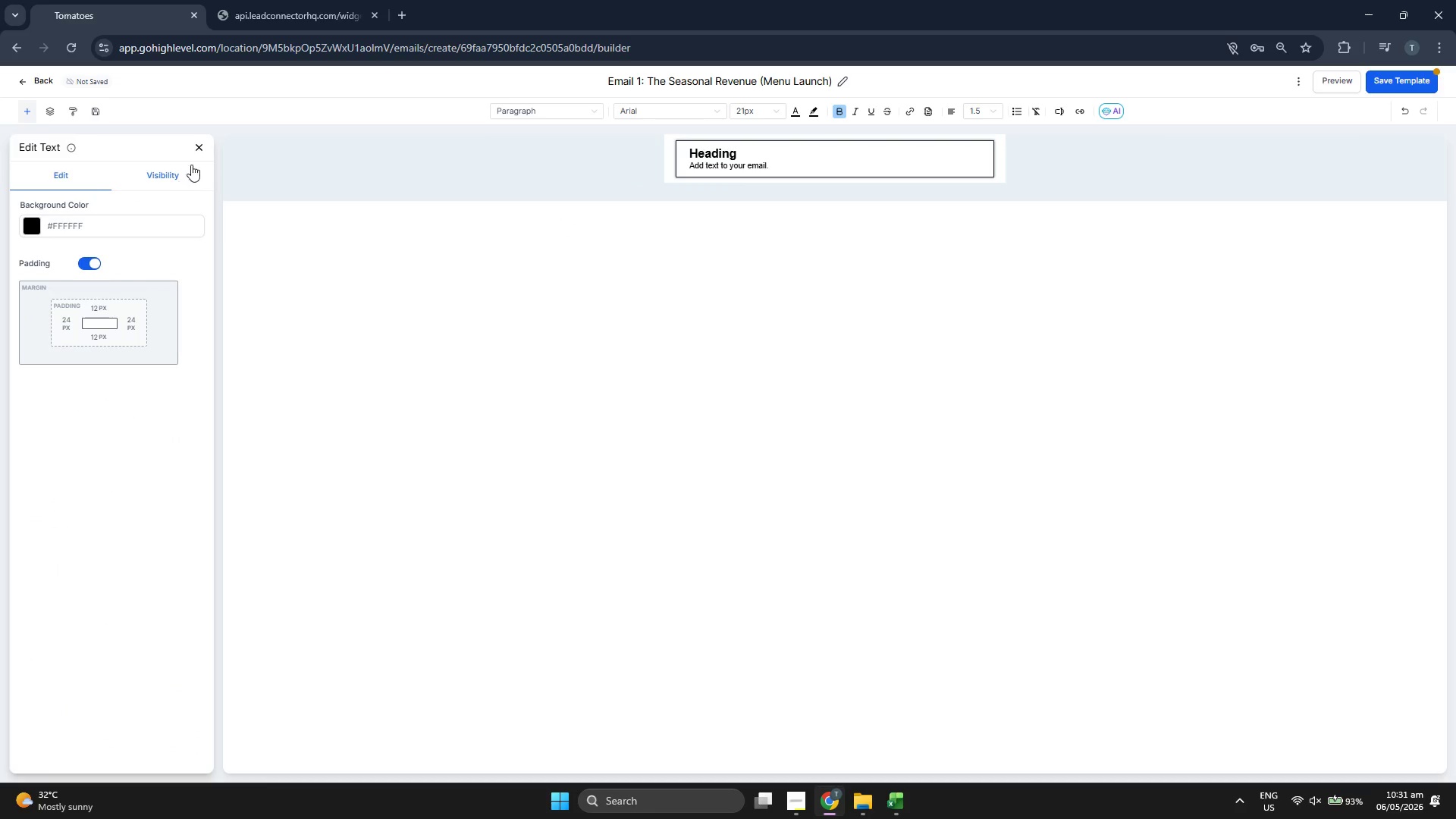 
left_click([198, 149])
 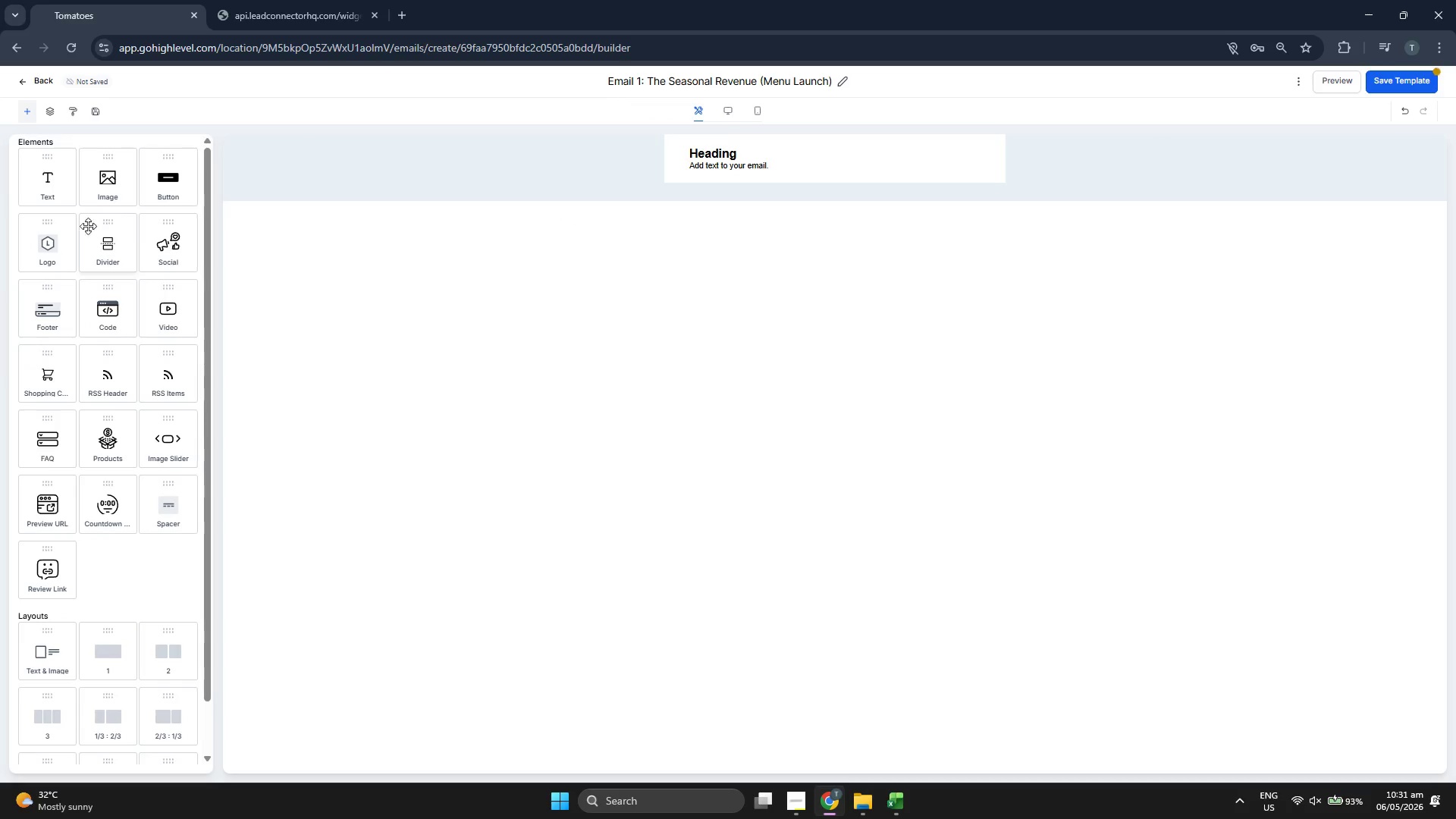 
left_click_drag(start_coordinate=[63, 244], to_coordinate=[776, 134])
 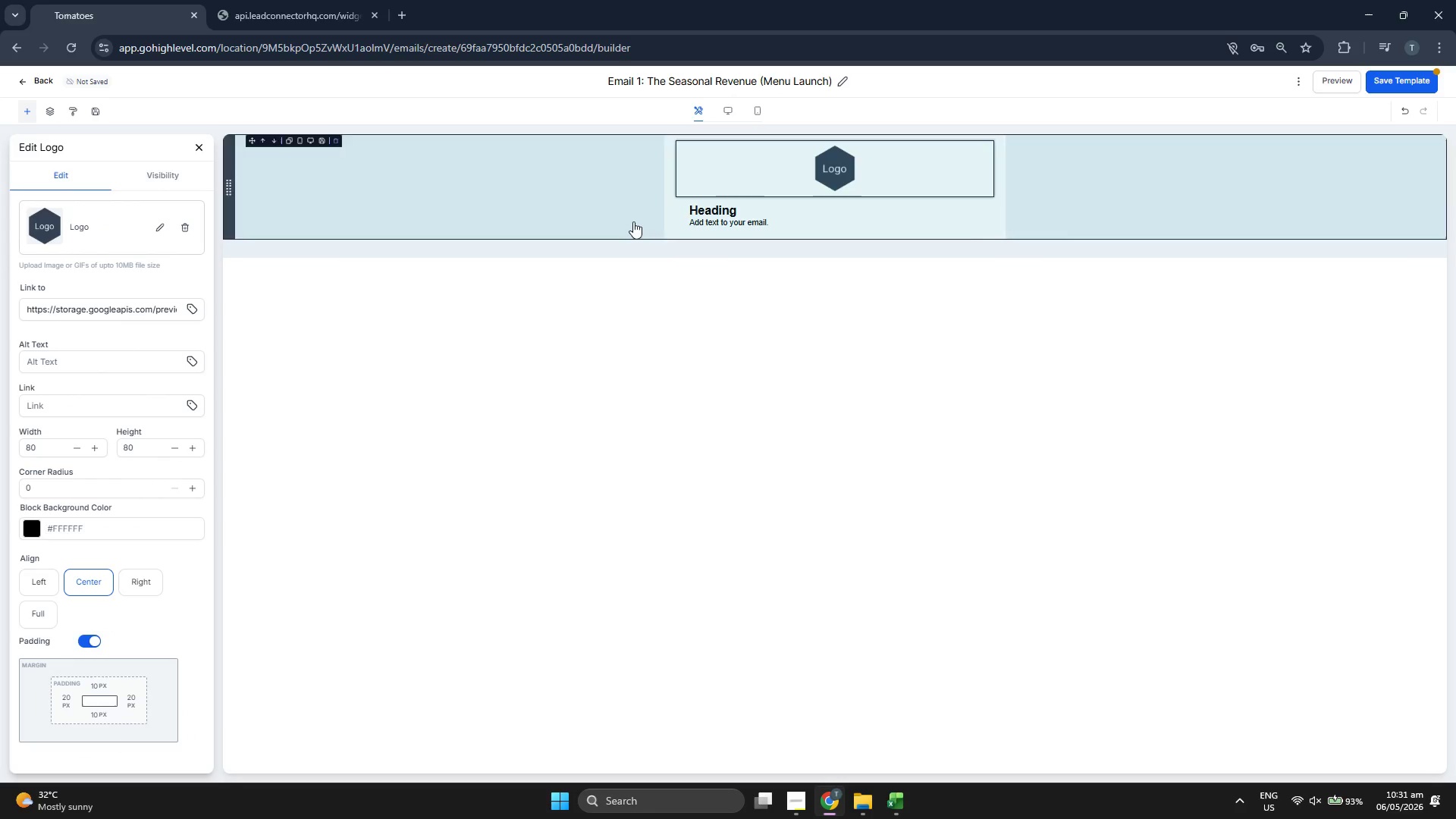 
left_click([779, 216])
 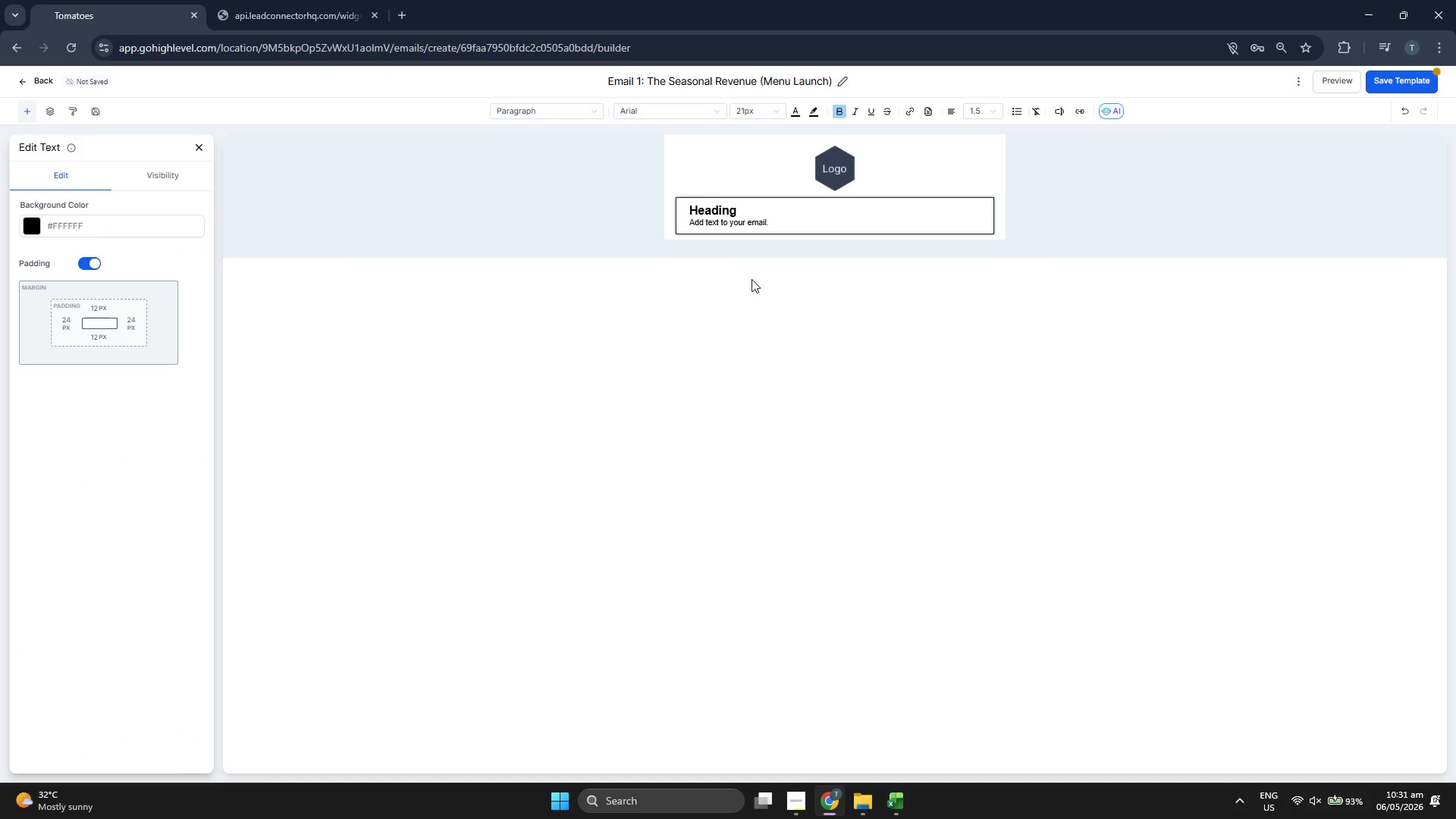 
key(Backspace)
 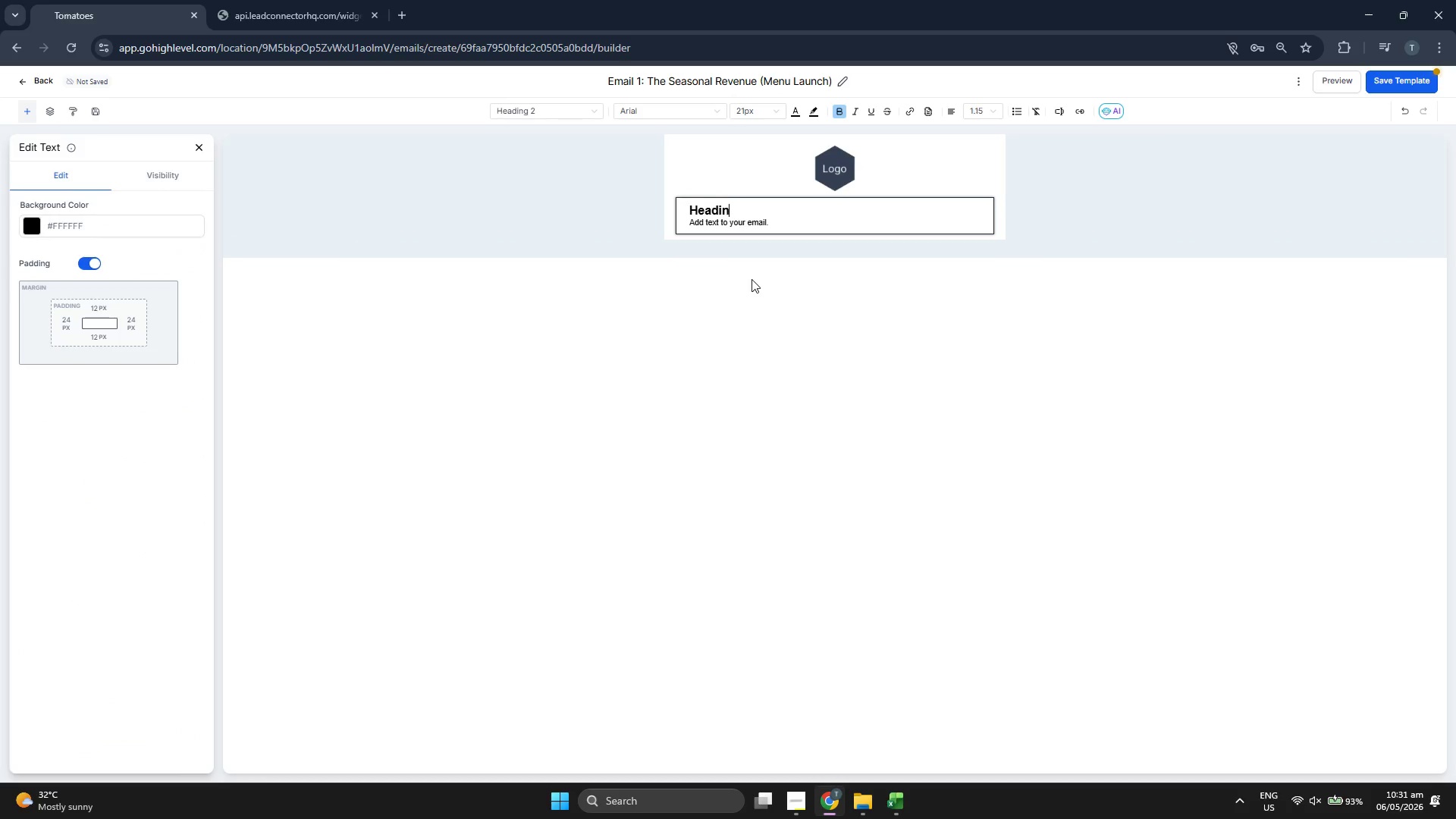 
key(Backspace)
 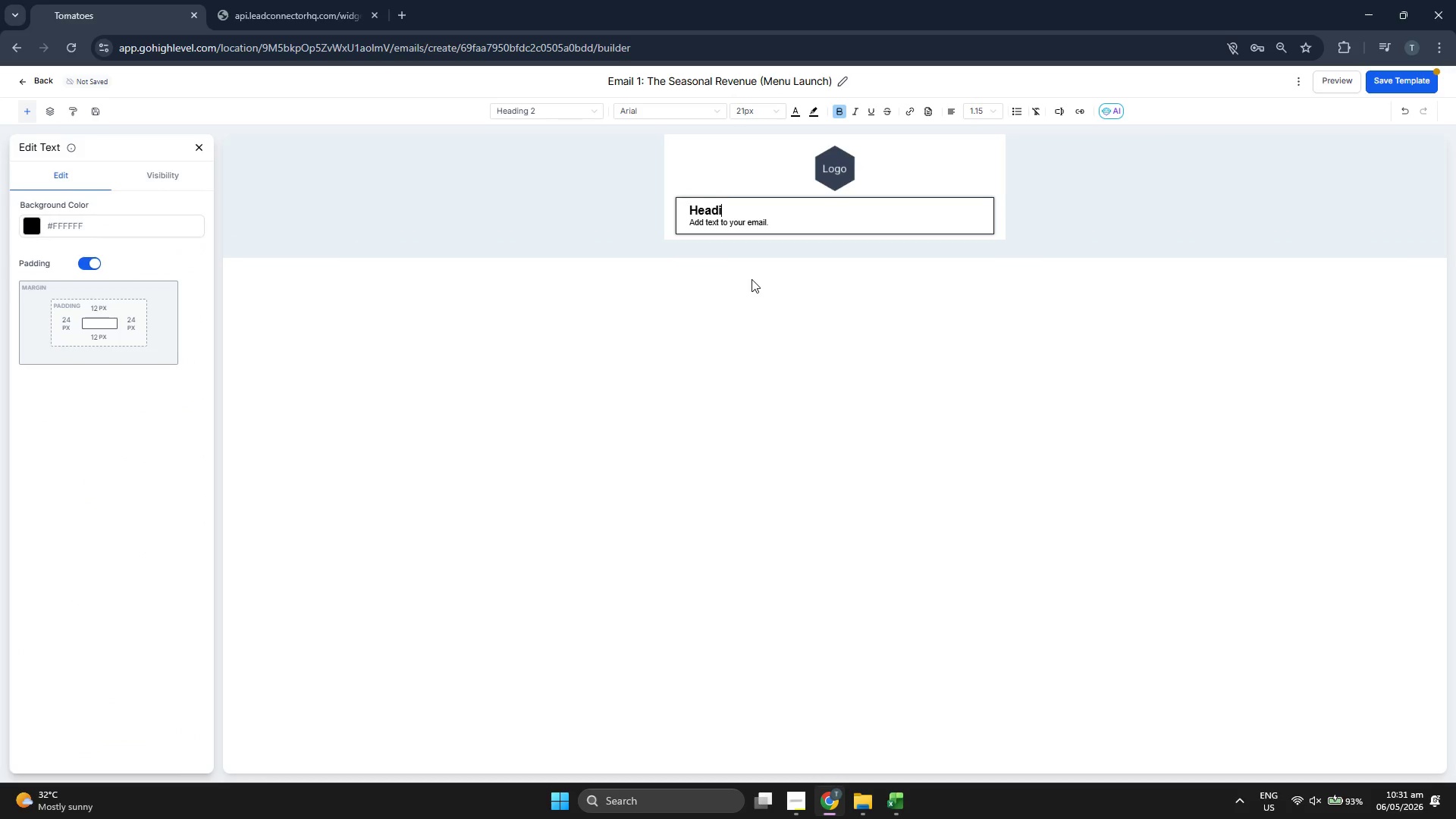 
key(Backspace)
 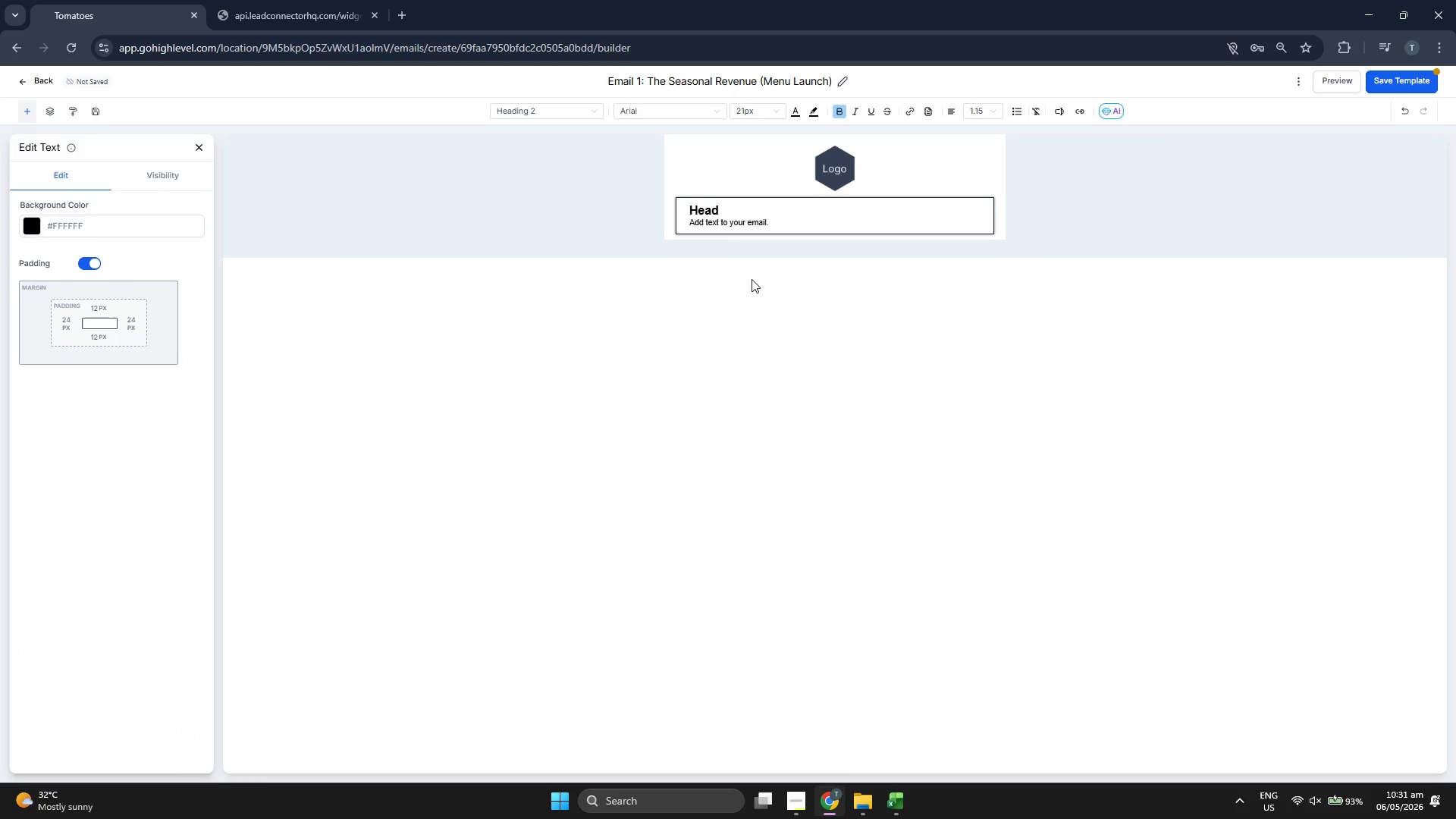 
key(Backspace)
 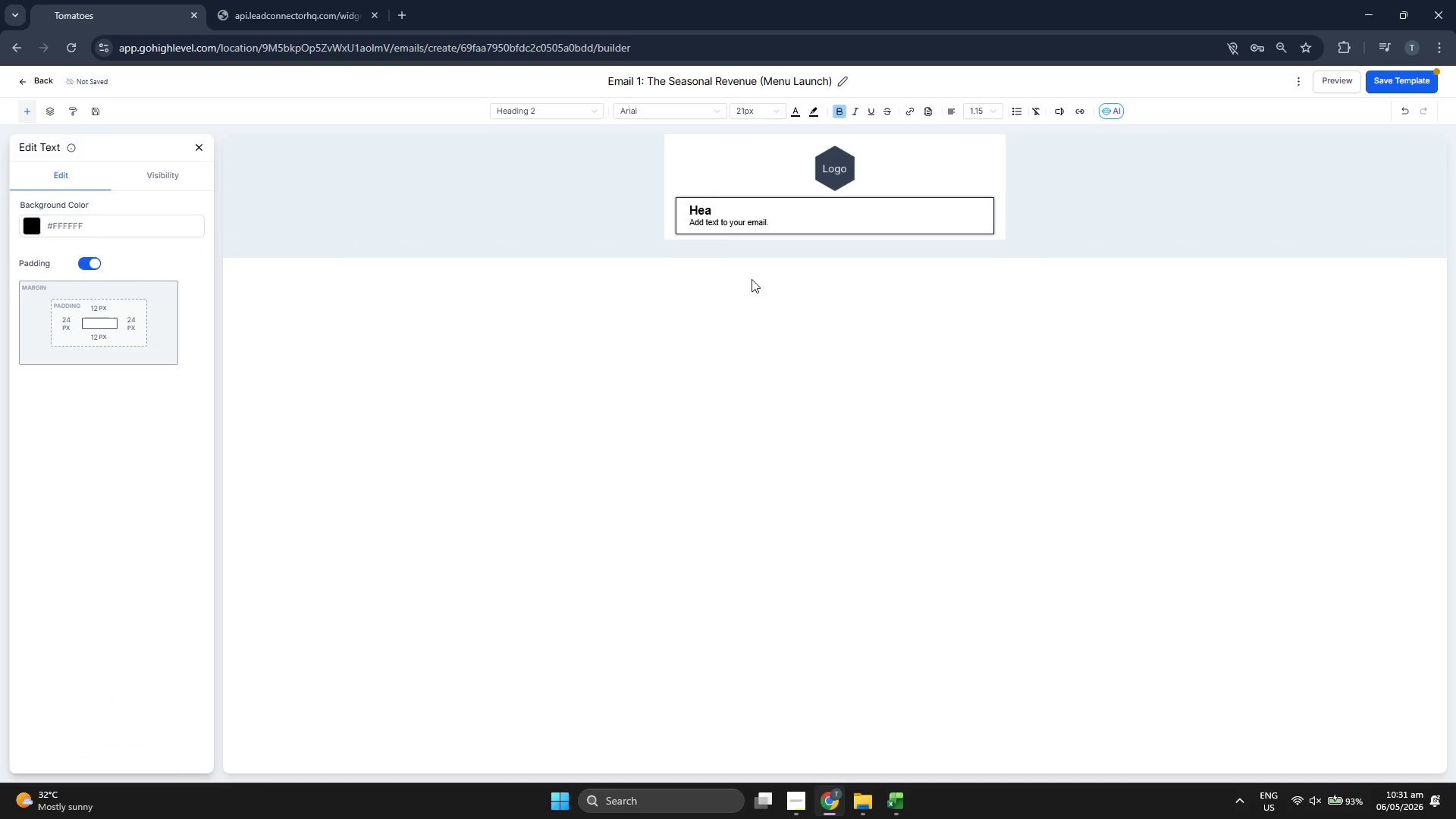 
key(Backspace)
 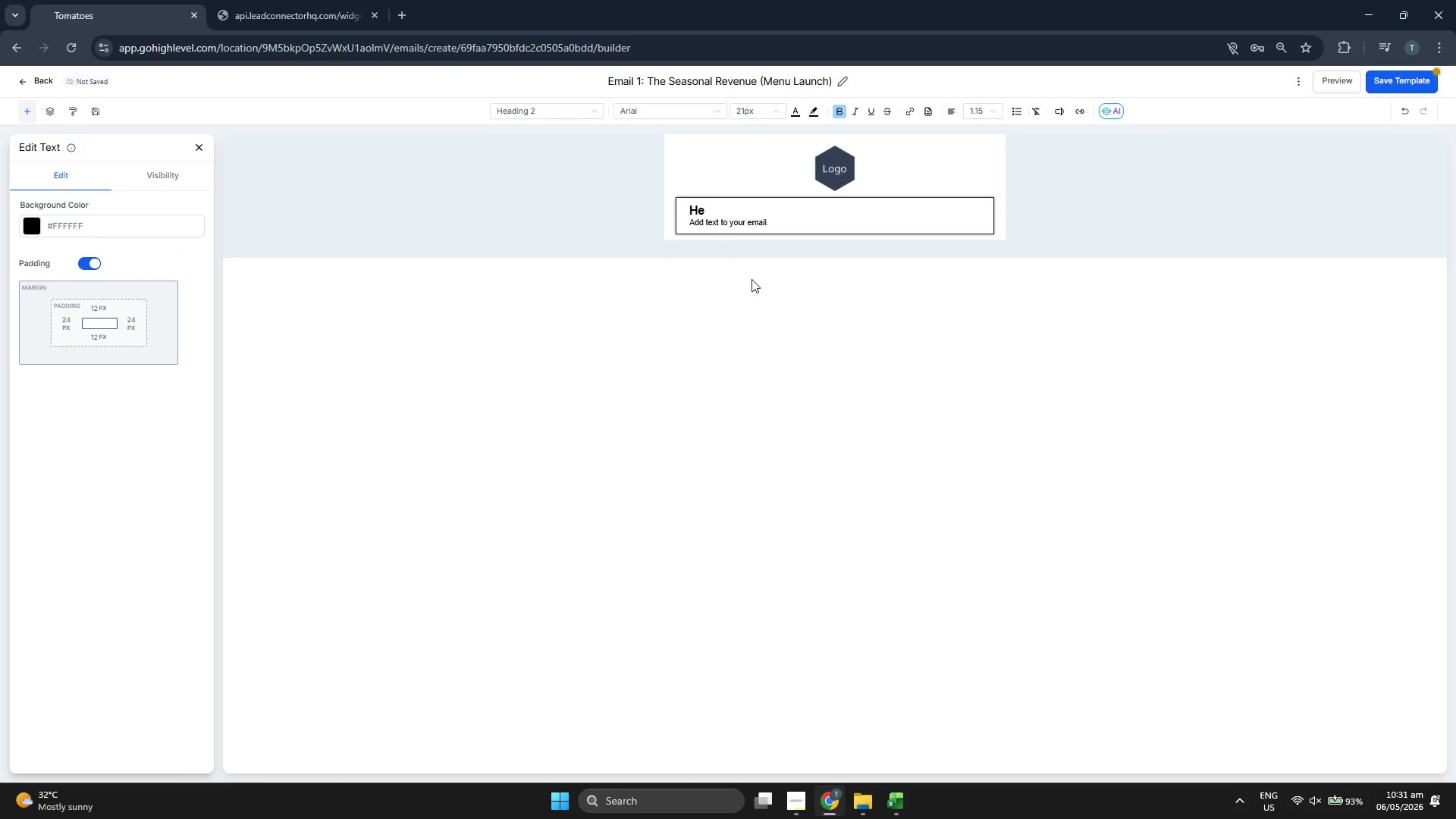 
key(Backspace)
 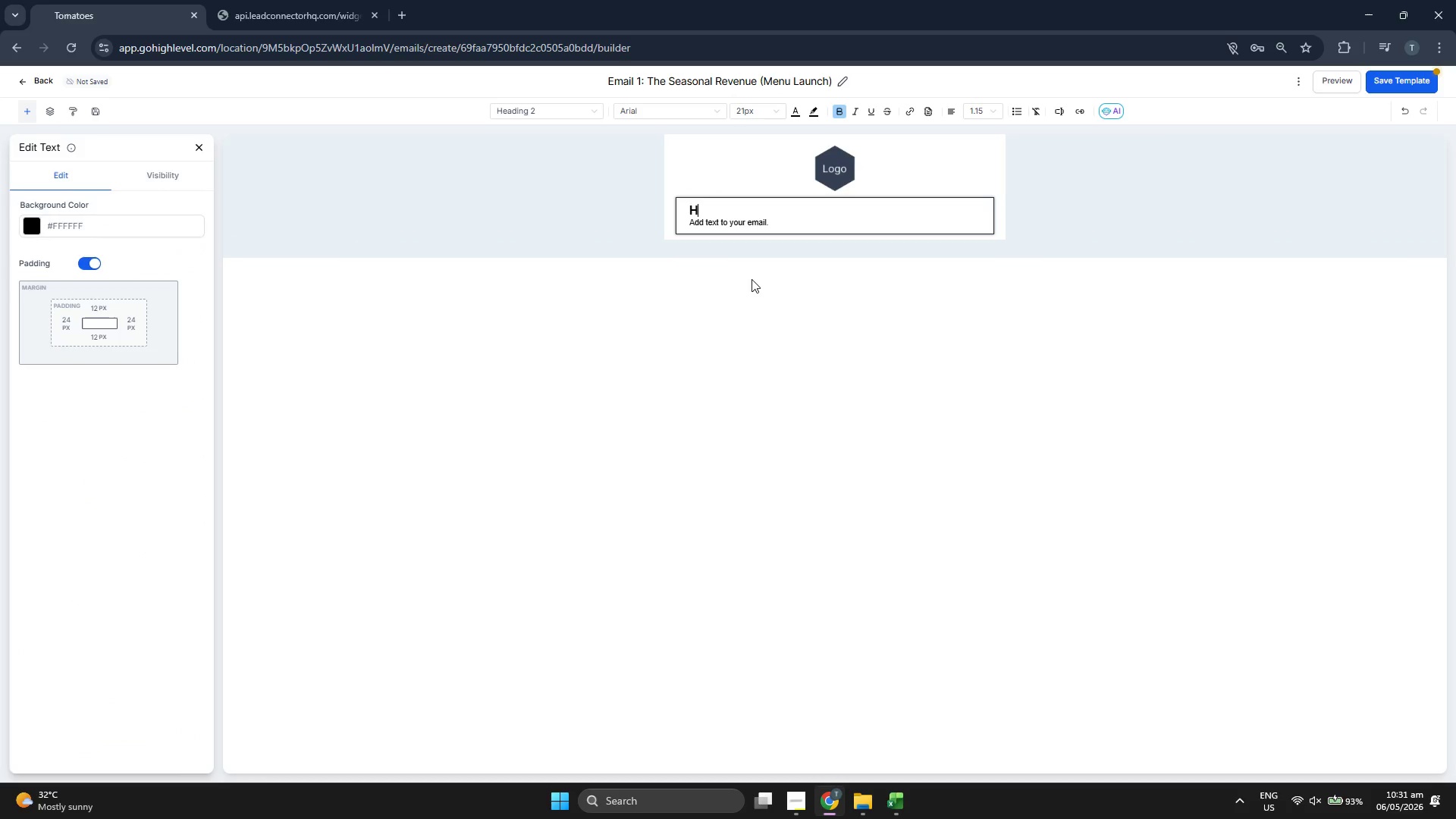 
key(Backspace)
 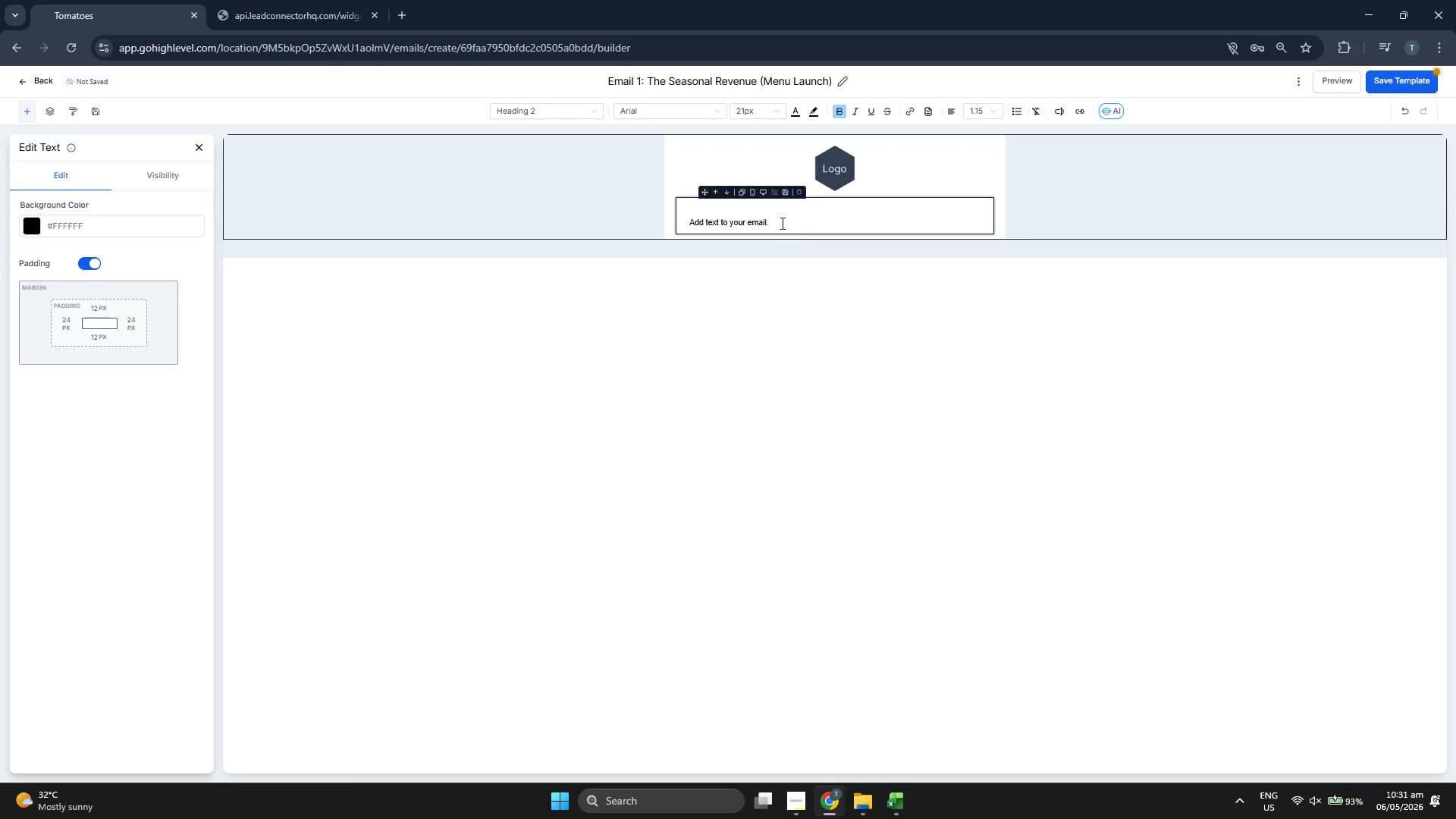 
wait(7.84)
 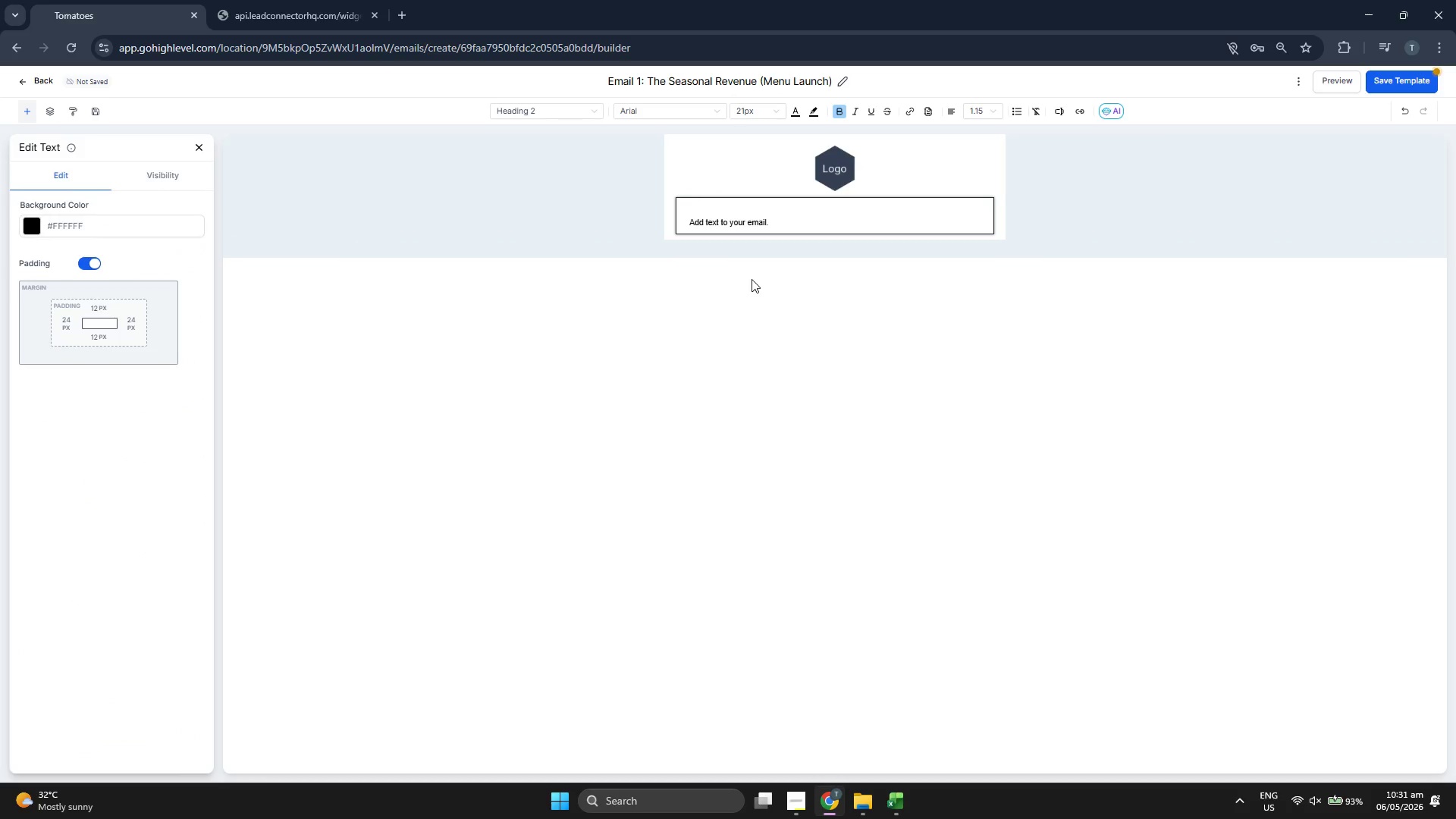 
left_click([664, 111])
 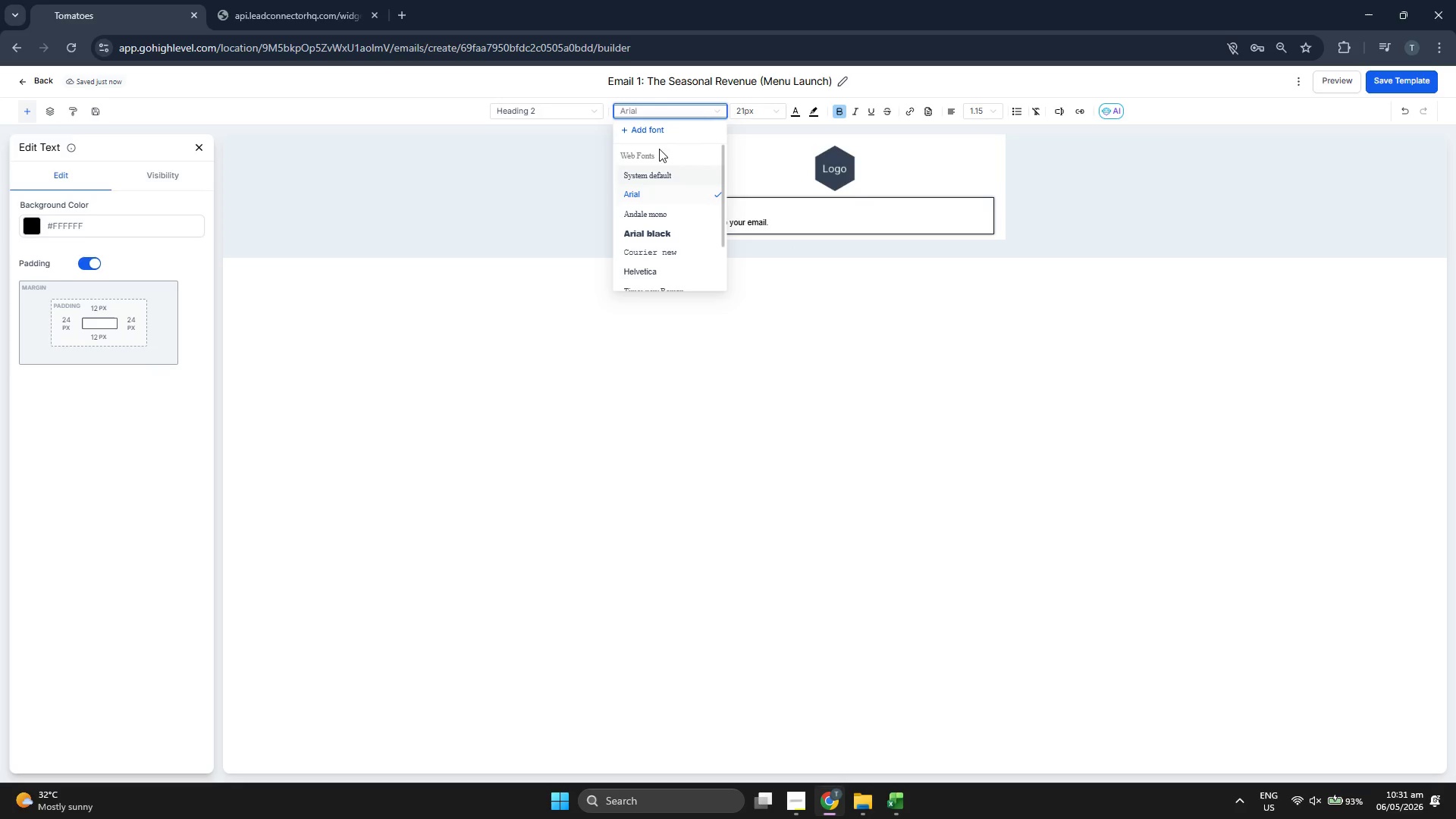 
left_click([654, 131])
 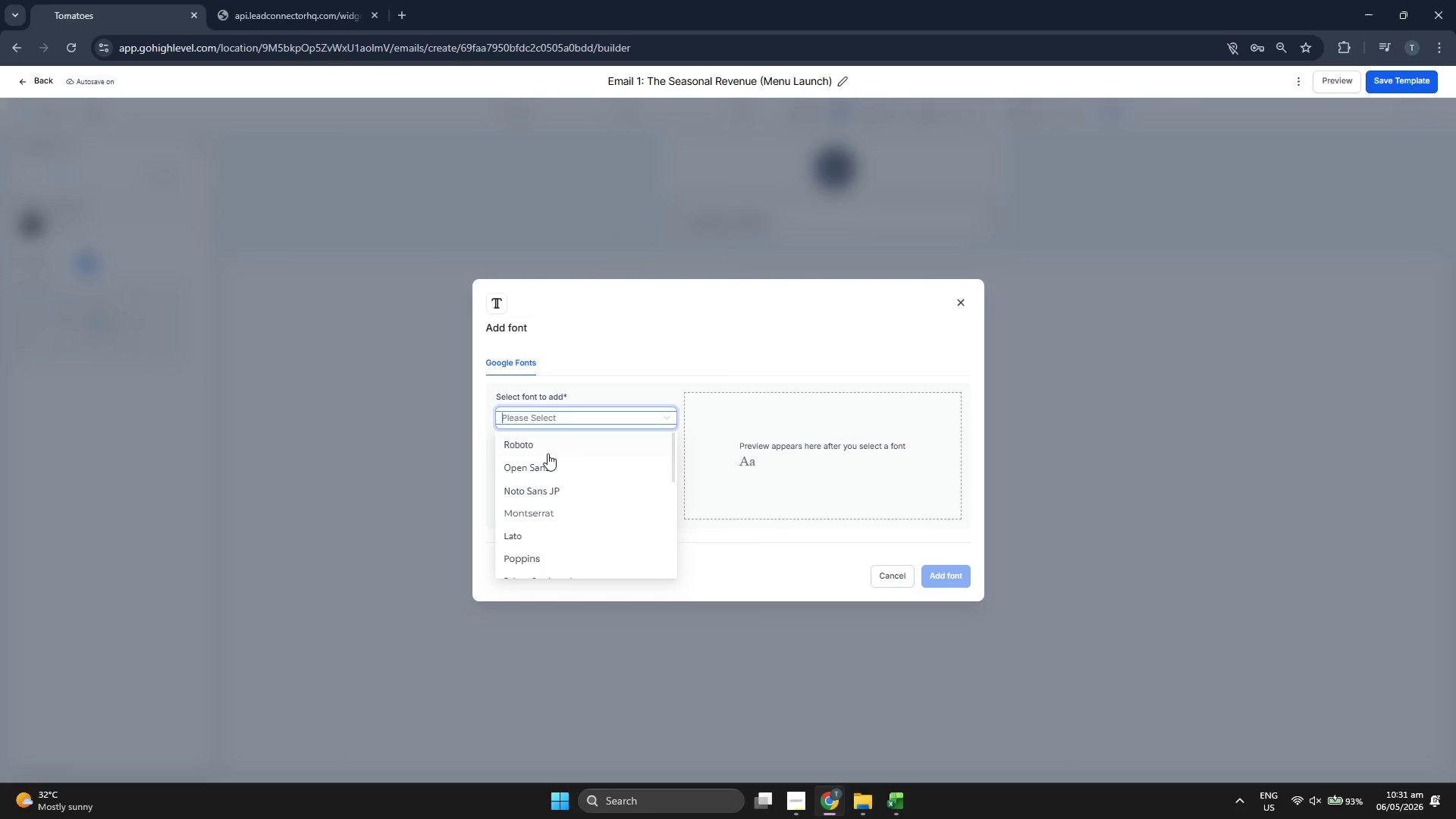 
scroll: coordinate [571, 502], scroll_direction: down, amount: 8.0
 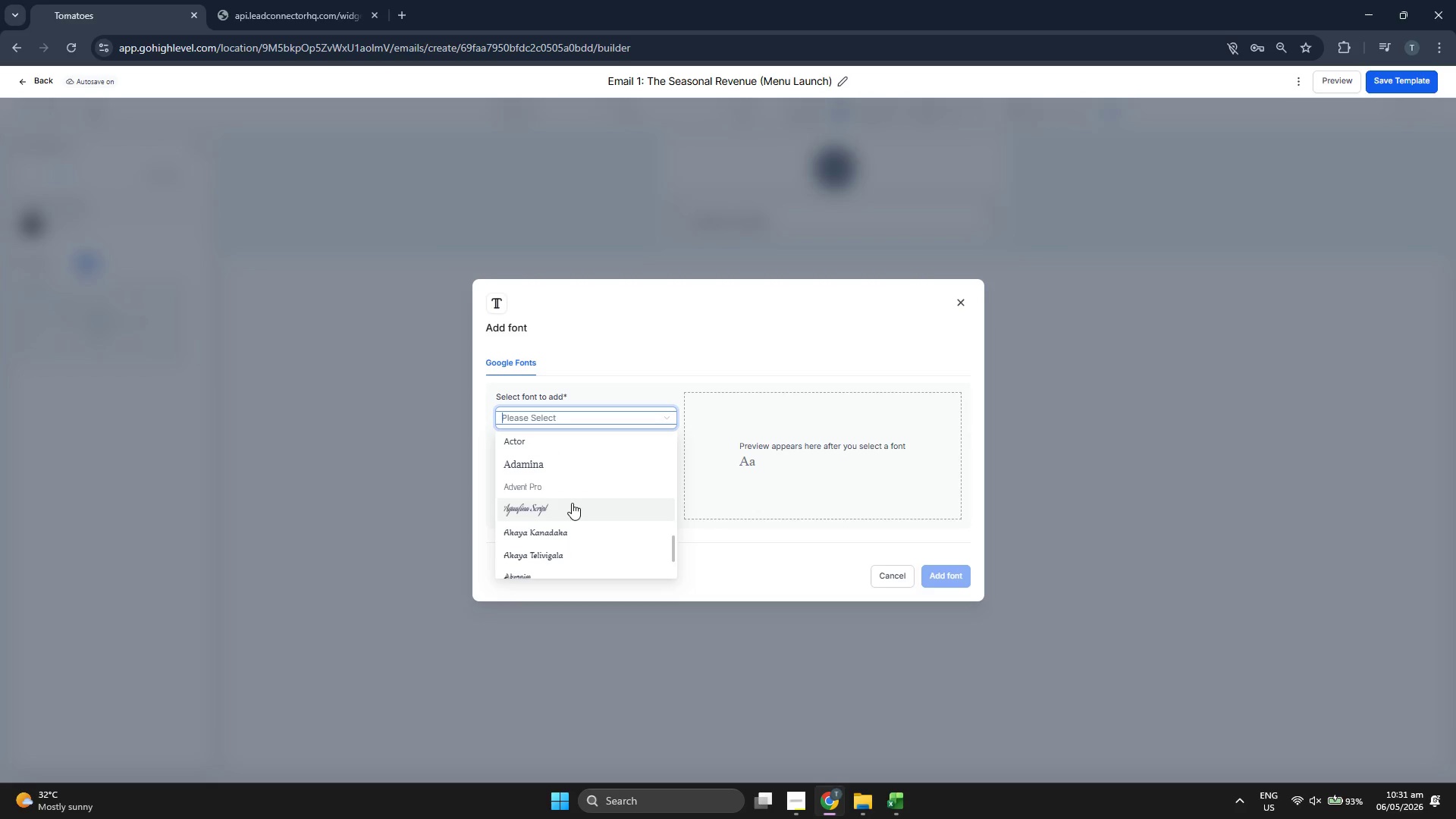 
scroll: coordinate [565, 507], scroll_direction: down, amount: 6.0
 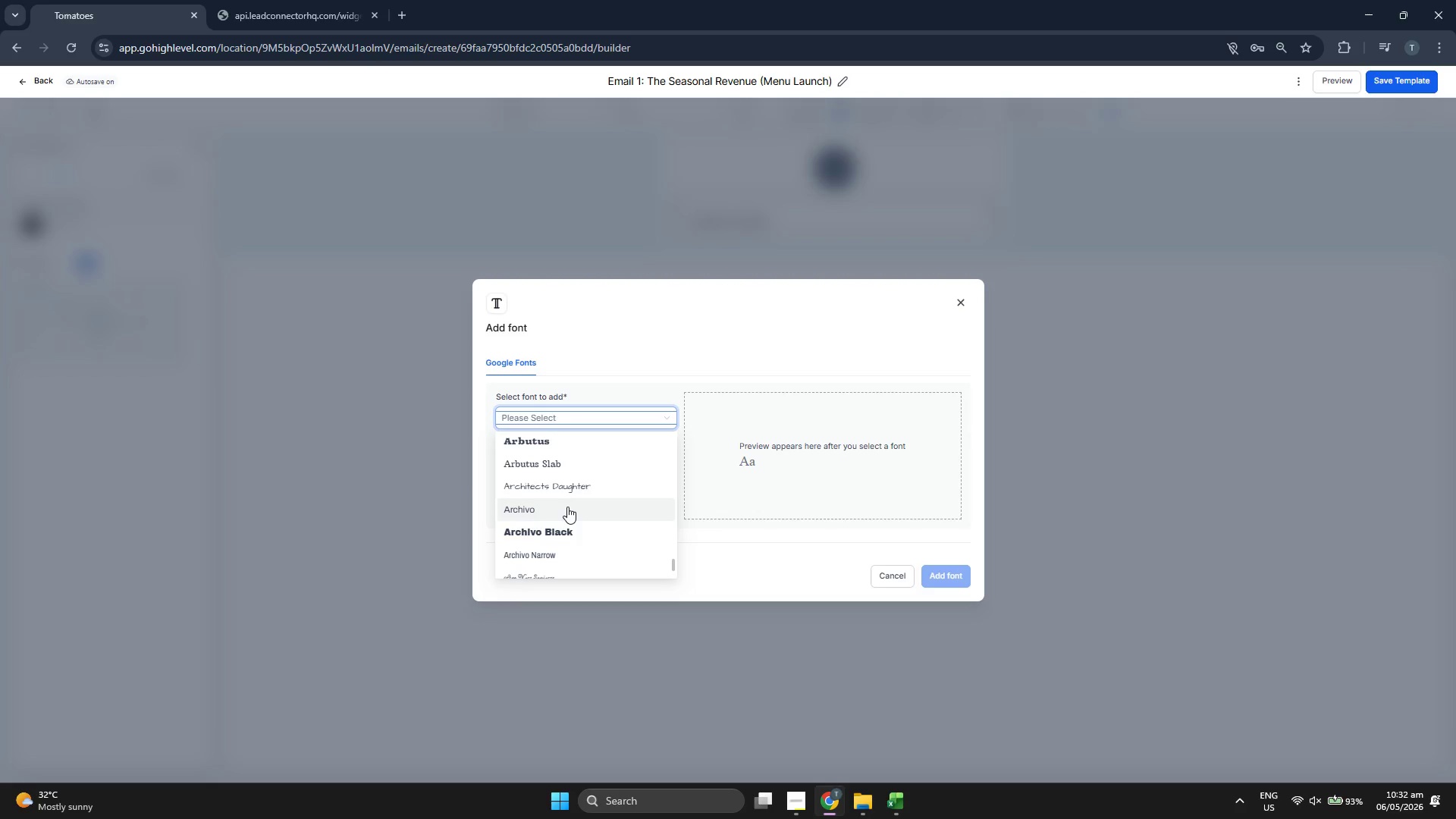 
scroll: coordinate [583, 519], scroll_direction: down, amount: 10.0
 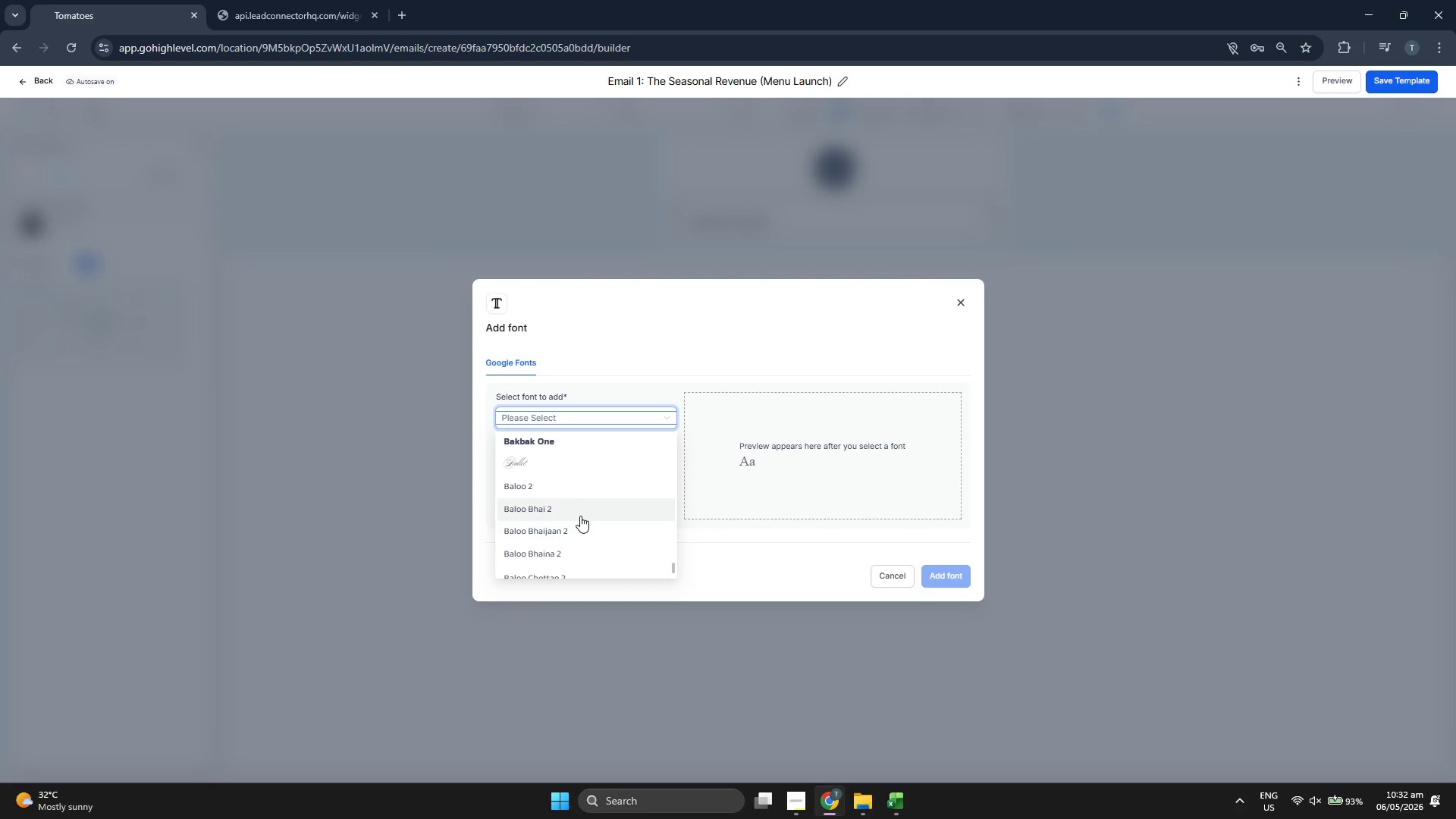 
scroll: coordinate [579, 522], scroll_direction: down, amount: 5.0
 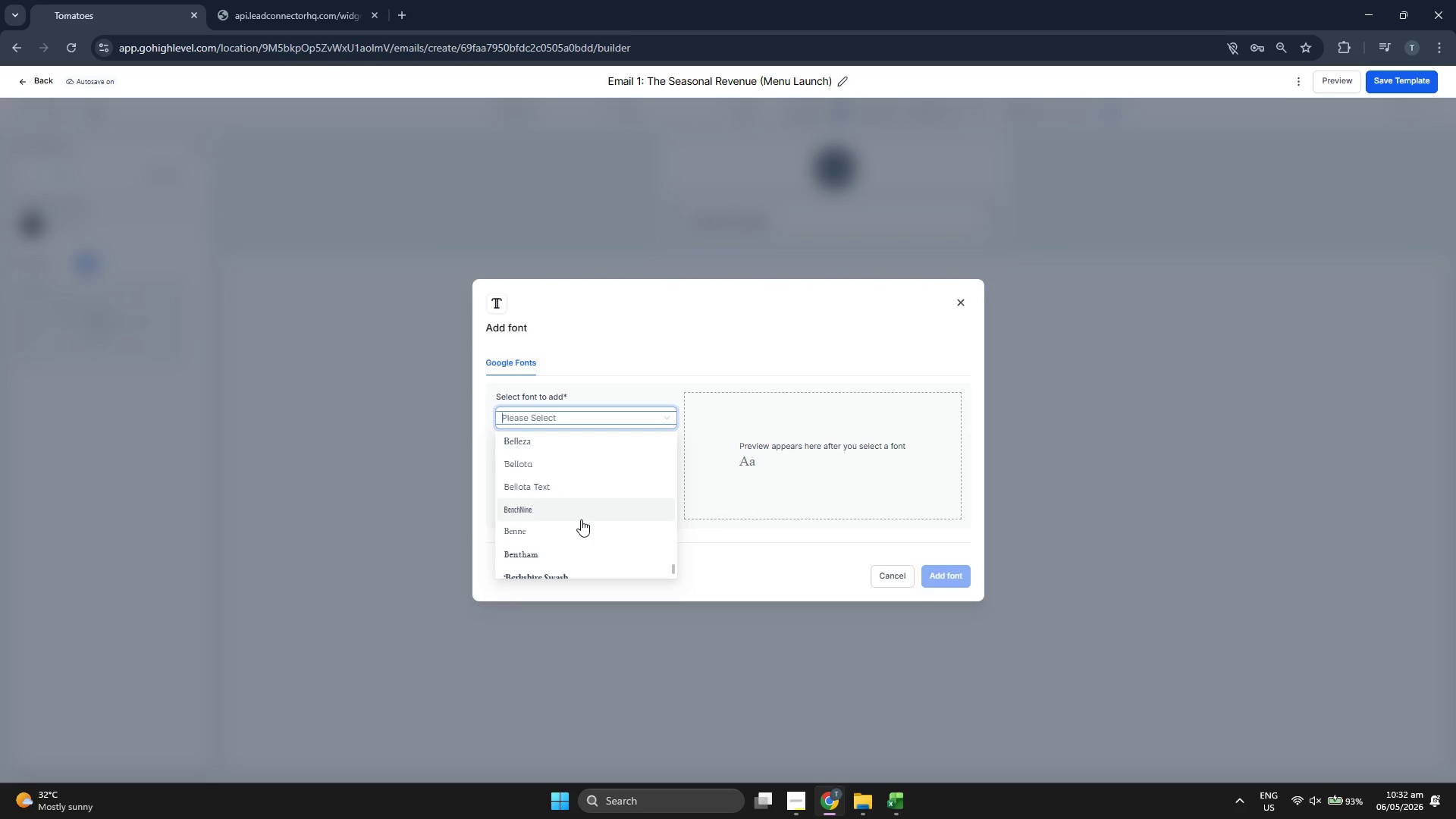 
scroll: coordinate [585, 518], scroll_direction: down, amount: 7.0
 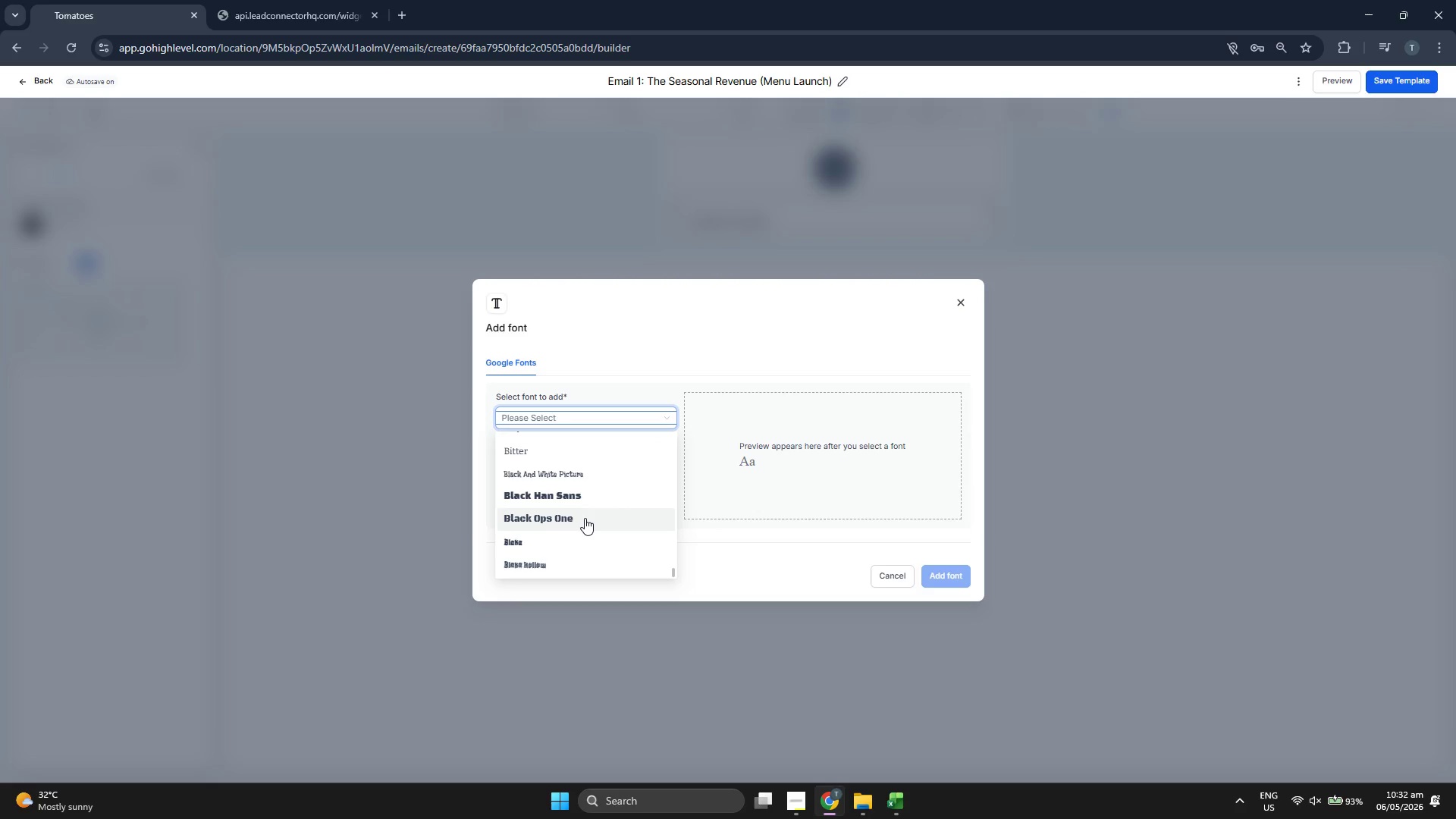 
scroll: coordinate [585, 518], scroll_direction: down, amount: 5.0
 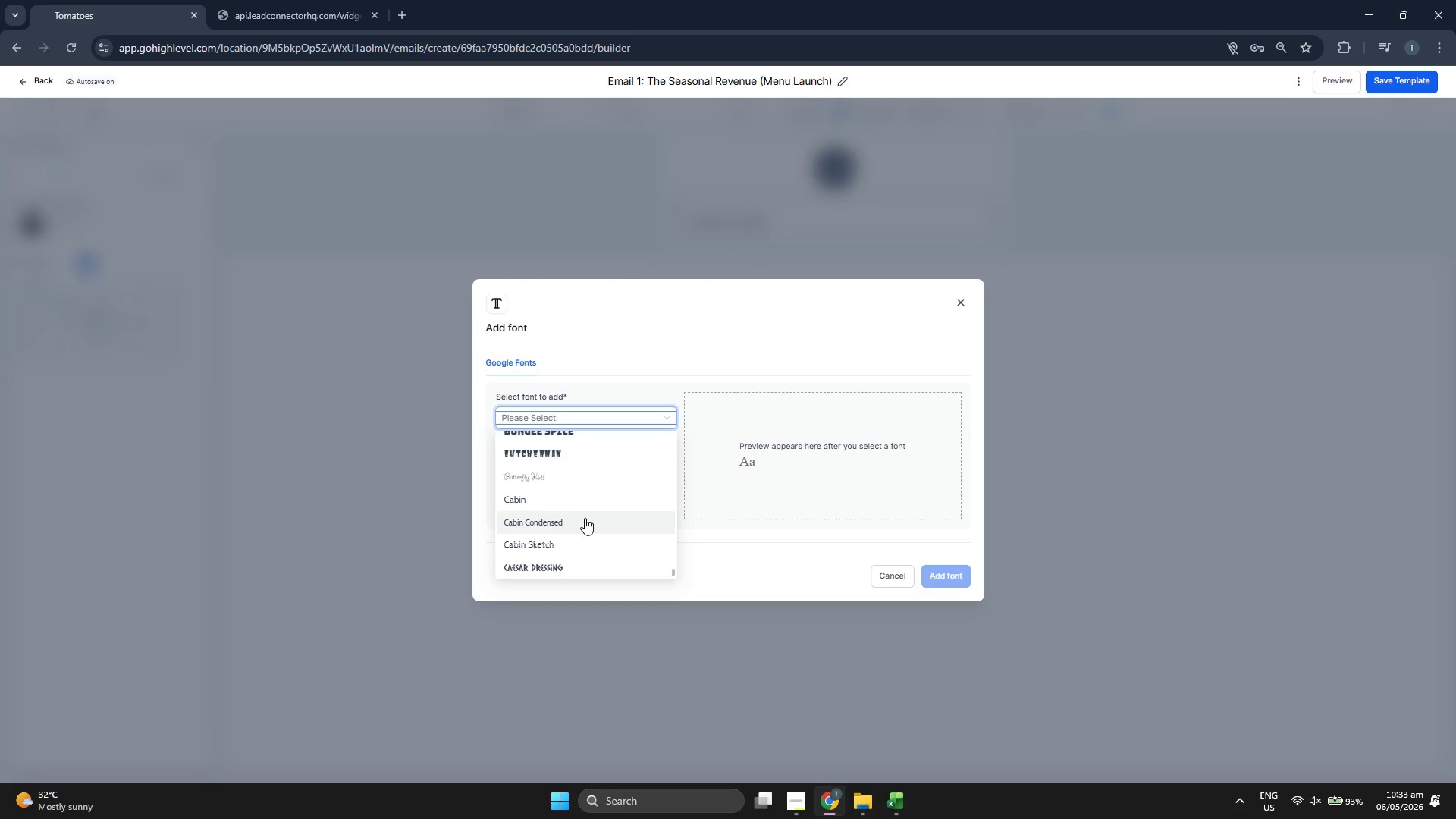 
scroll: coordinate [585, 518], scroll_direction: down, amount: 6.0
 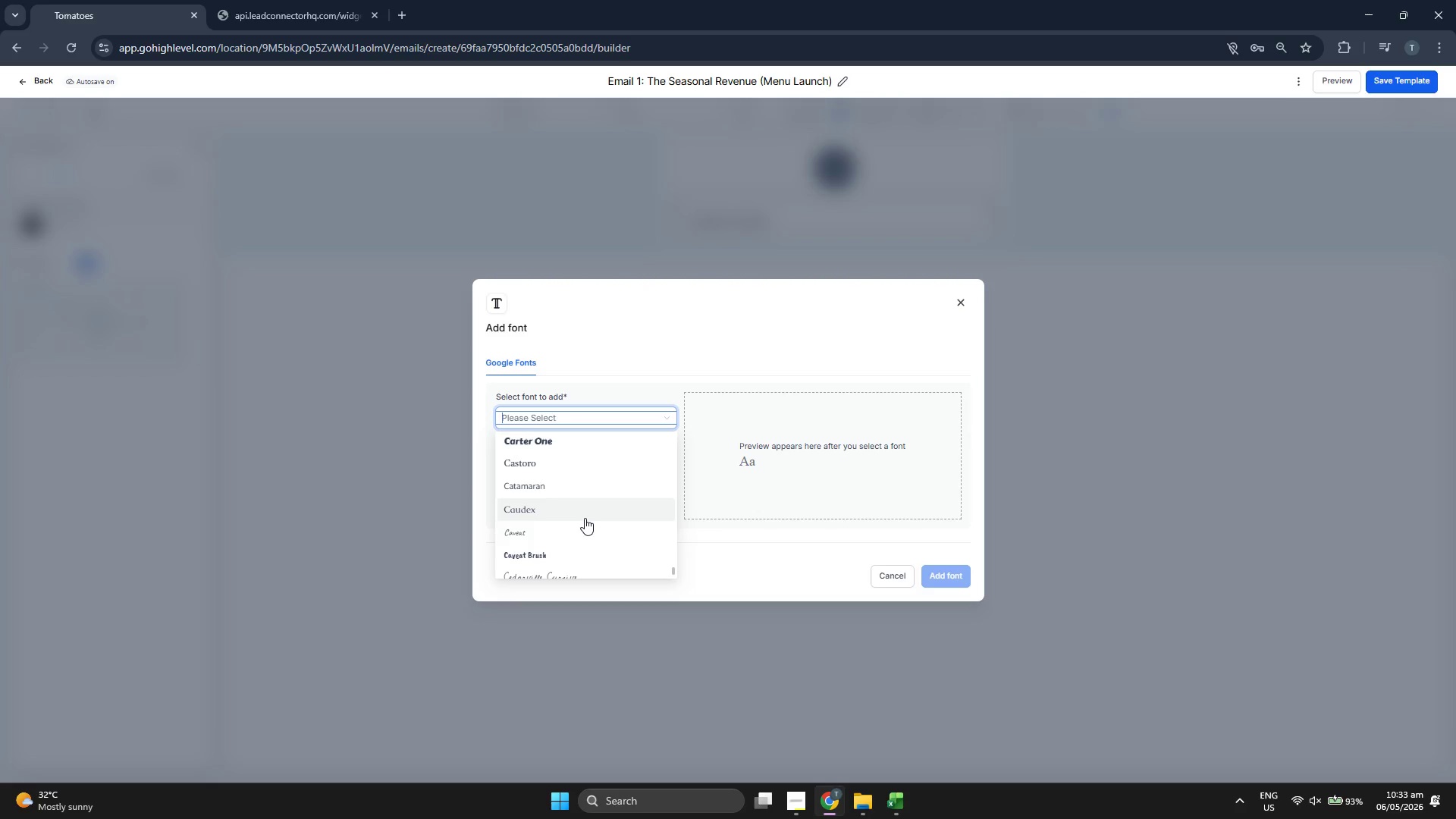 
scroll: coordinate [593, 513], scroll_direction: down, amount: 7.0
 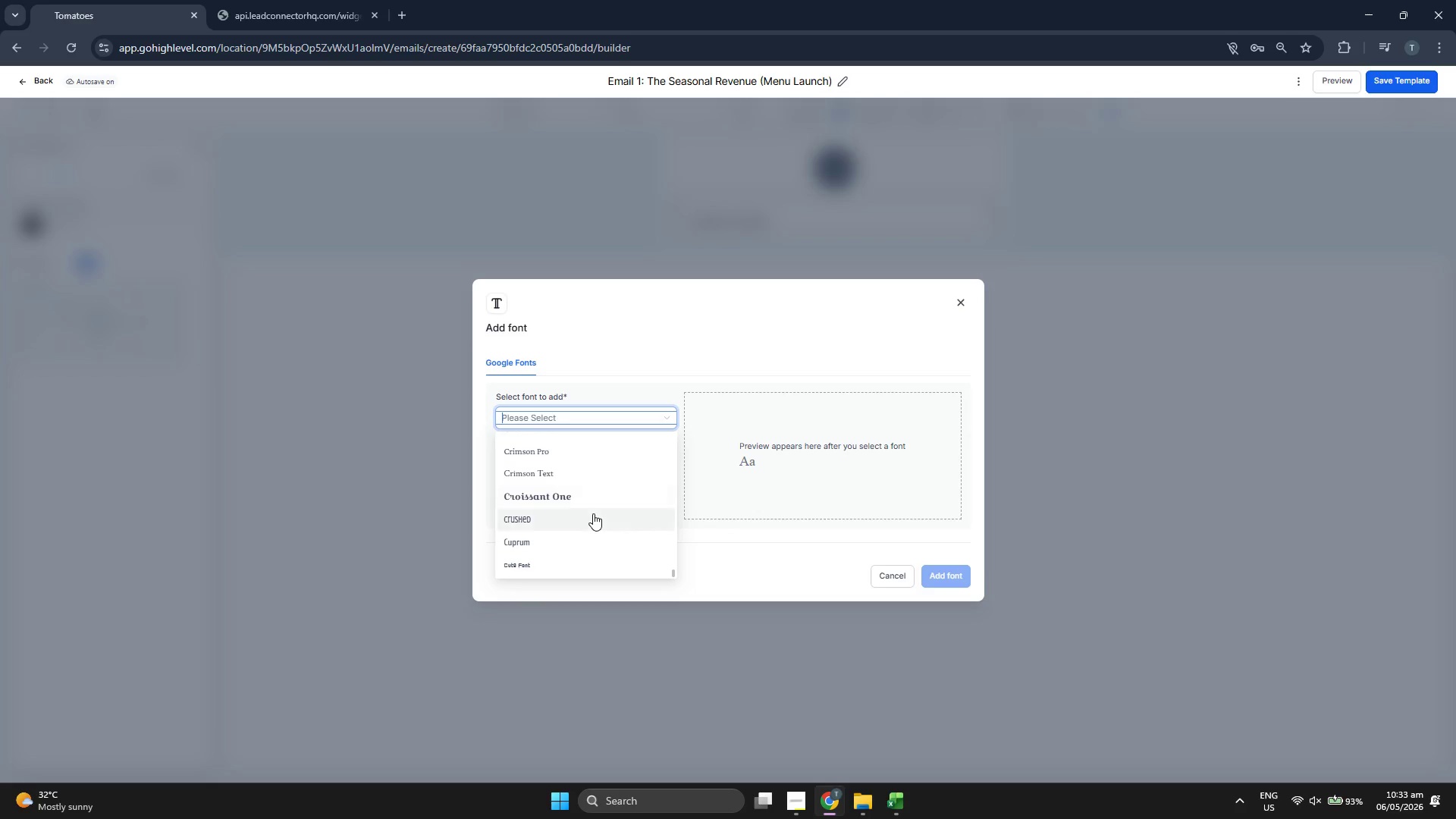 
scroll: coordinate [593, 513], scroll_direction: down, amount: 5.0
 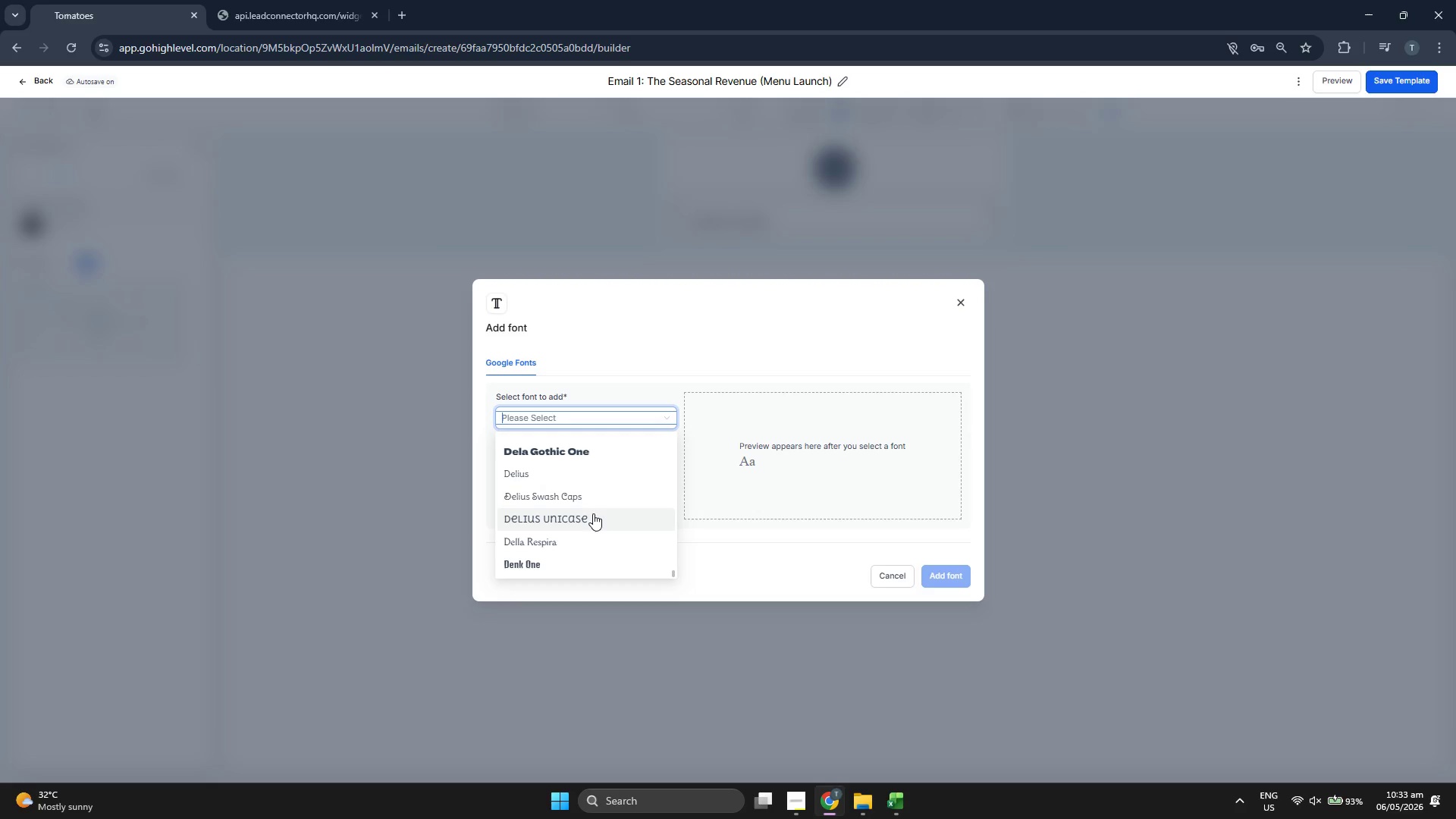 
scroll: coordinate [593, 513], scroll_direction: down, amount: 5.0
 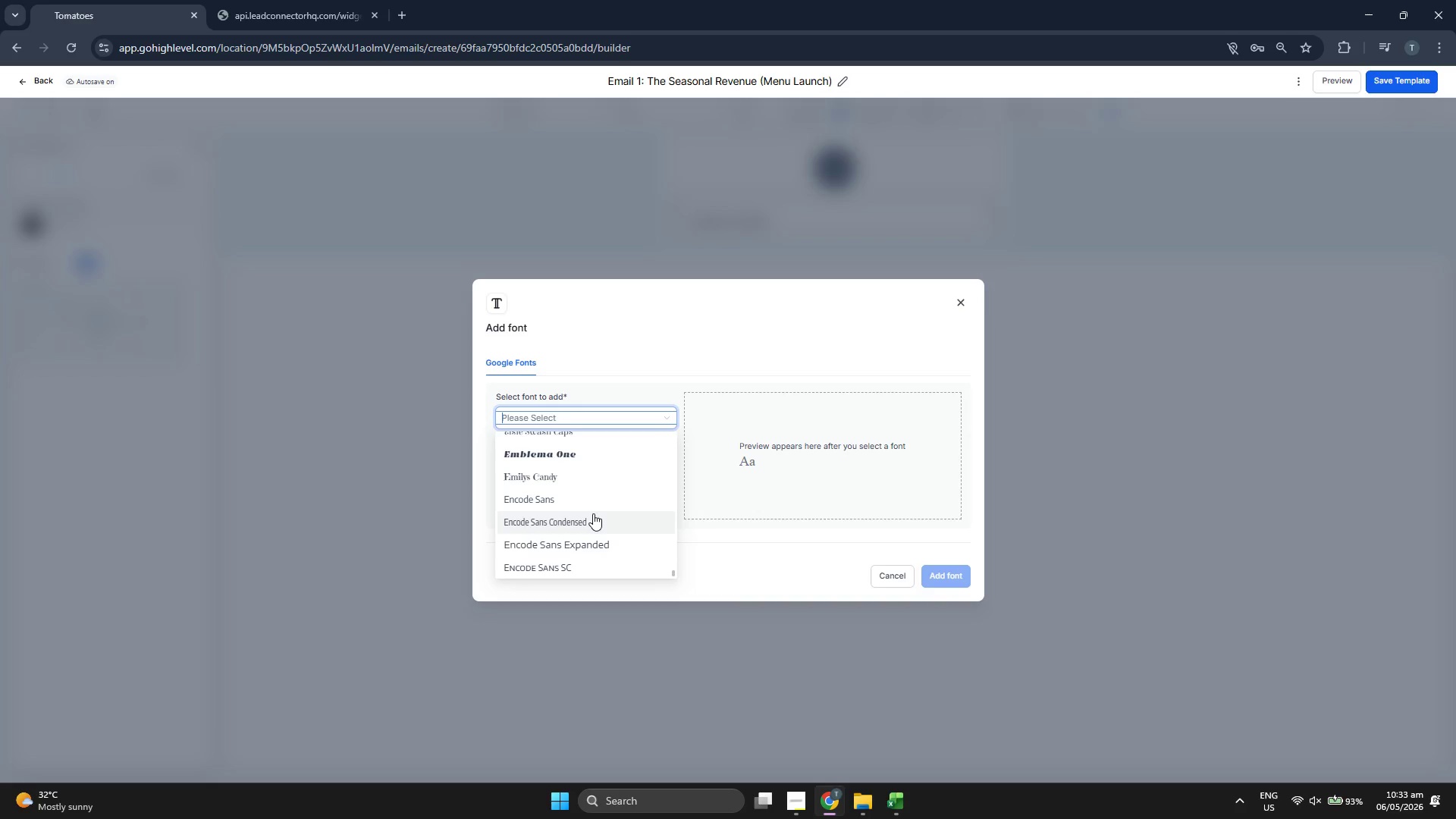 
scroll: coordinate [593, 513], scroll_direction: down, amount: 5.0
 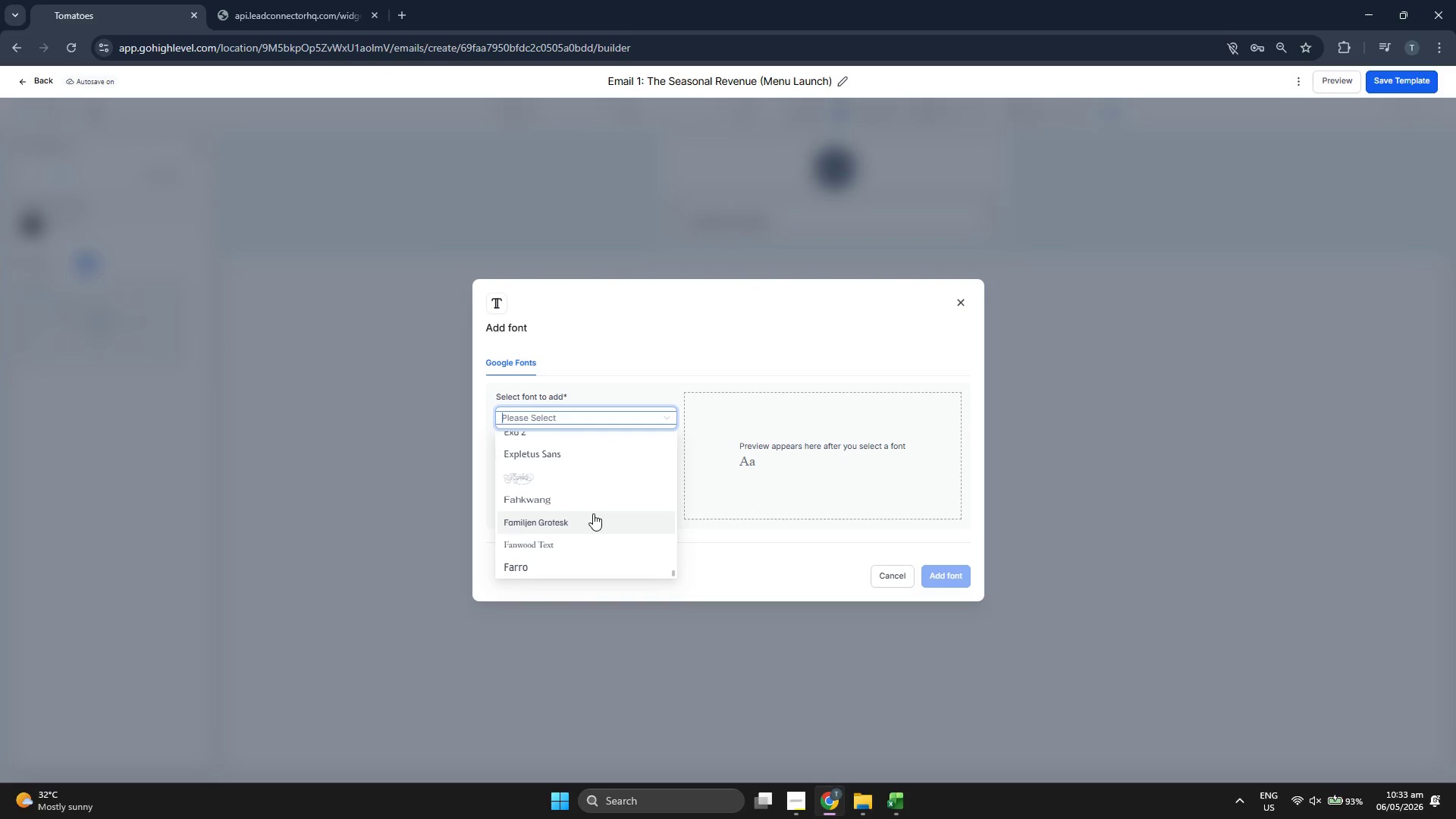 
scroll: coordinate [593, 513], scroll_direction: down, amount: 5.0
 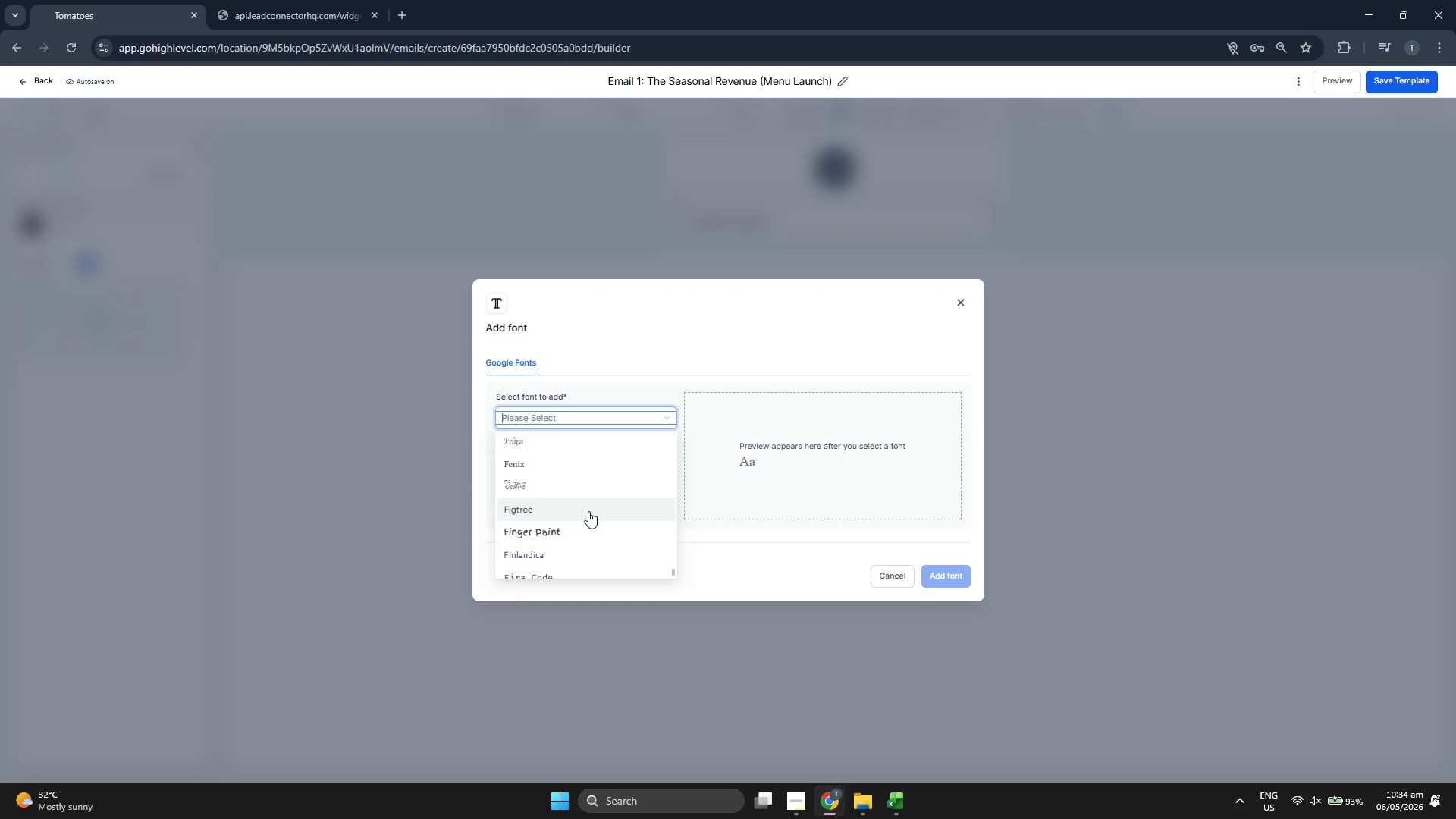 
scroll: coordinate [588, 511], scroll_direction: down, amount: 5.0
 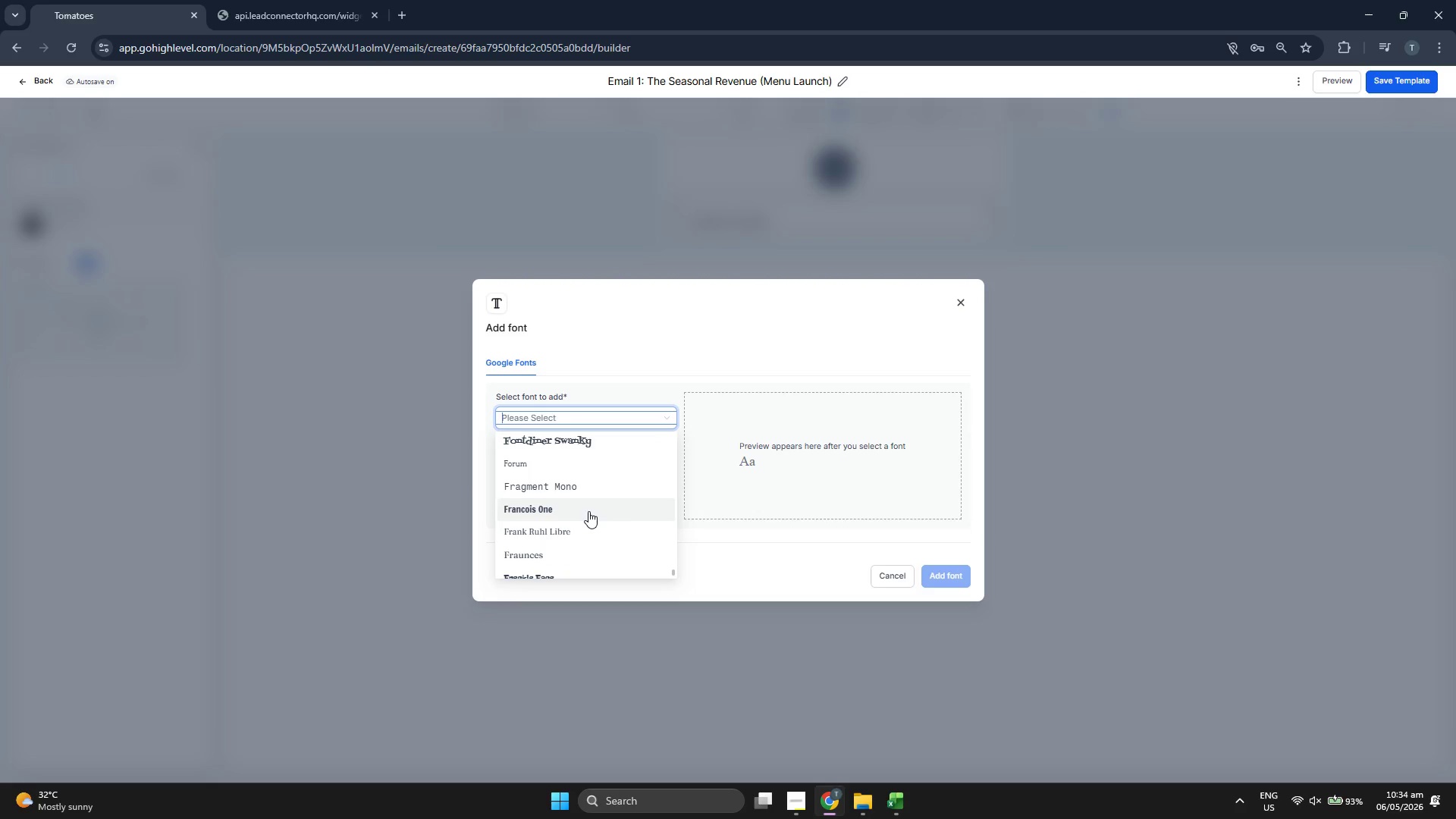 
scroll: coordinate [588, 507], scroll_direction: down, amount: 5.0
 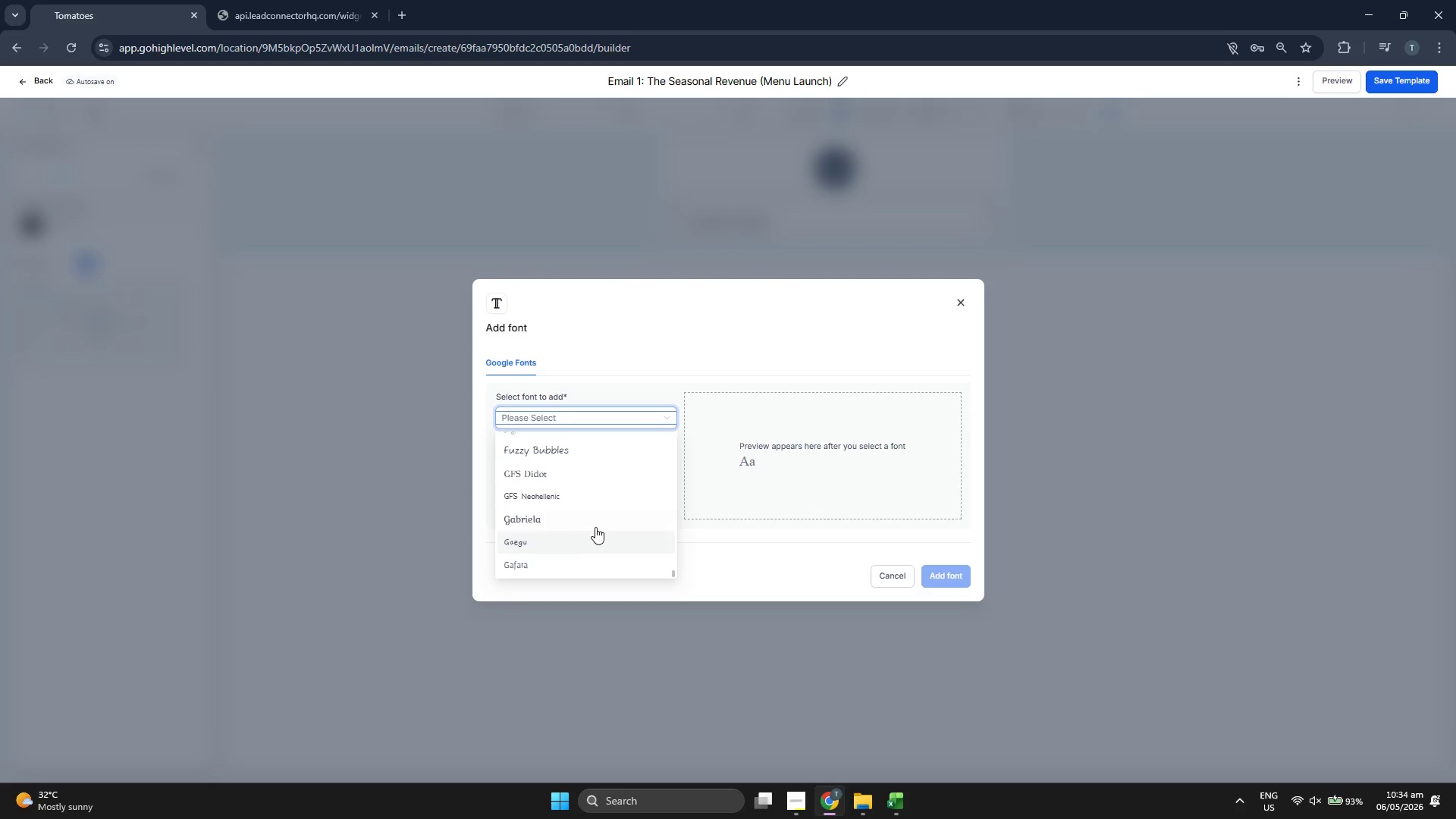 
scroll: coordinate [566, 492], scroll_direction: down, amount: 2.0
 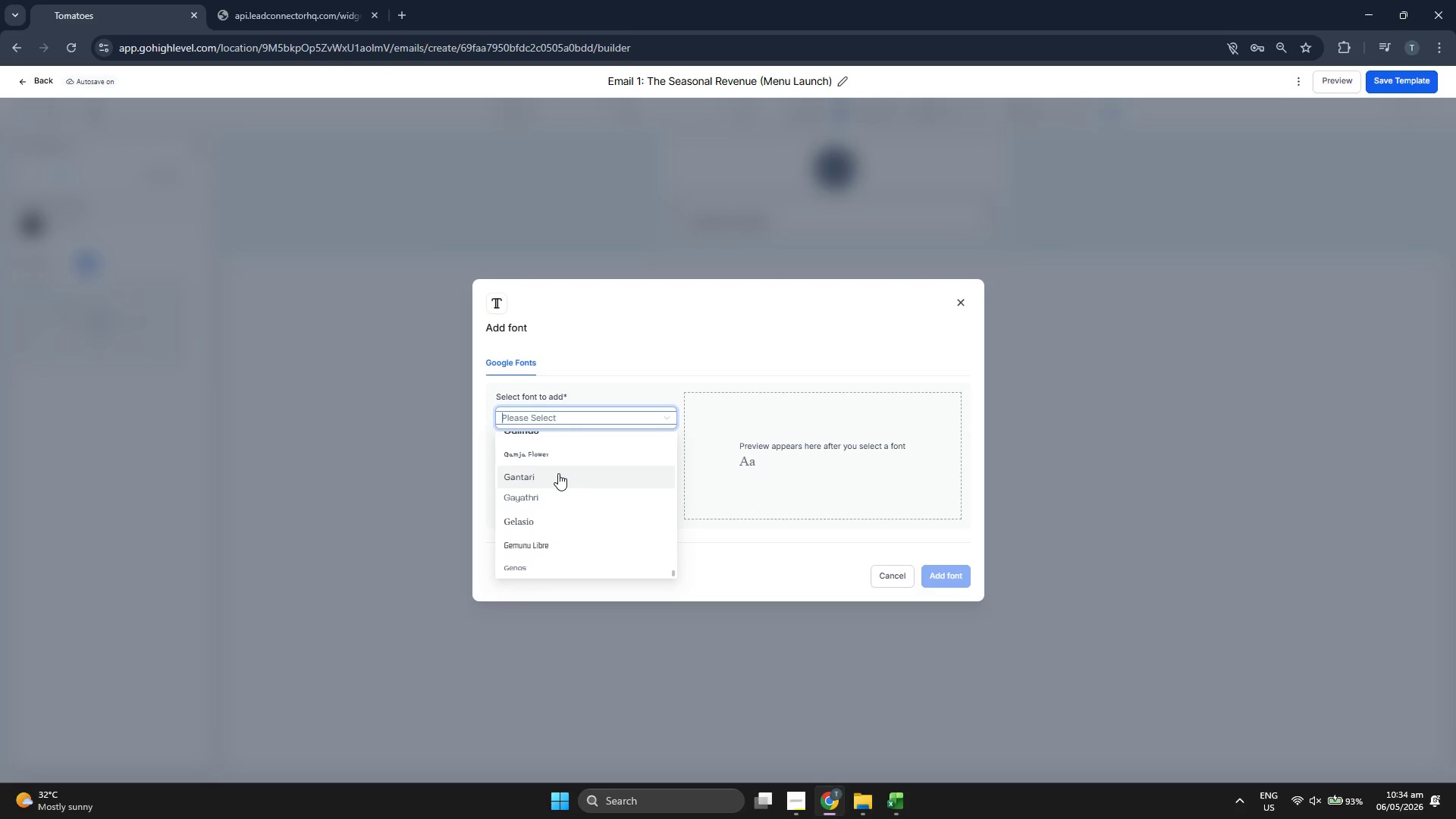 
type(play)
 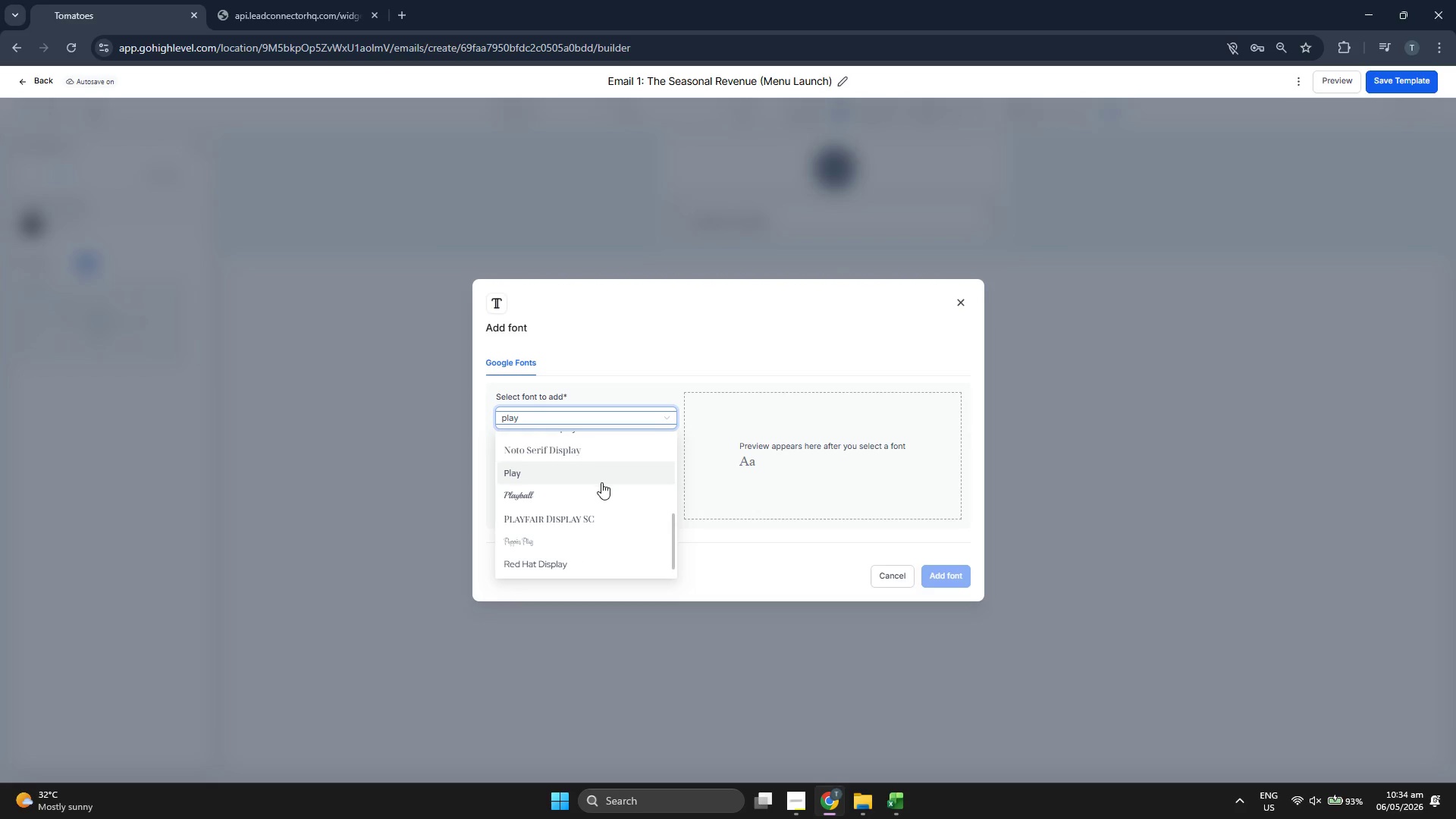 
wait(5.09)
 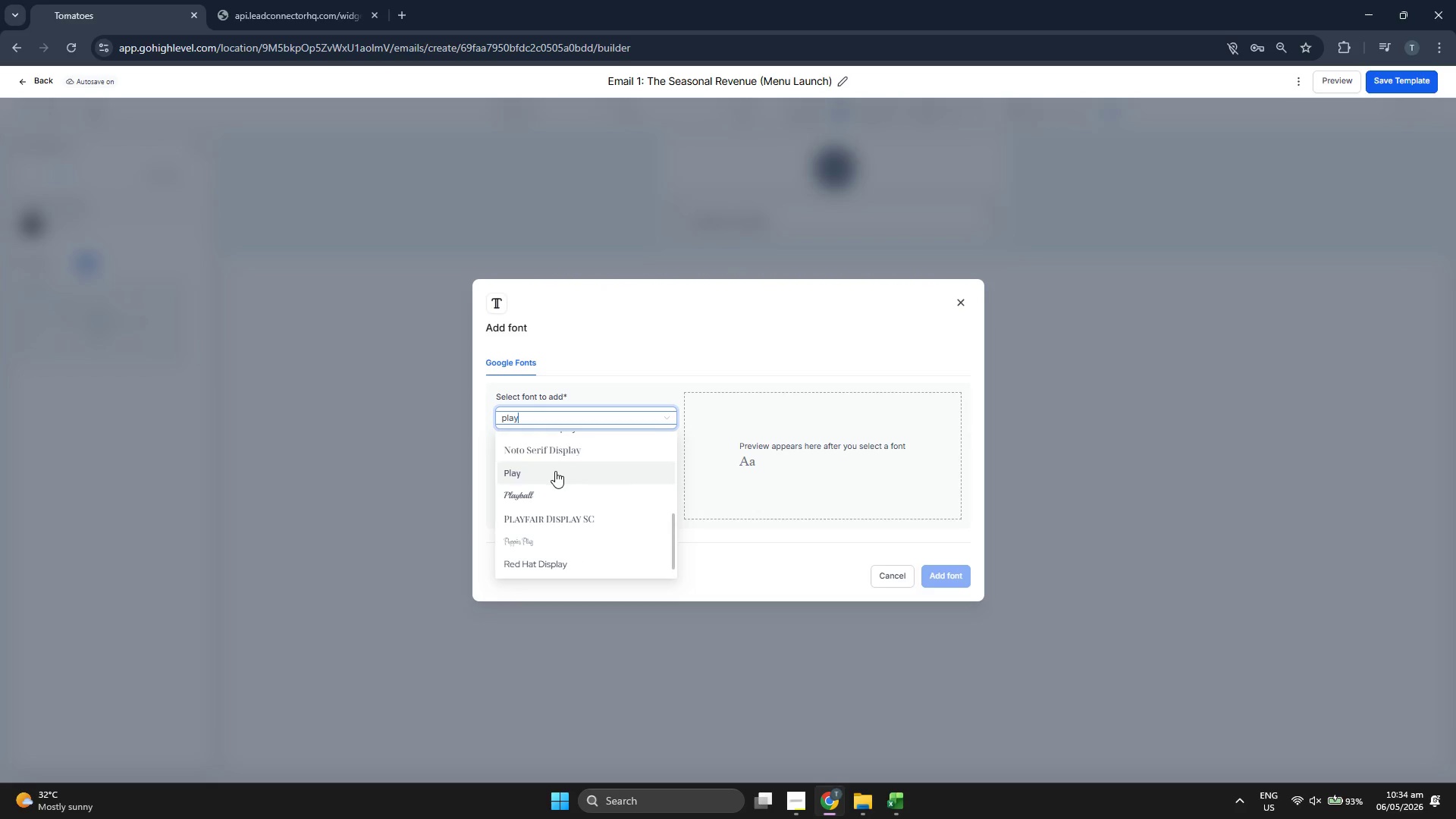 
scroll: coordinate [610, 511], scroll_direction: up, amount: 2.0
 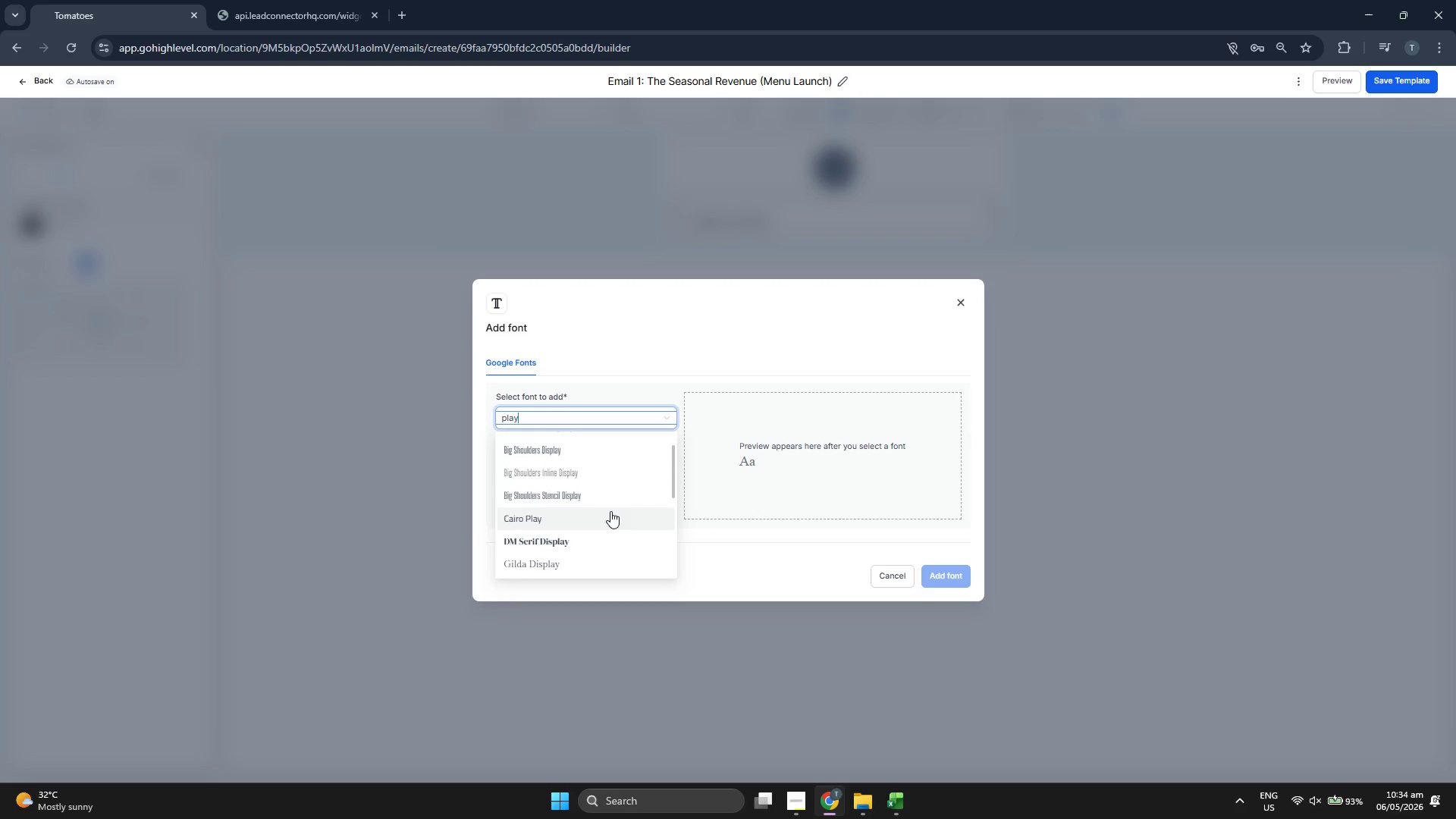 
scroll: coordinate [601, 475], scroll_direction: down, amount: 2.0
 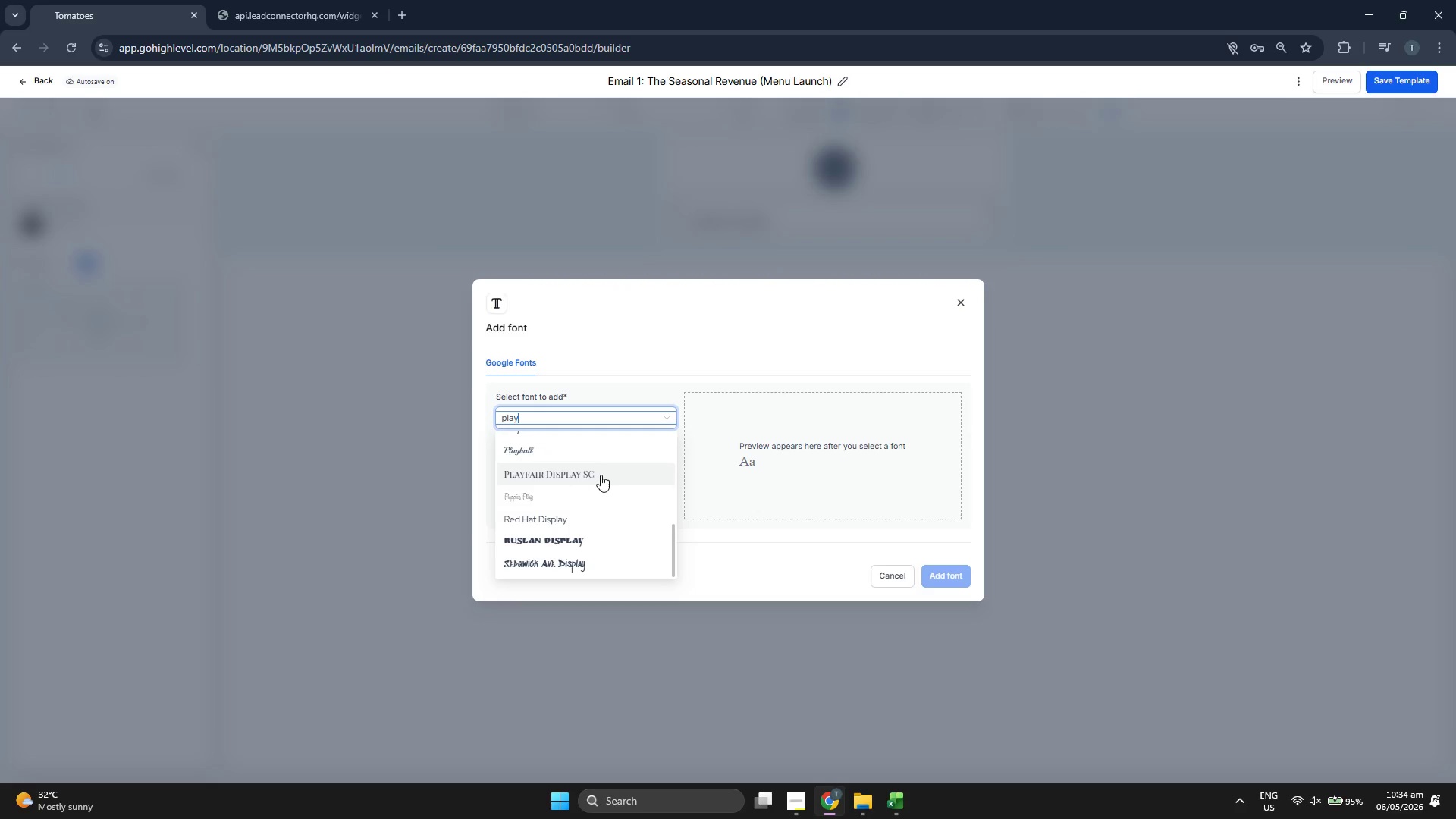 
key(D)
 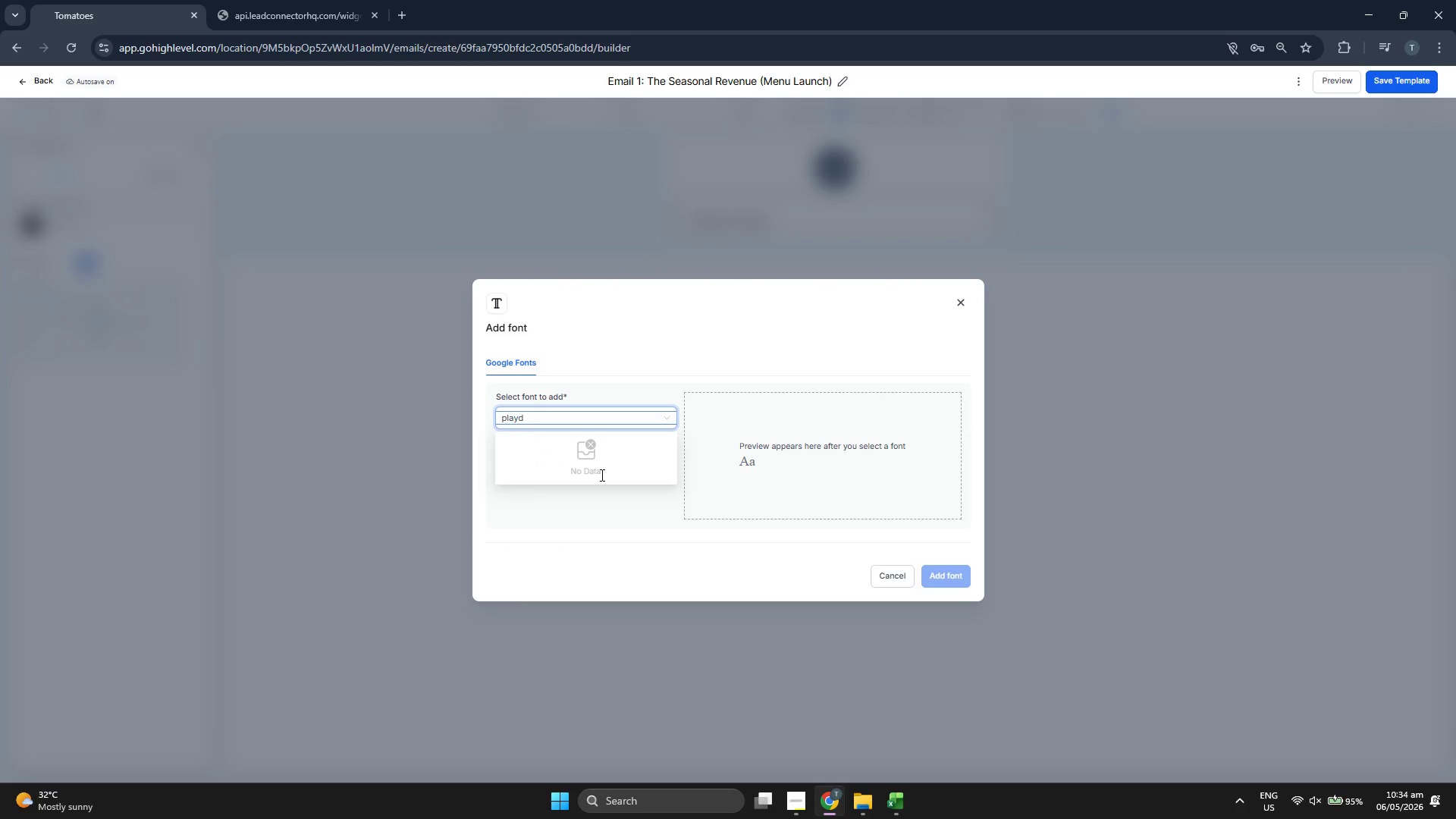 
key(Backspace)
 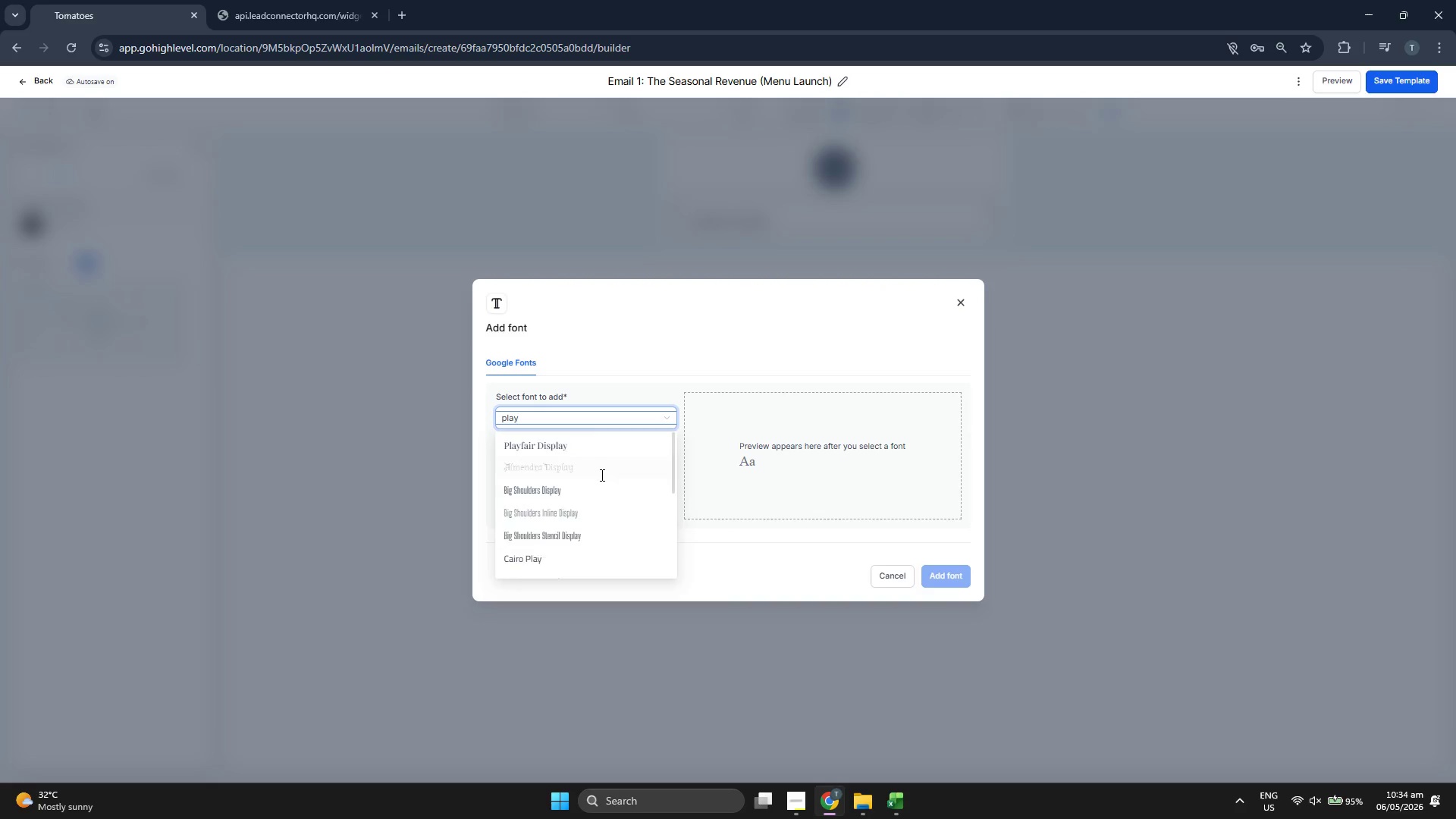 
key(S)
 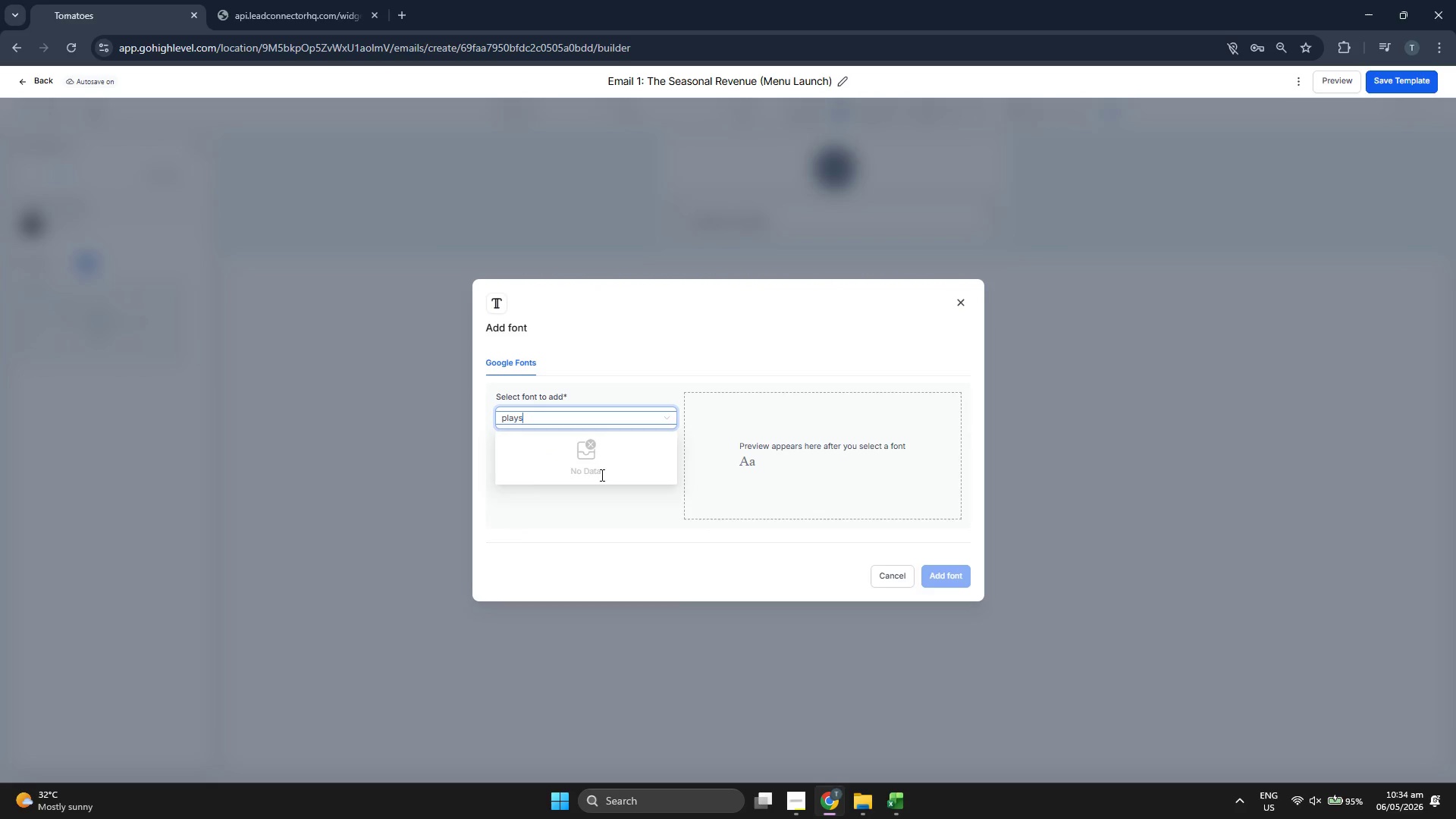 
key(Backspace)
 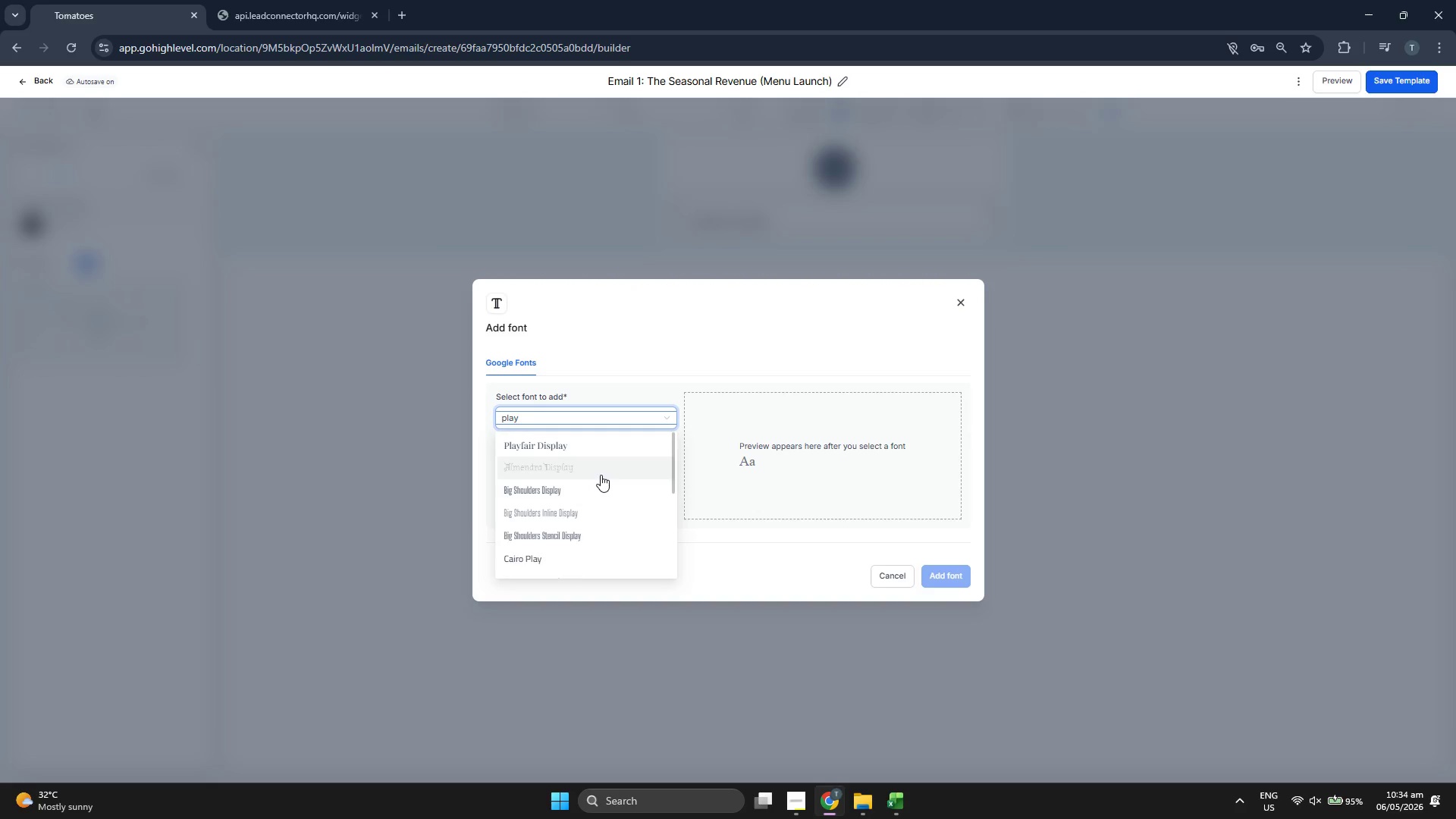 
key(F)
 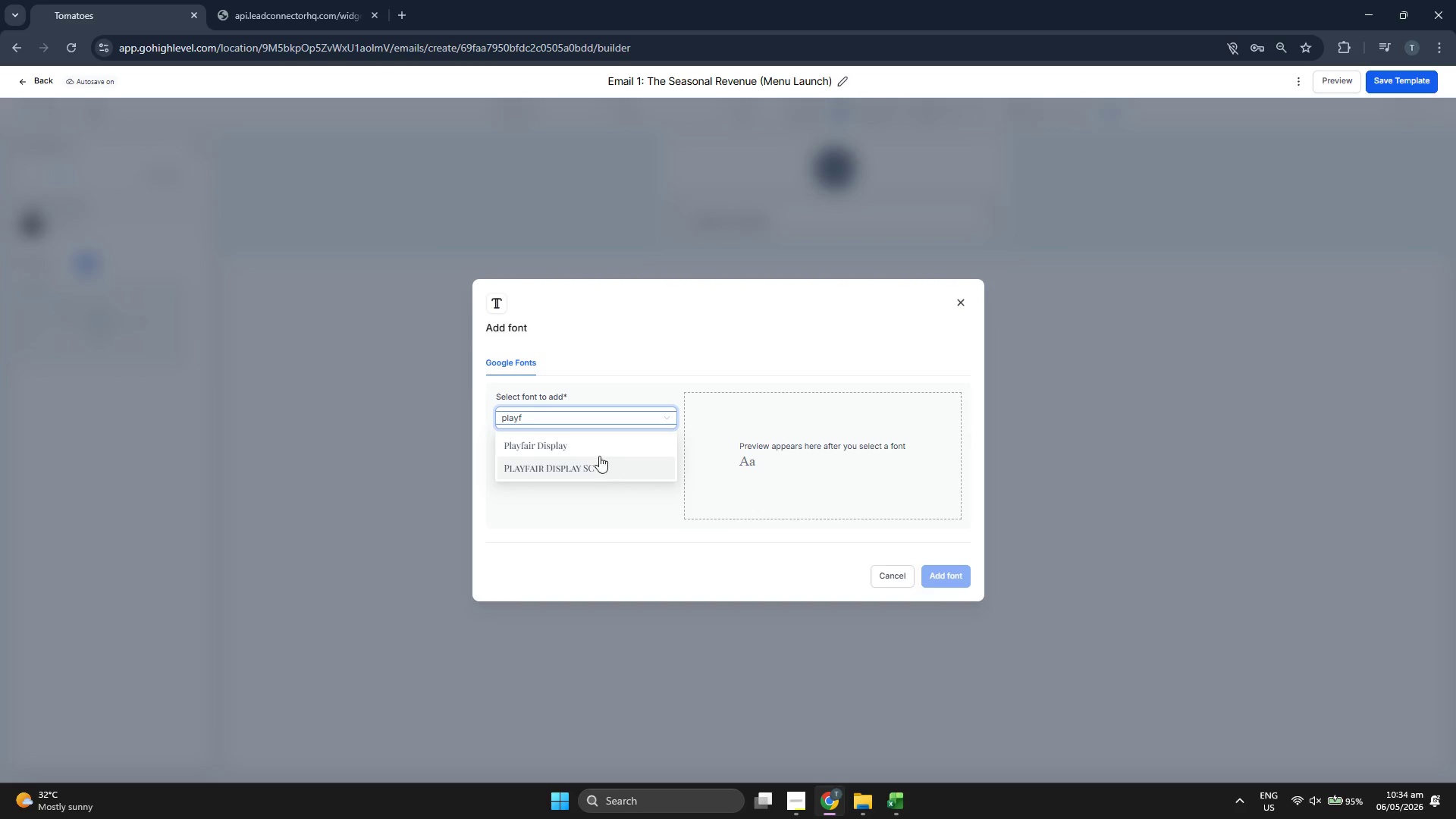 
left_click([599, 446])
 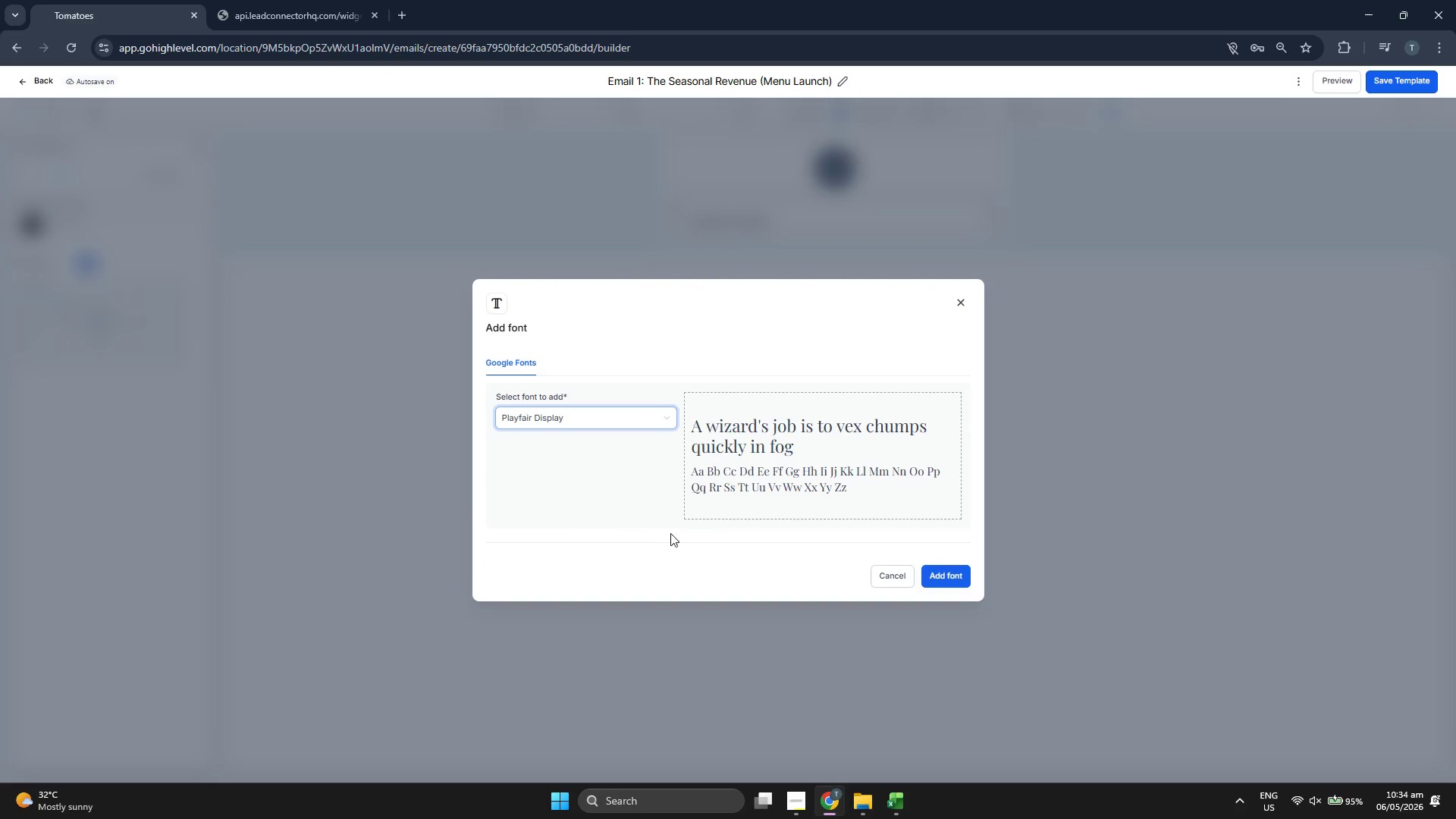 
left_click([673, 536])
 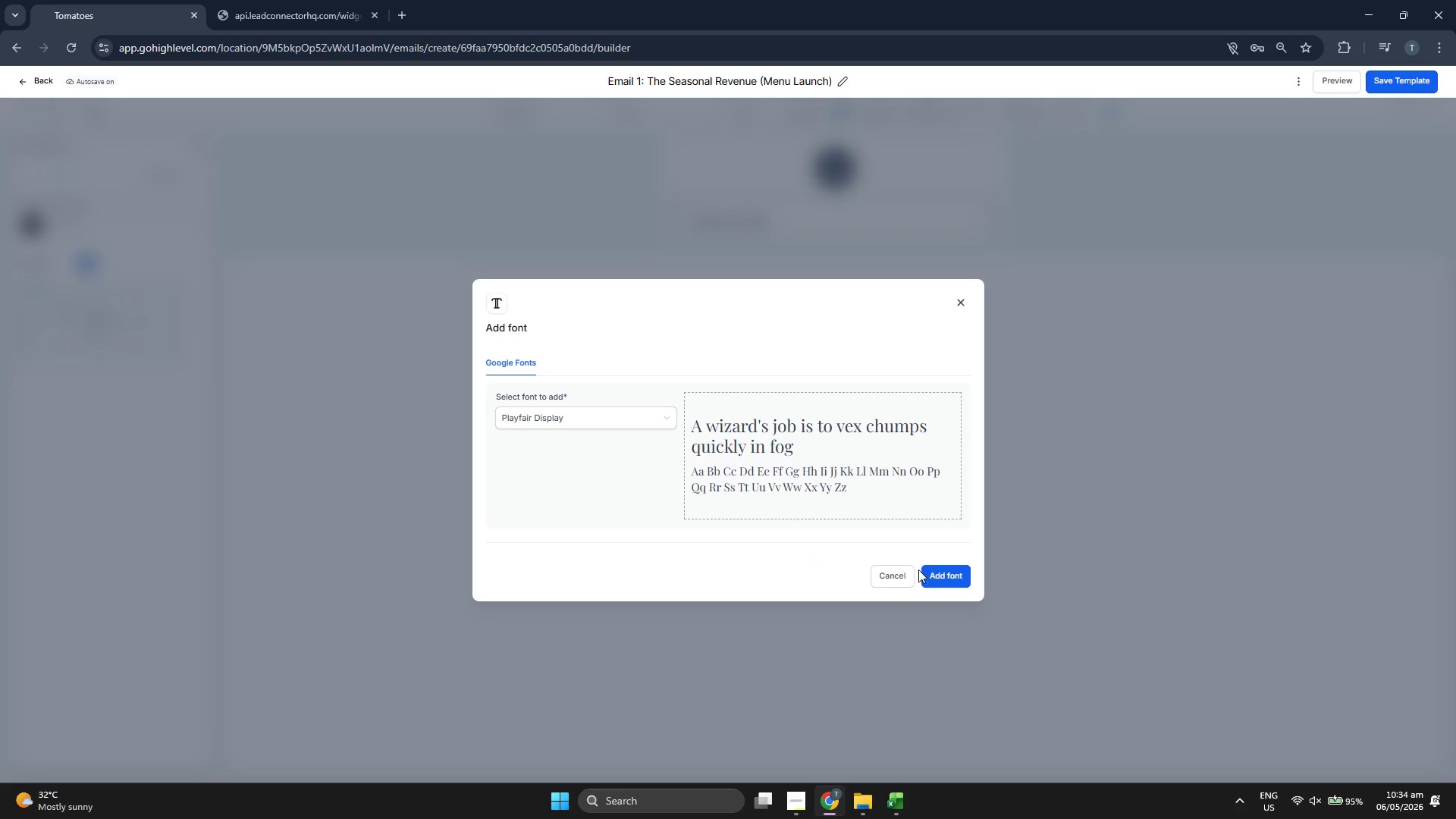 
left_click([951, 573])
 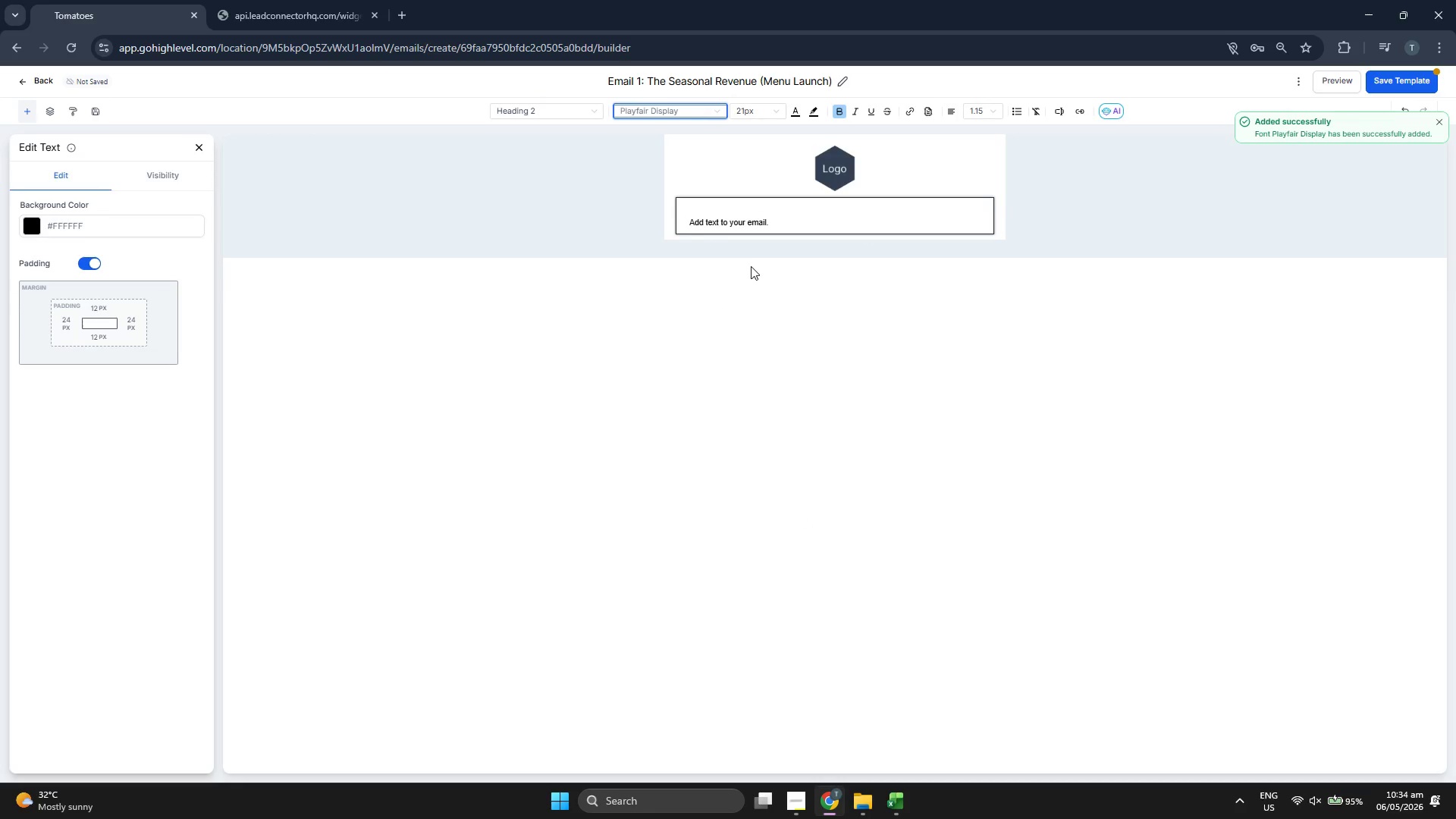 
mouse_move([720, 219])
 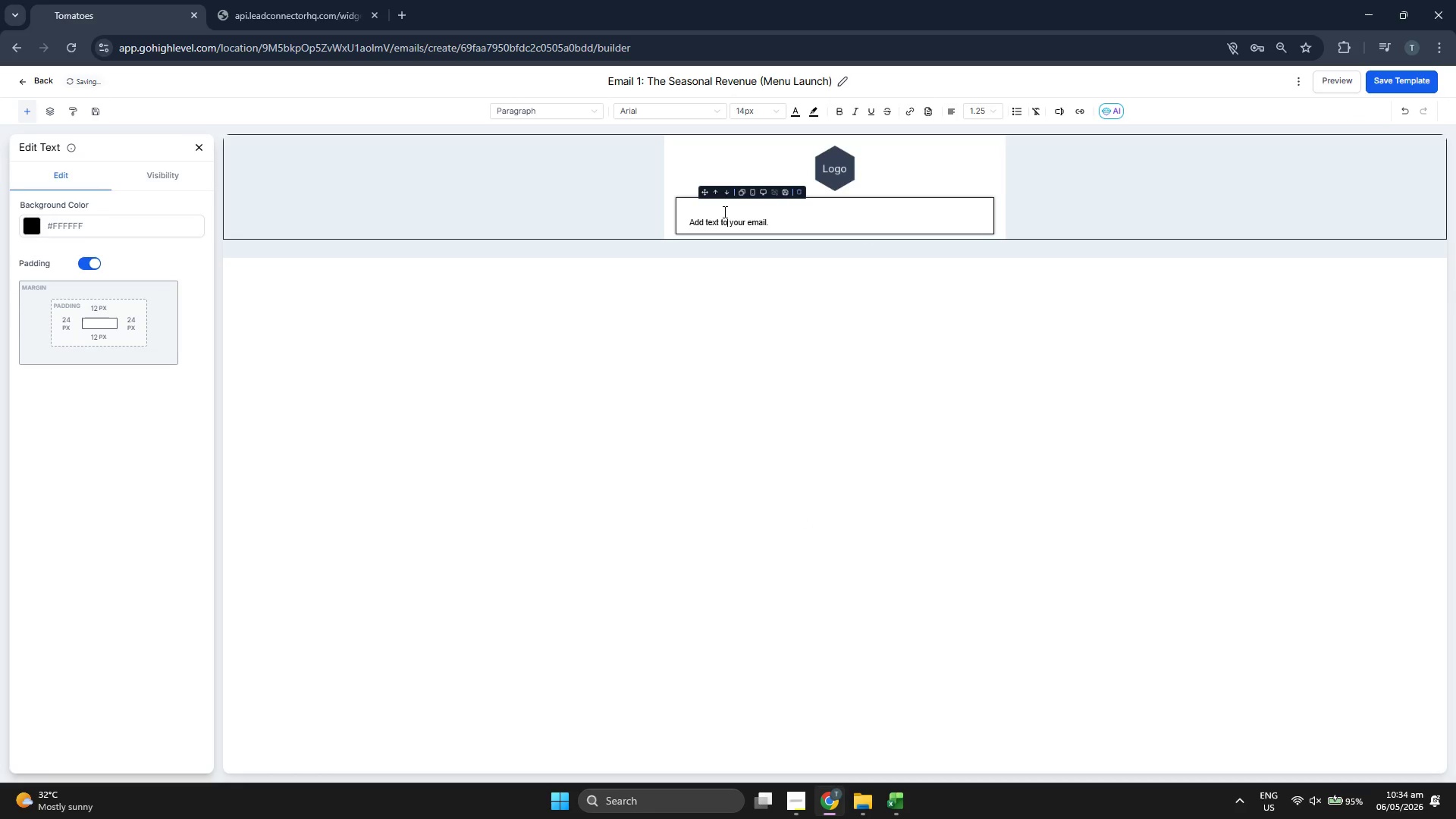 
left_click([752, 325])
 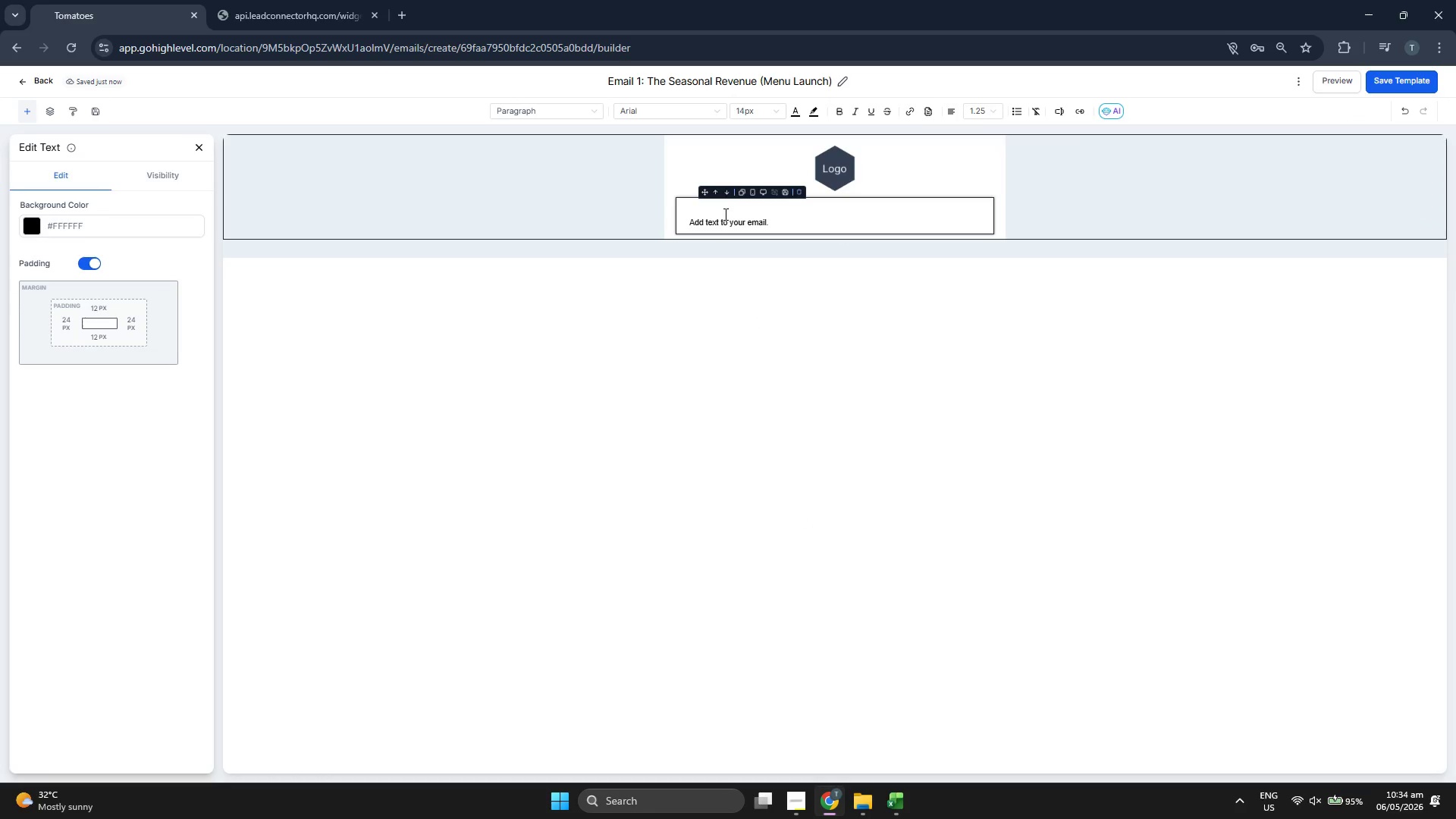 
left_click([722, 210])
 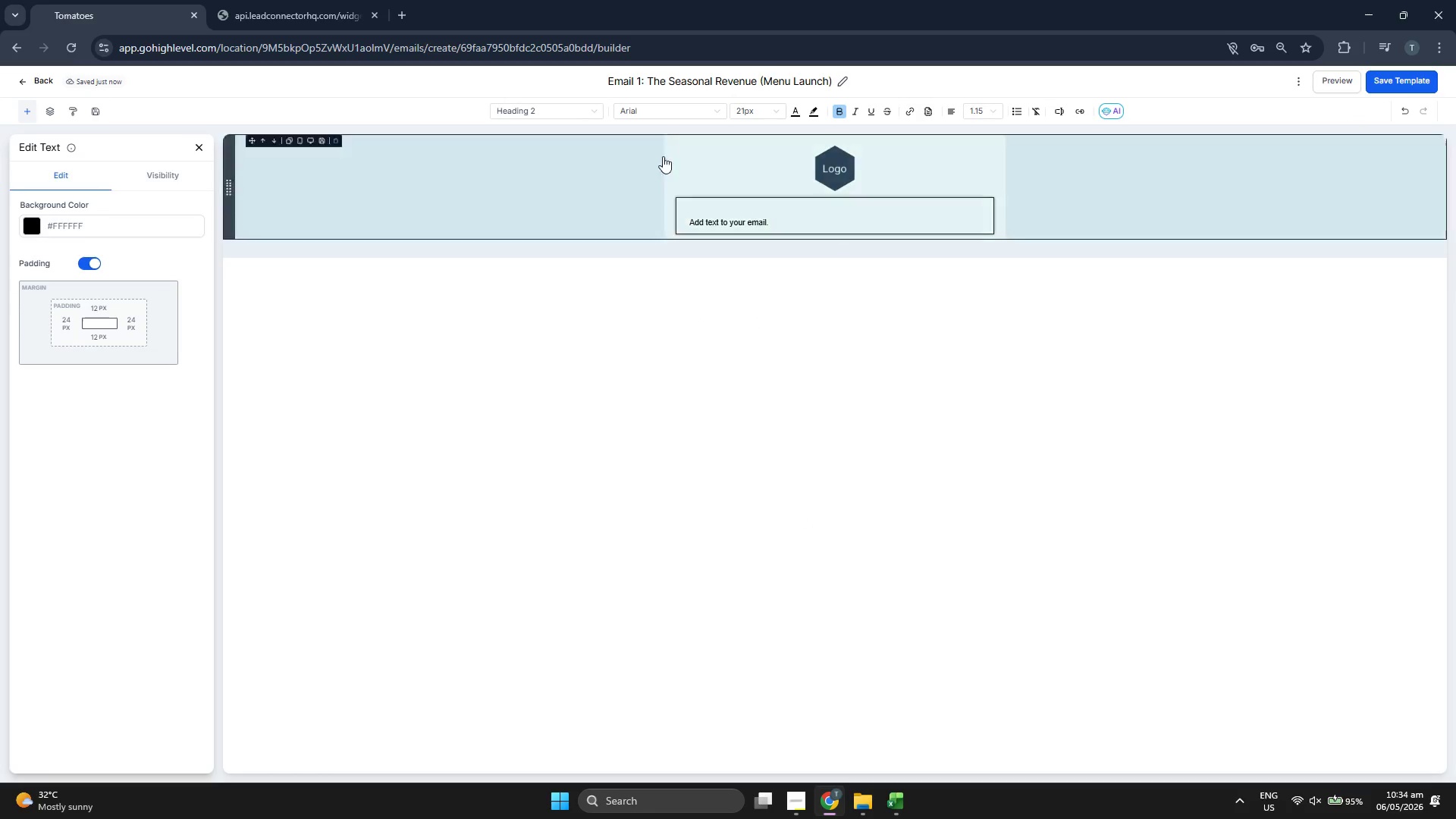 
left_click([652, 106])
 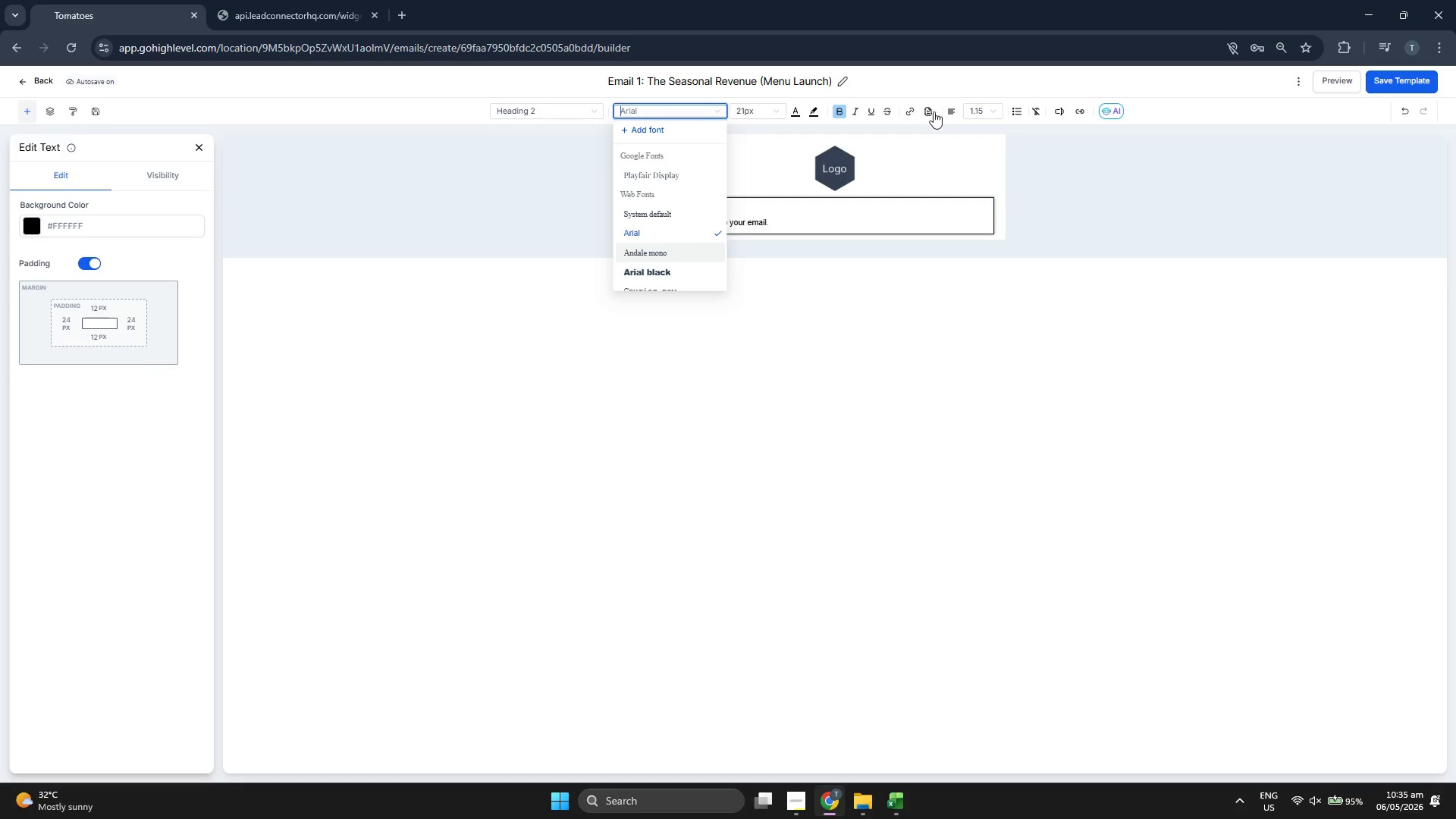 
left_click([671, 171])
 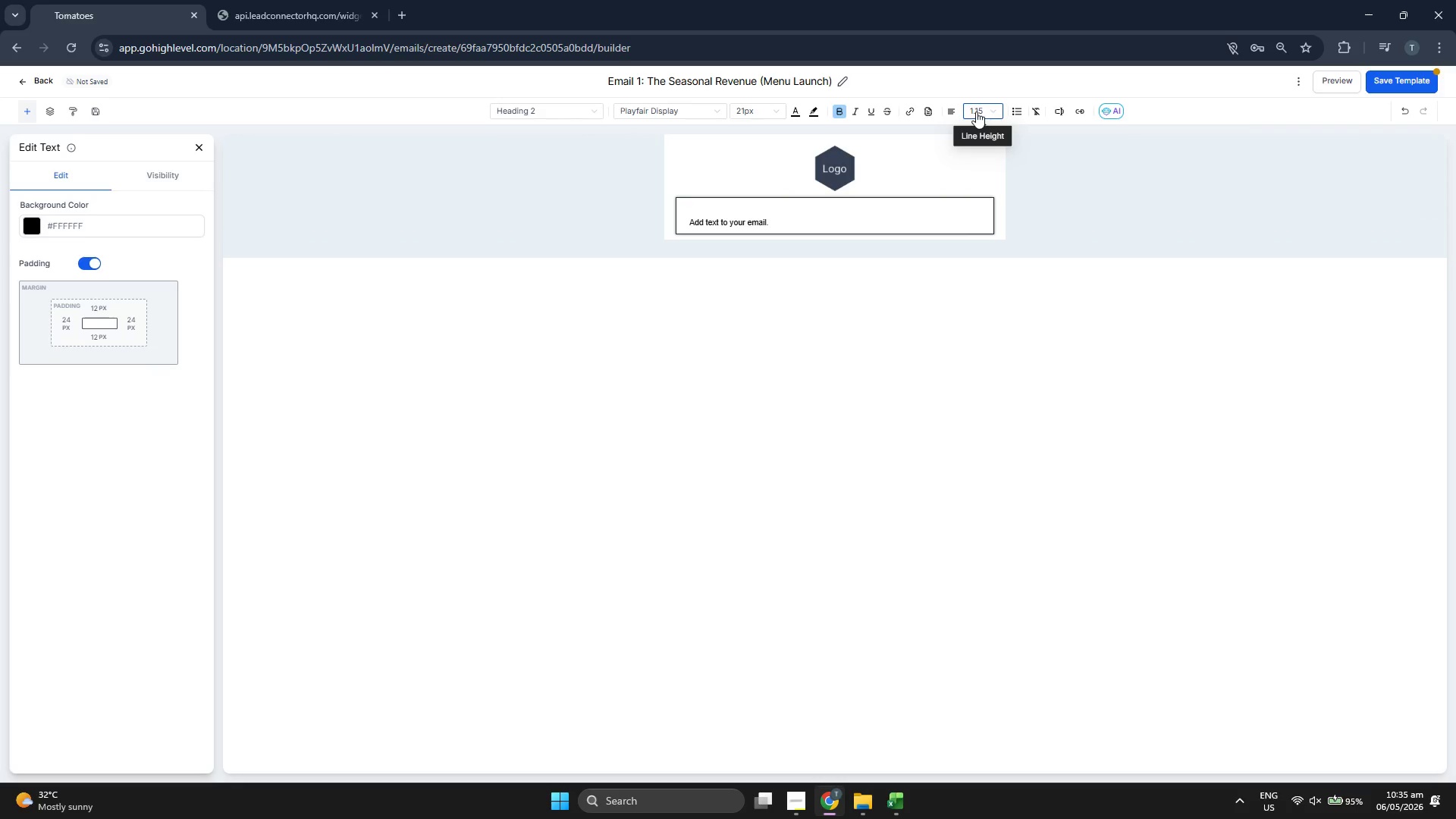 
left_click([976, 111])
 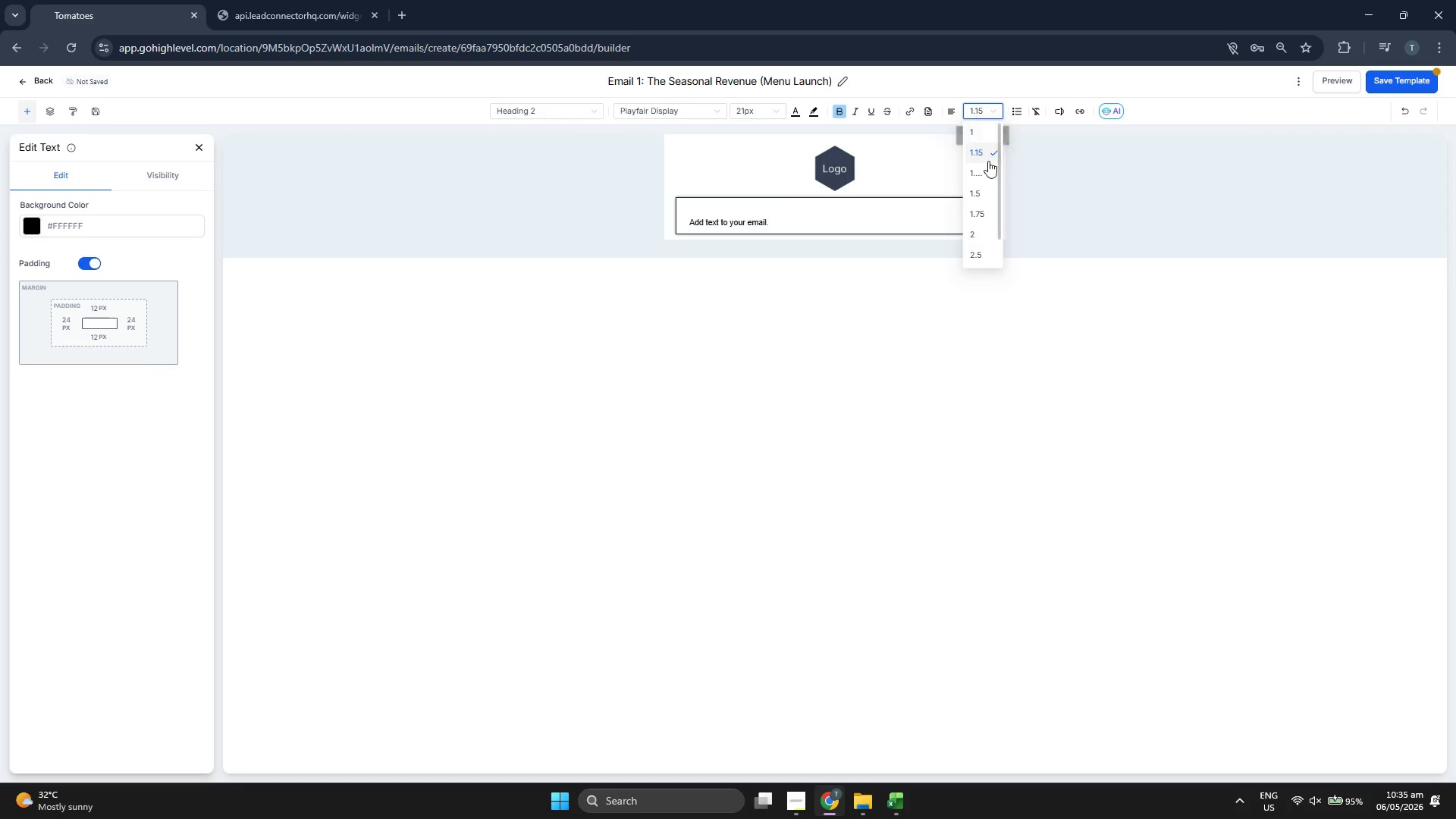 
left_click([984, 195])
 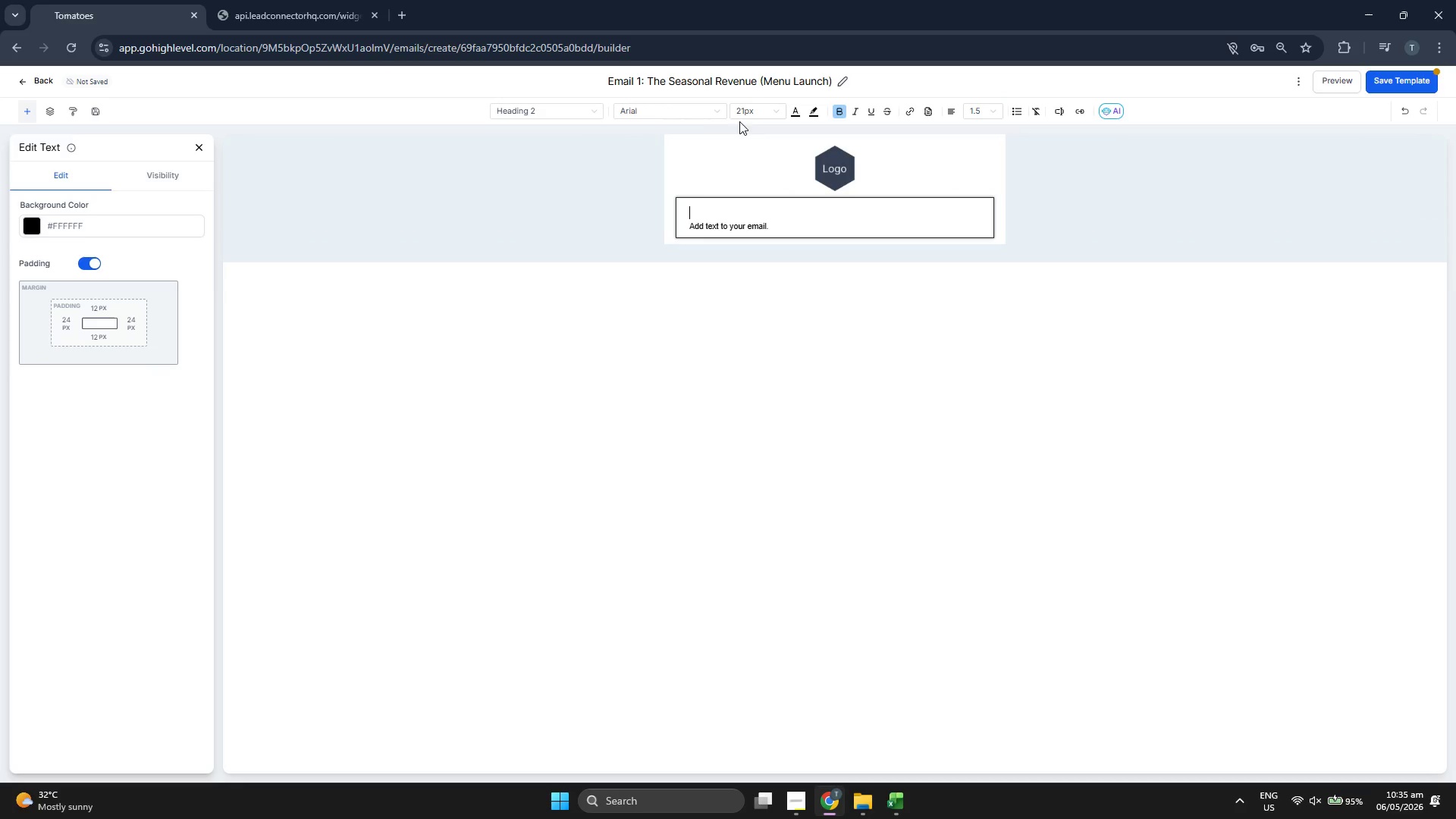 
mouse_move([689, 116])
 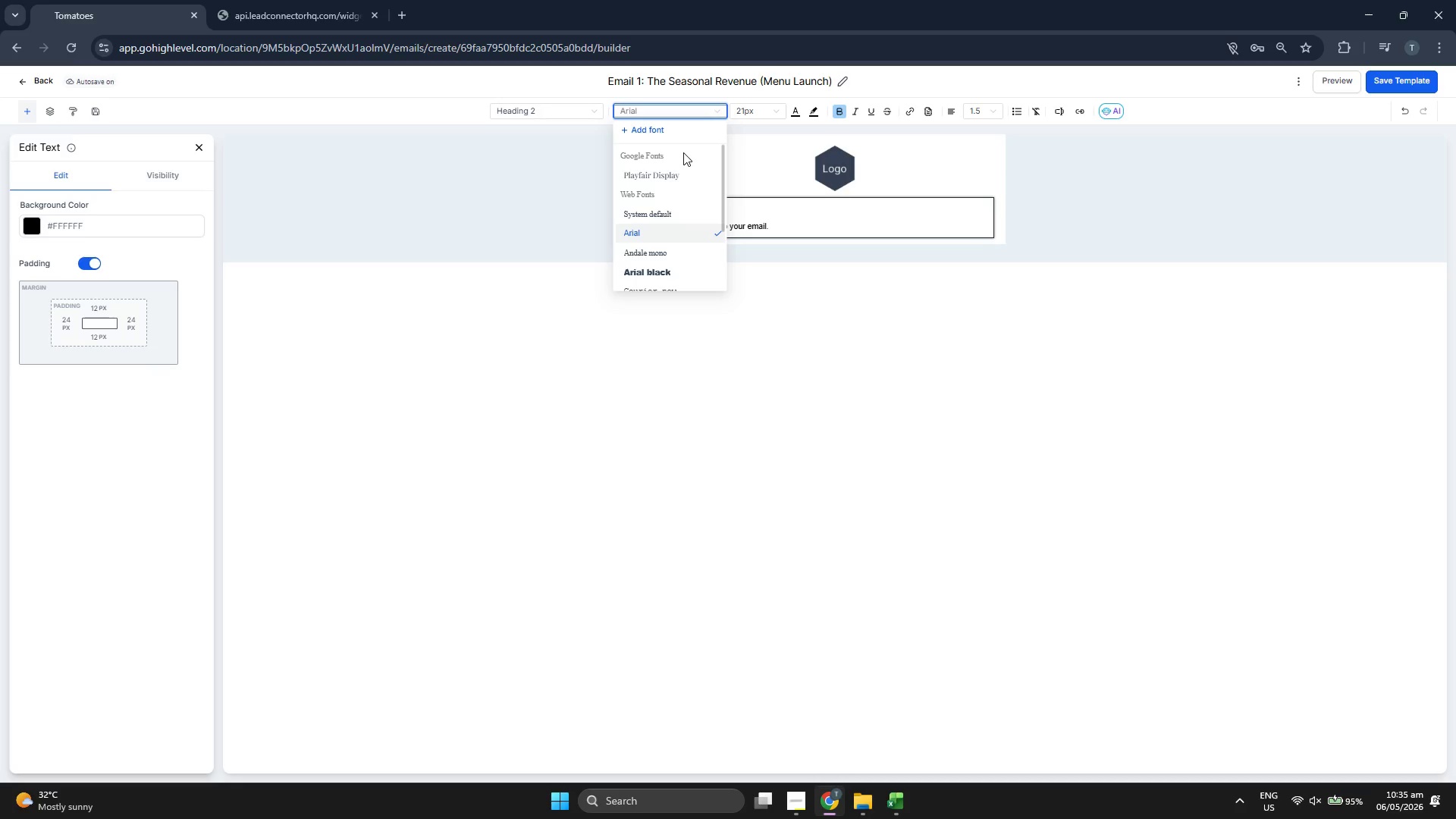 
left_click([667, 178])
 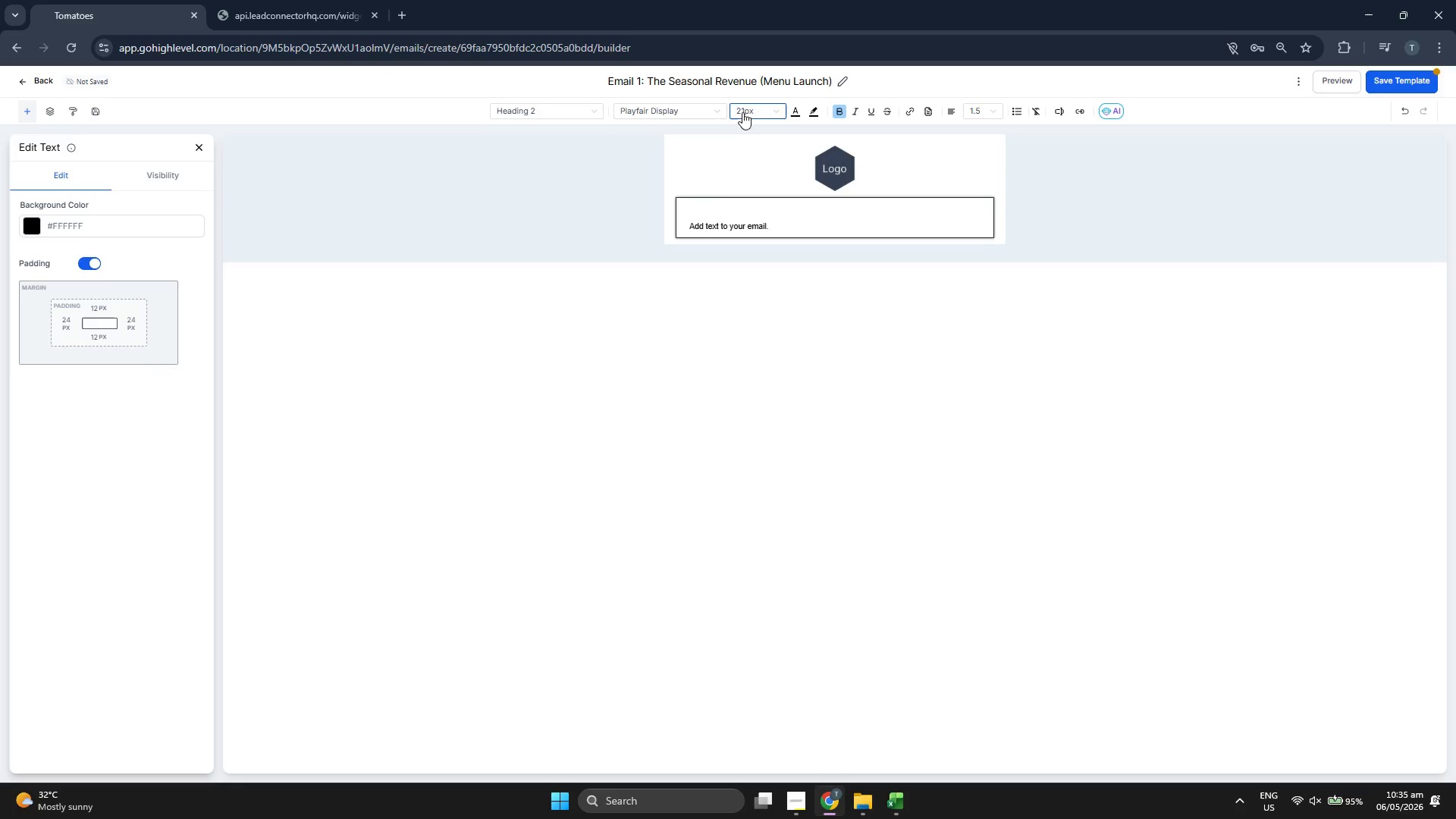 
left_click([744, 111])
 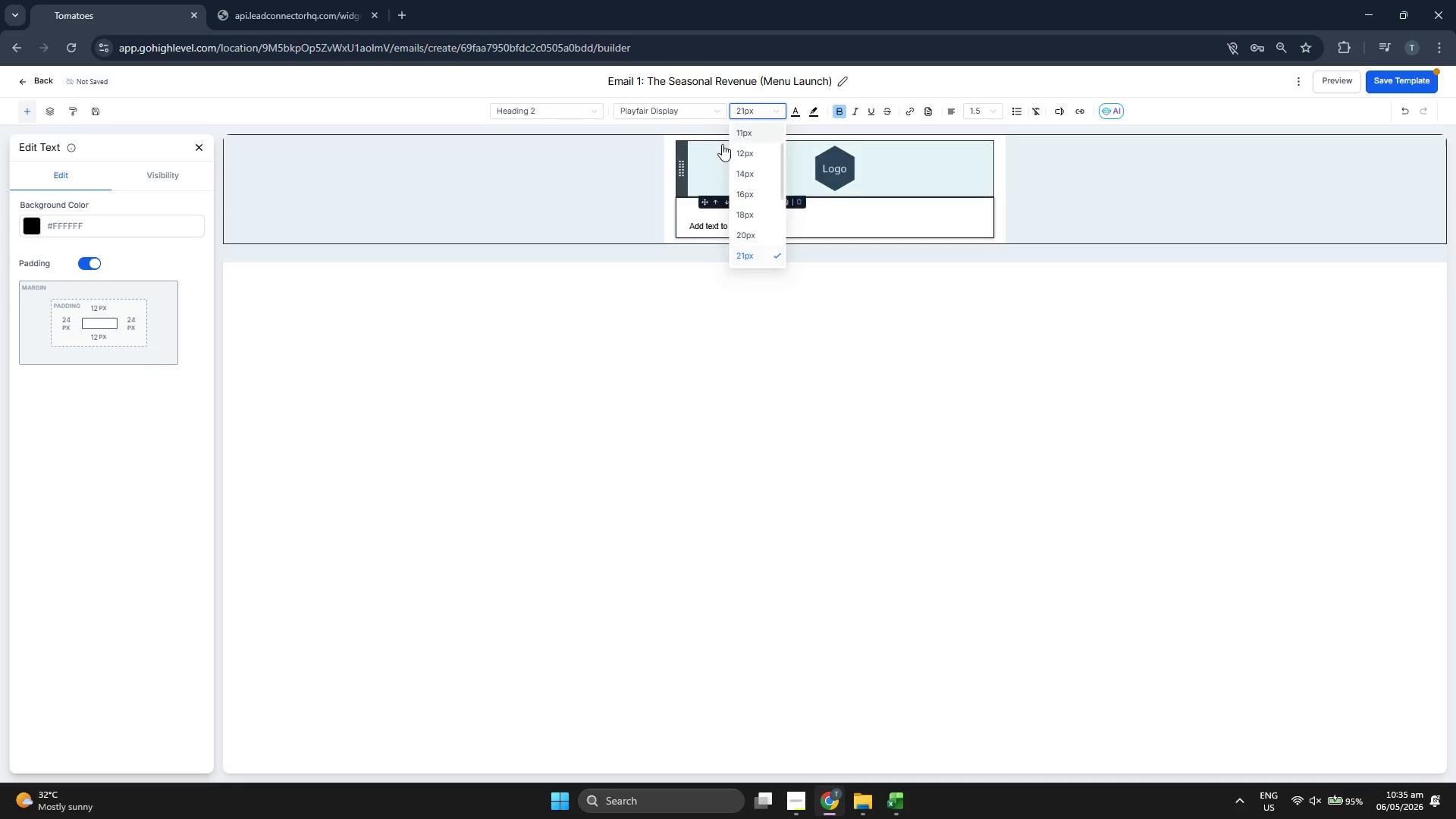 
wait(5.56)
 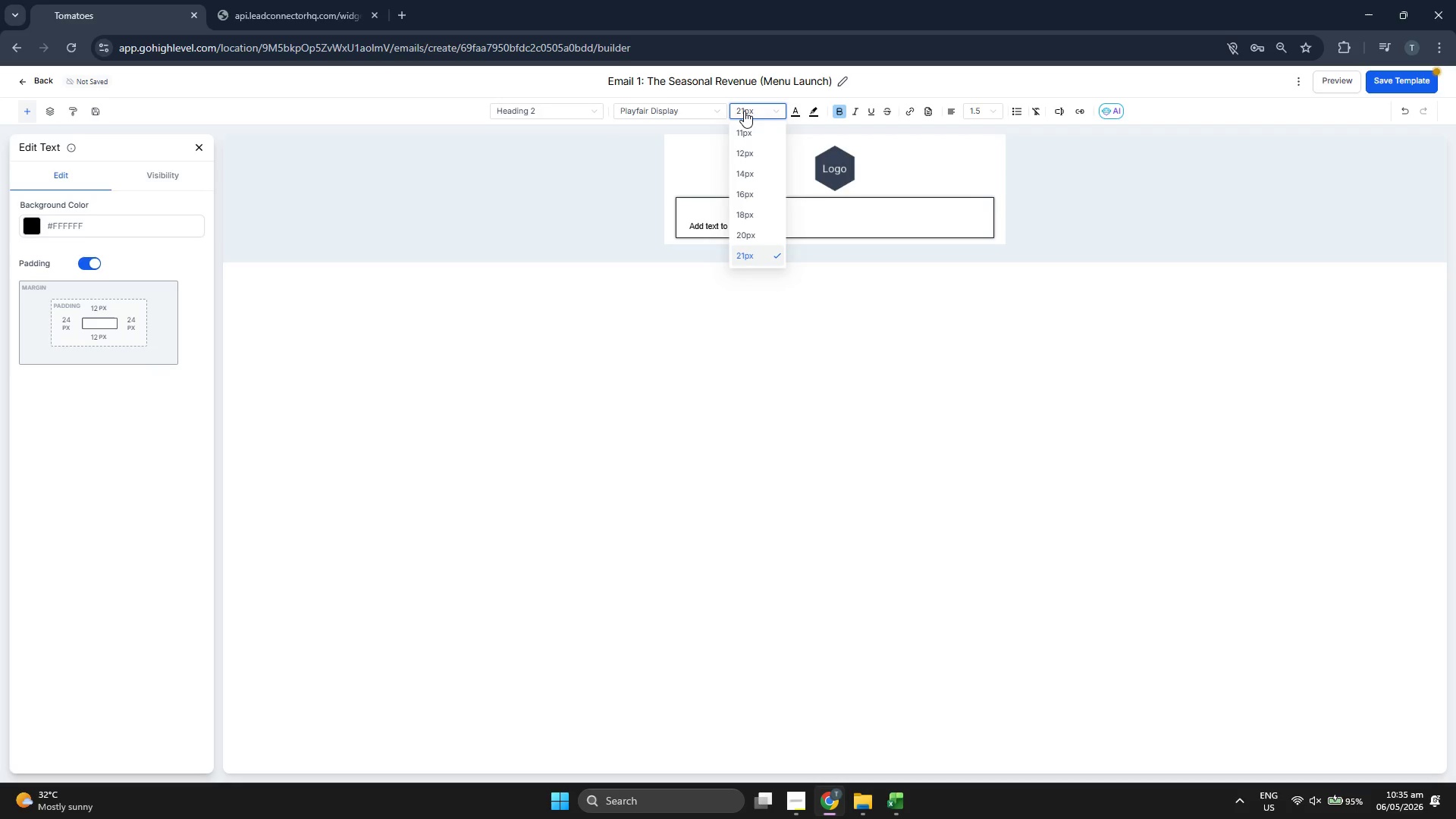 
left_click([762, 192])
 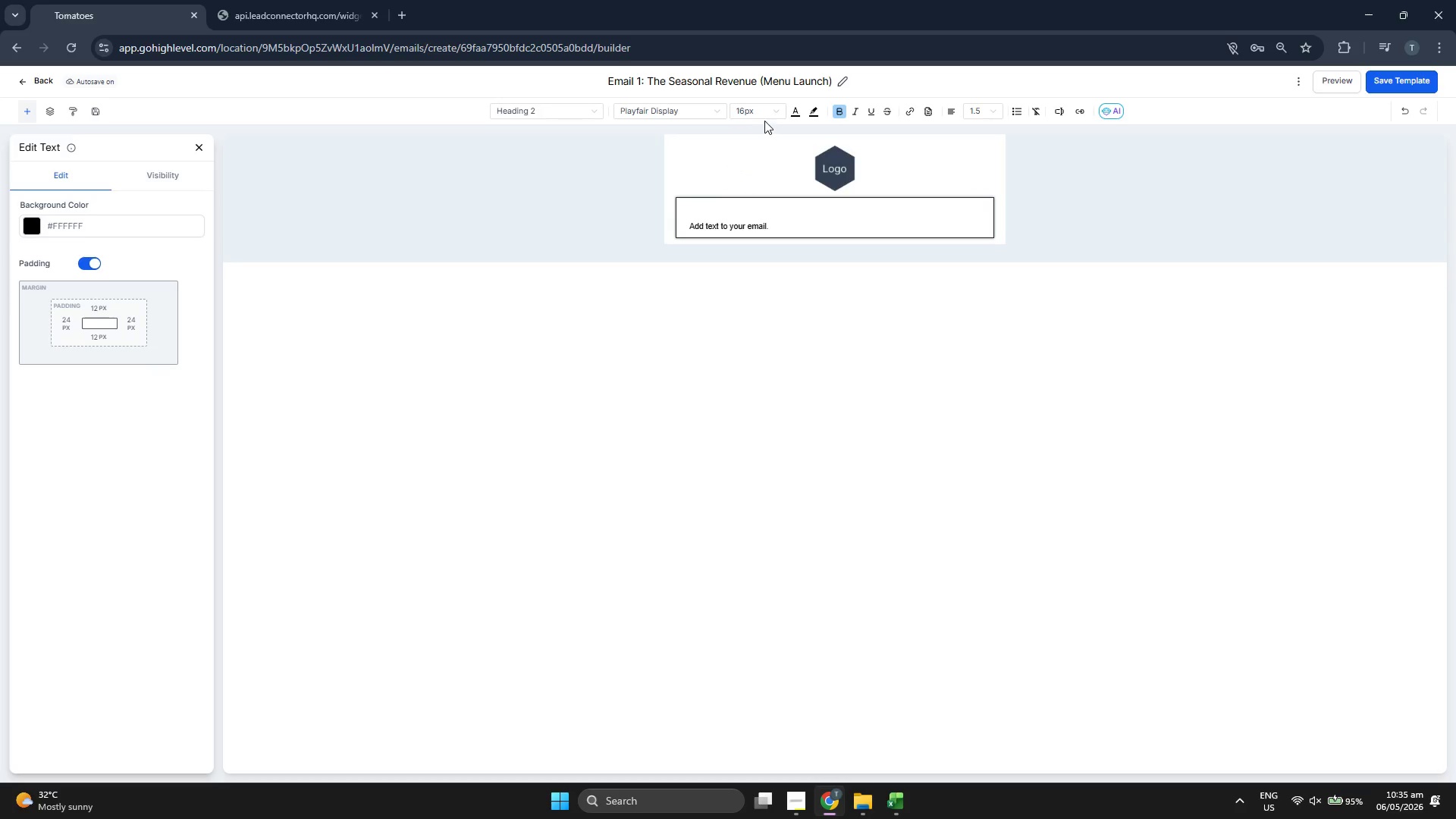 
left_click([762, 118])
 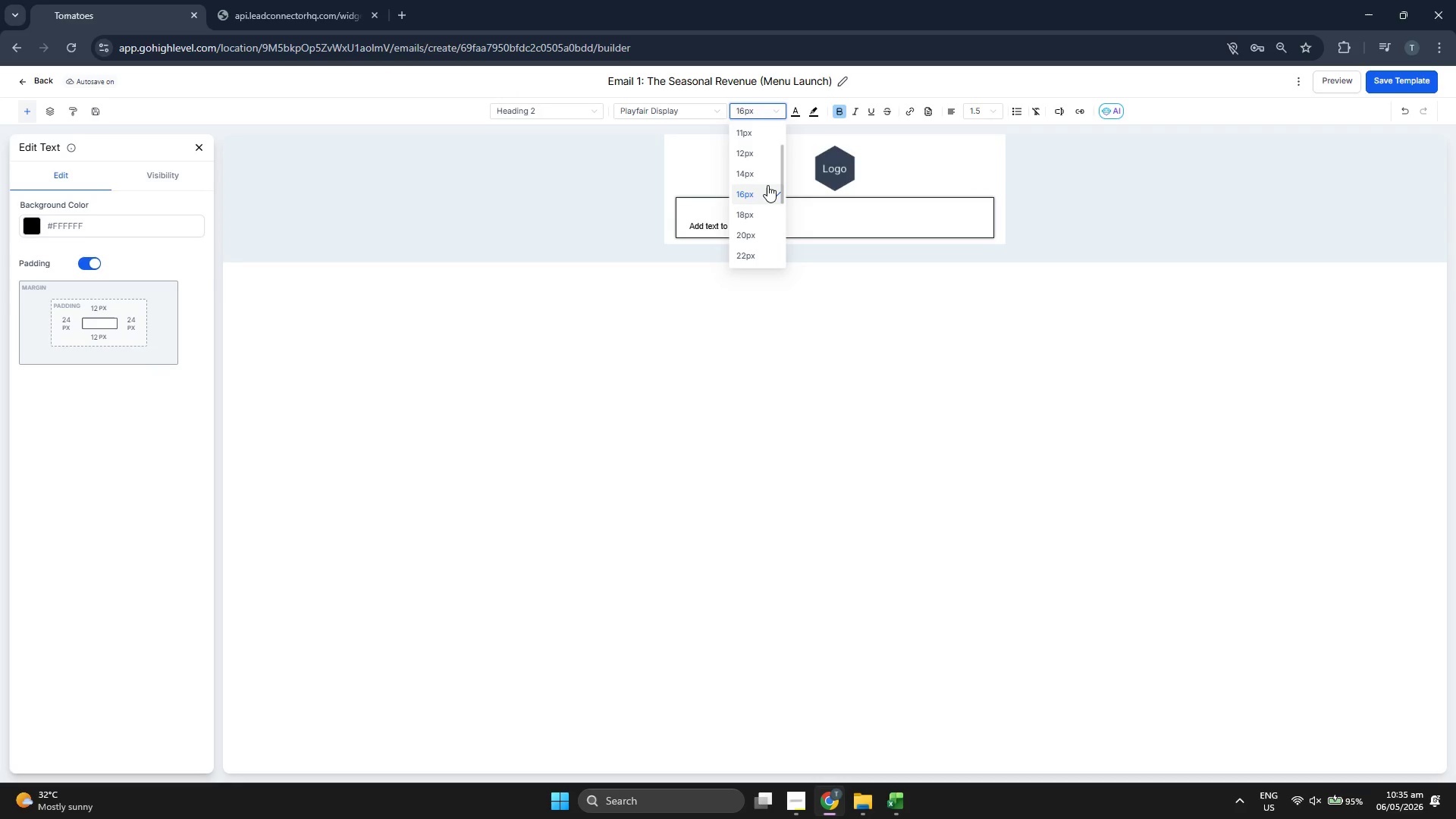 
scroll: coordinate [762, 214], scroll_direction: down, amount: 1.0
 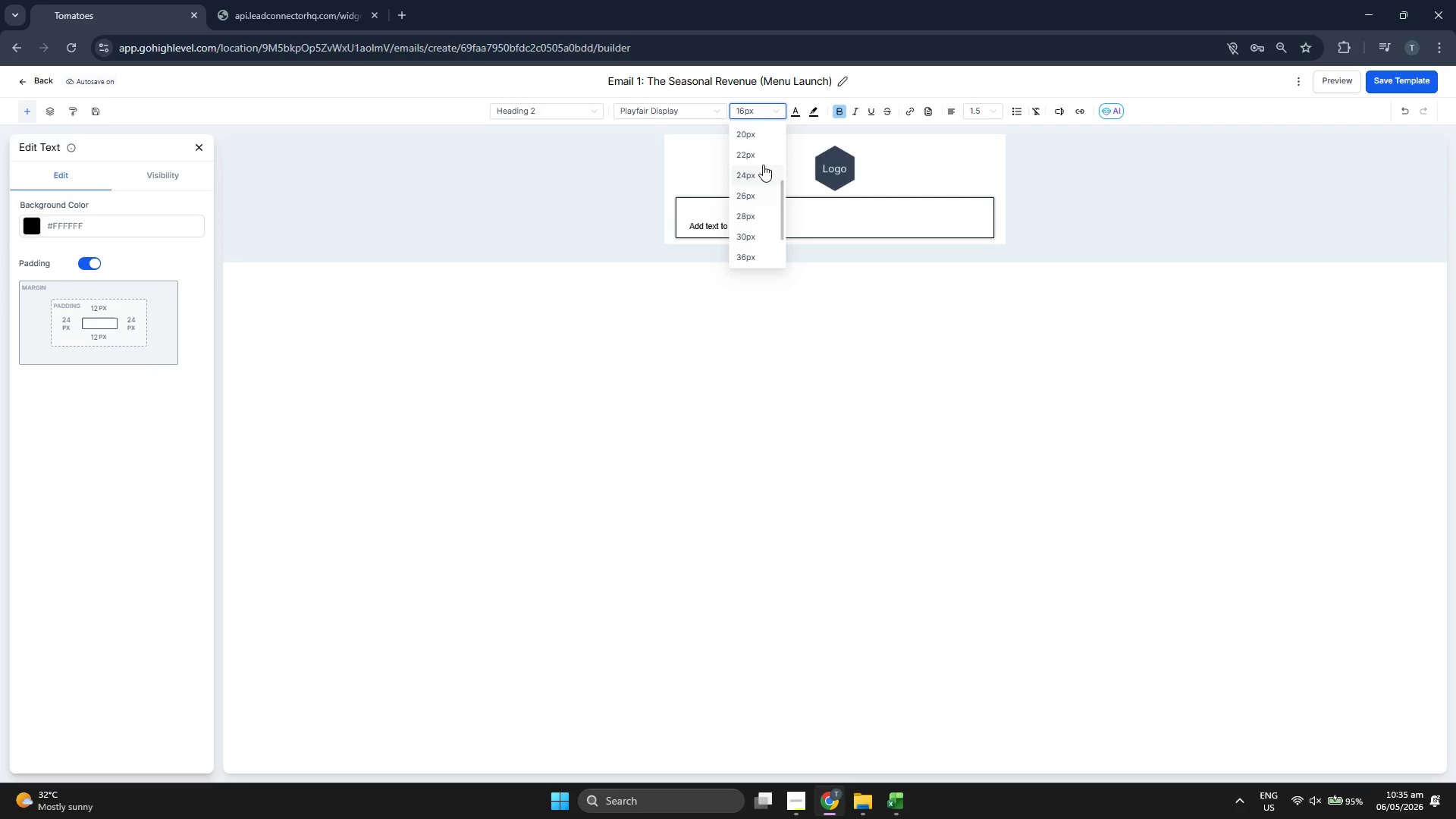 
left_click([762, 155])
 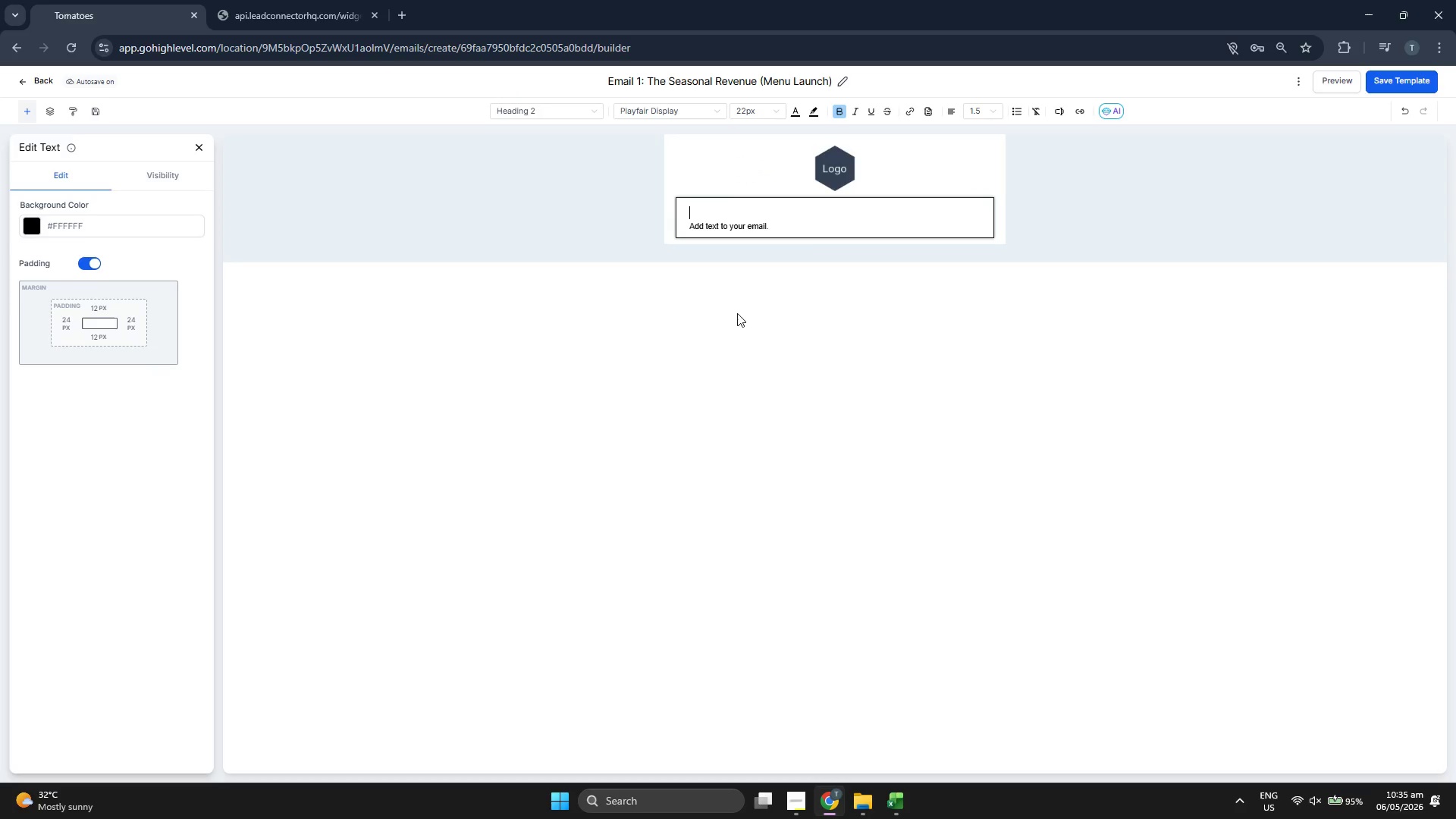 
type(Hi {{contact.first_name}},)
 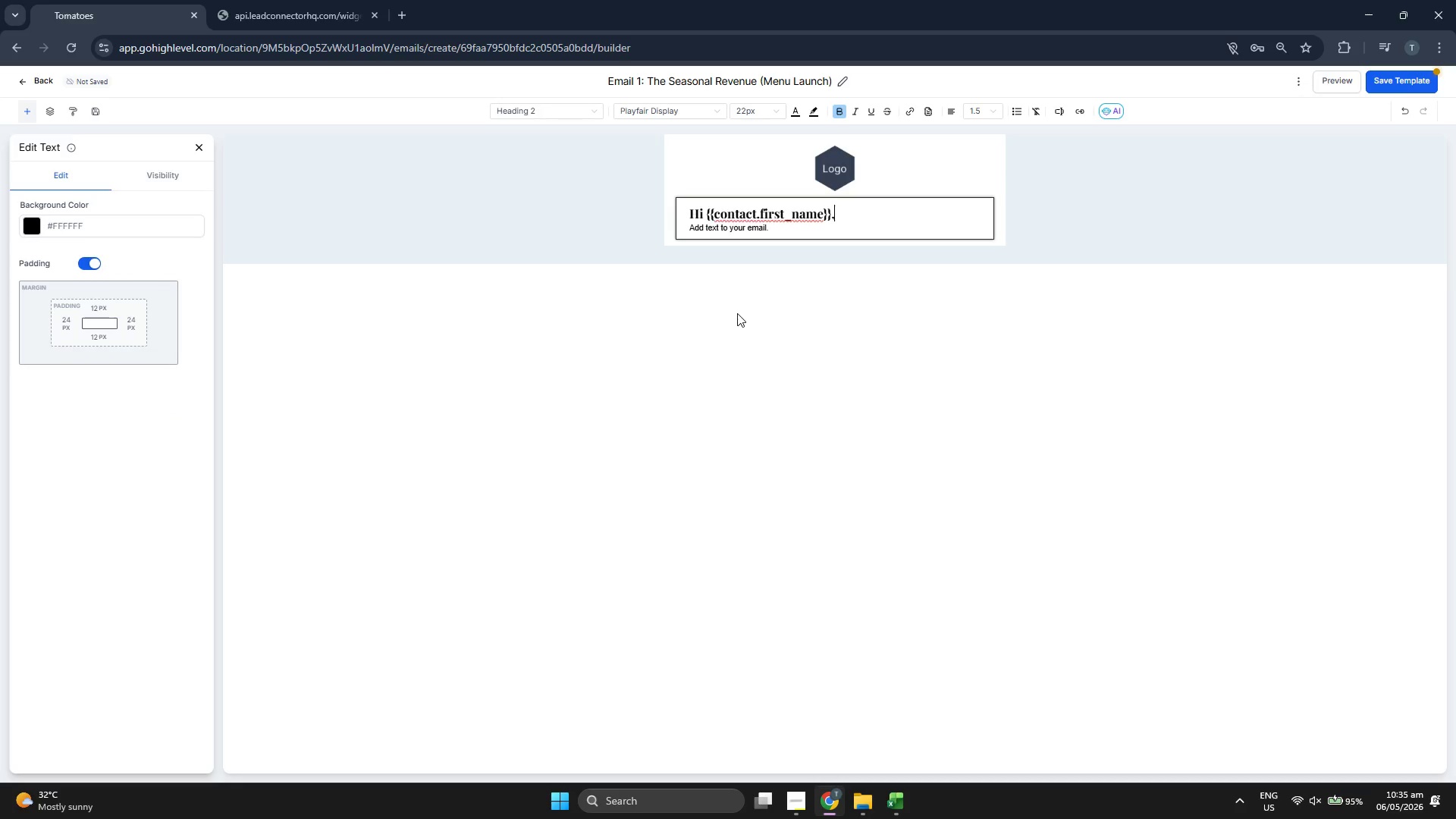 
wait(8.03)
 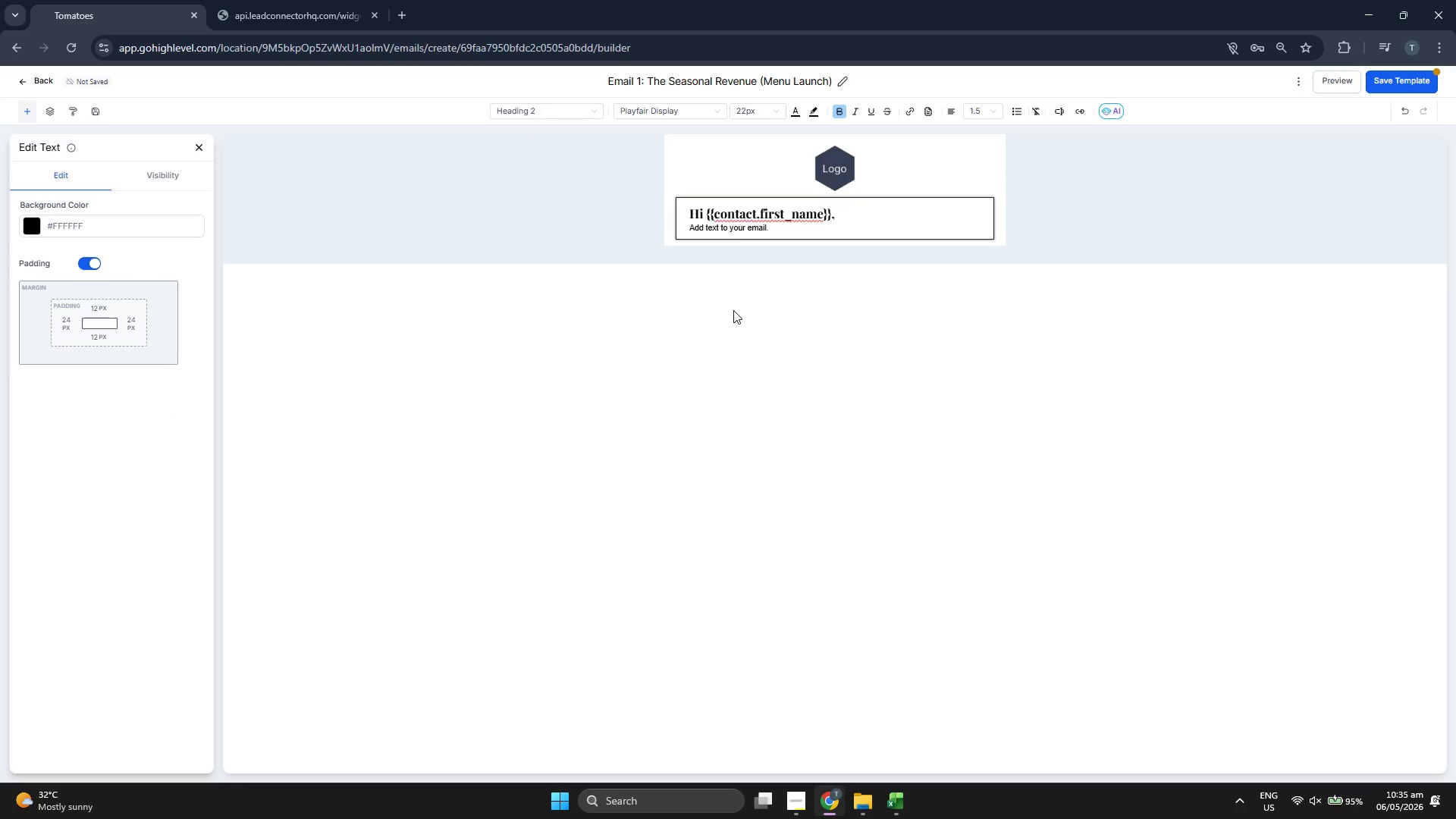 
left_click([1424, 82])
 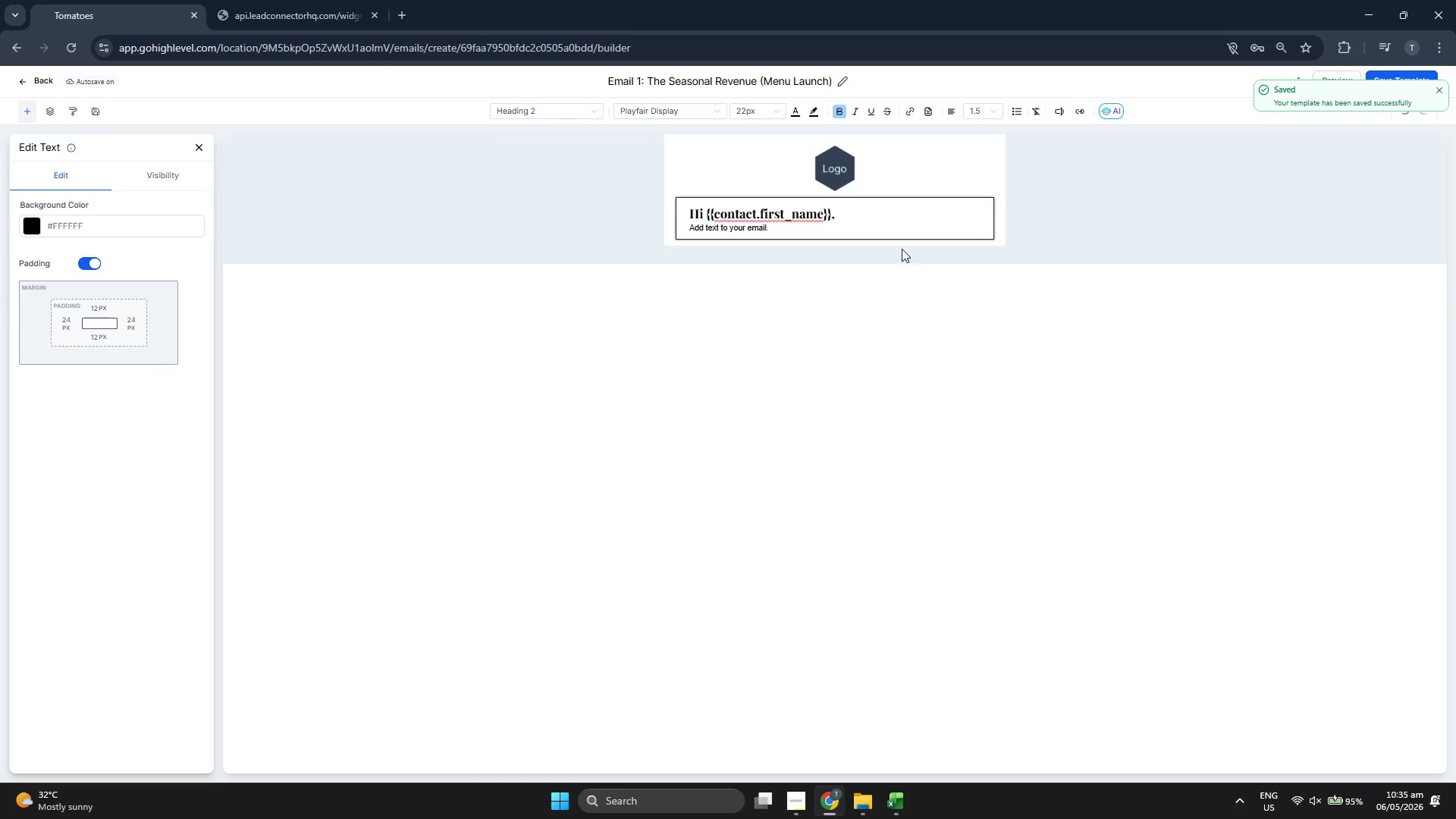 
left_click([827, 164])
 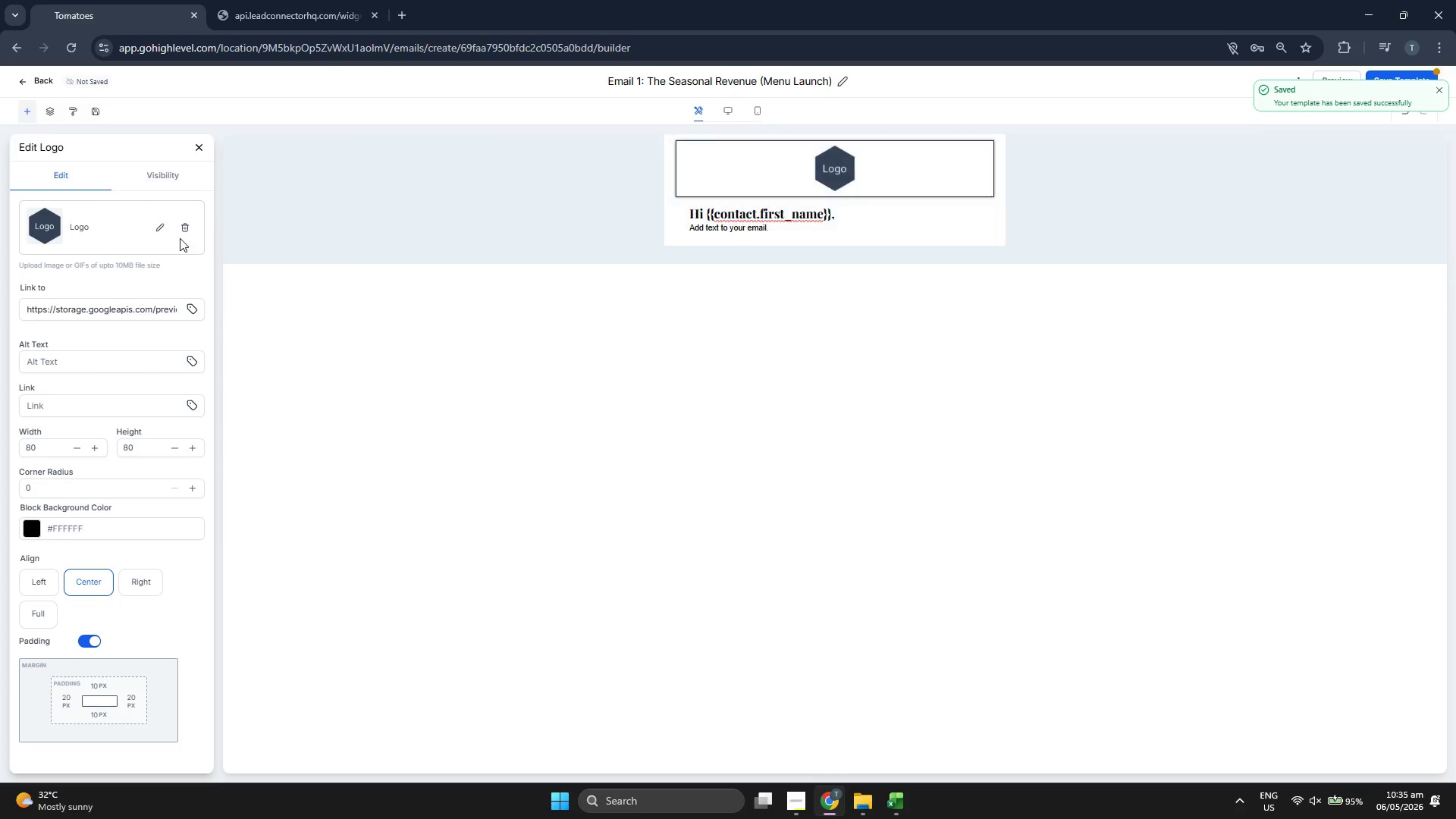 
left_click([162, 227])
 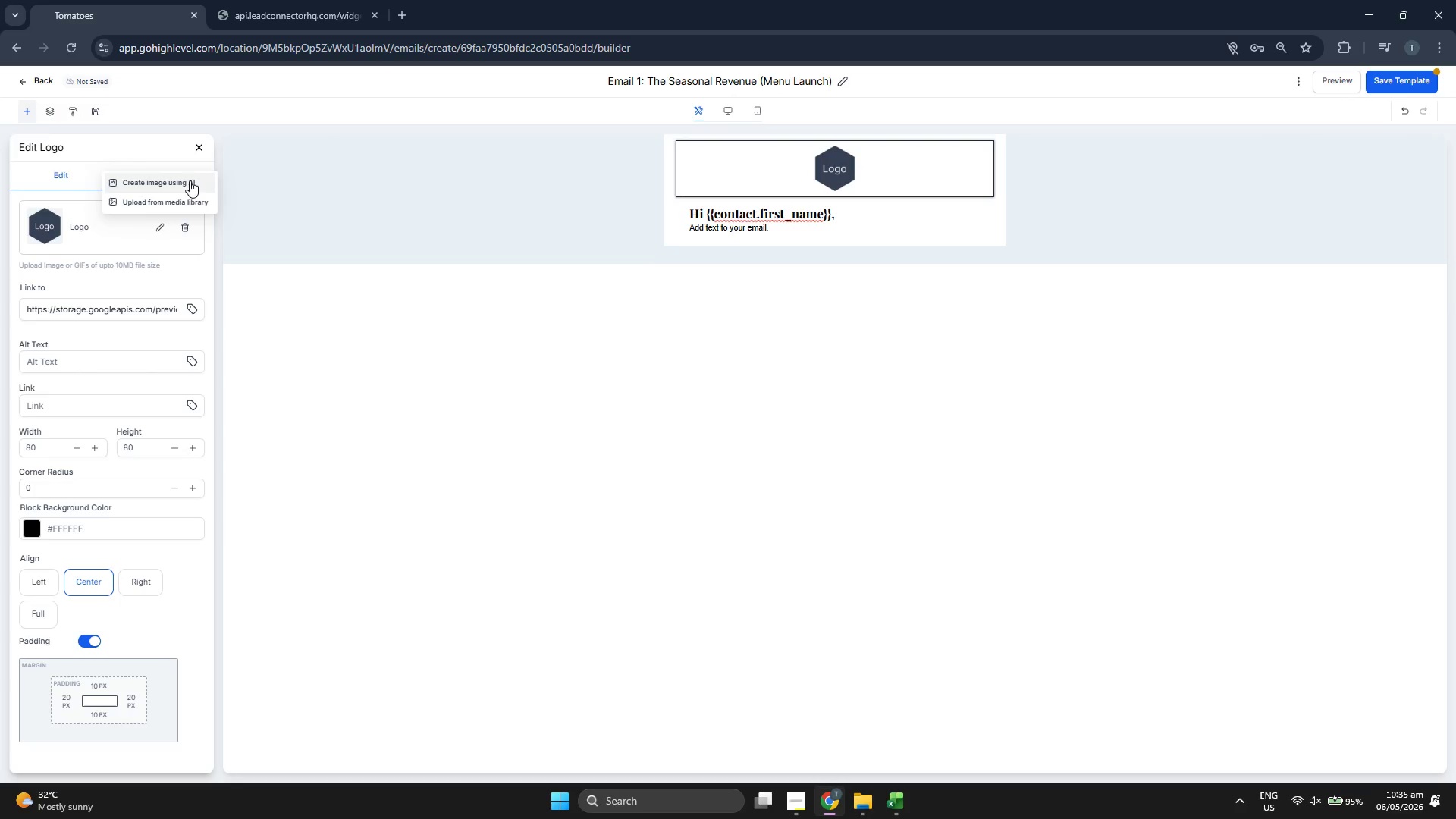 
left_click([170, 202])
 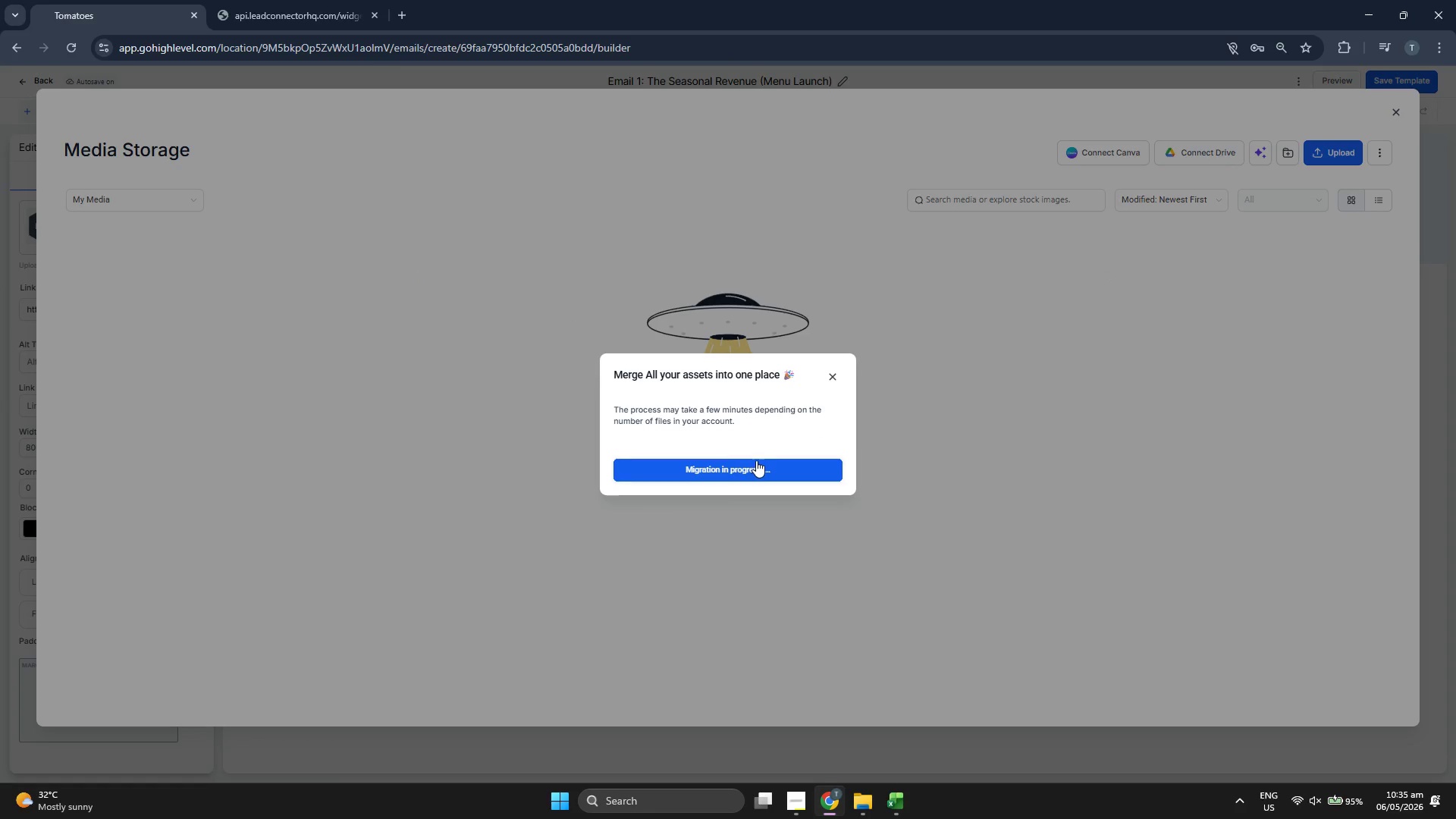 
wait(5.81)
 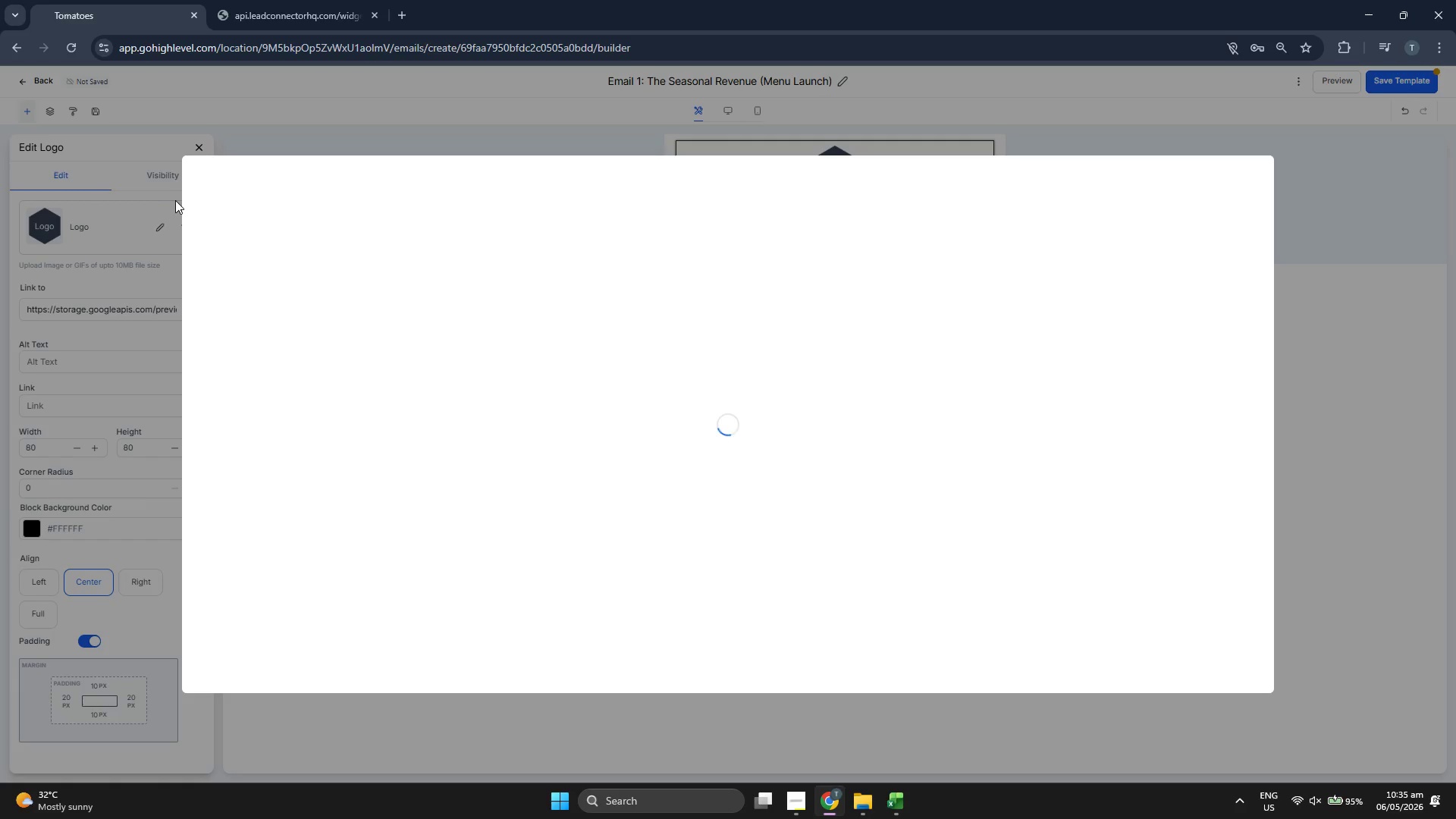 
left_click([1324, 152])
 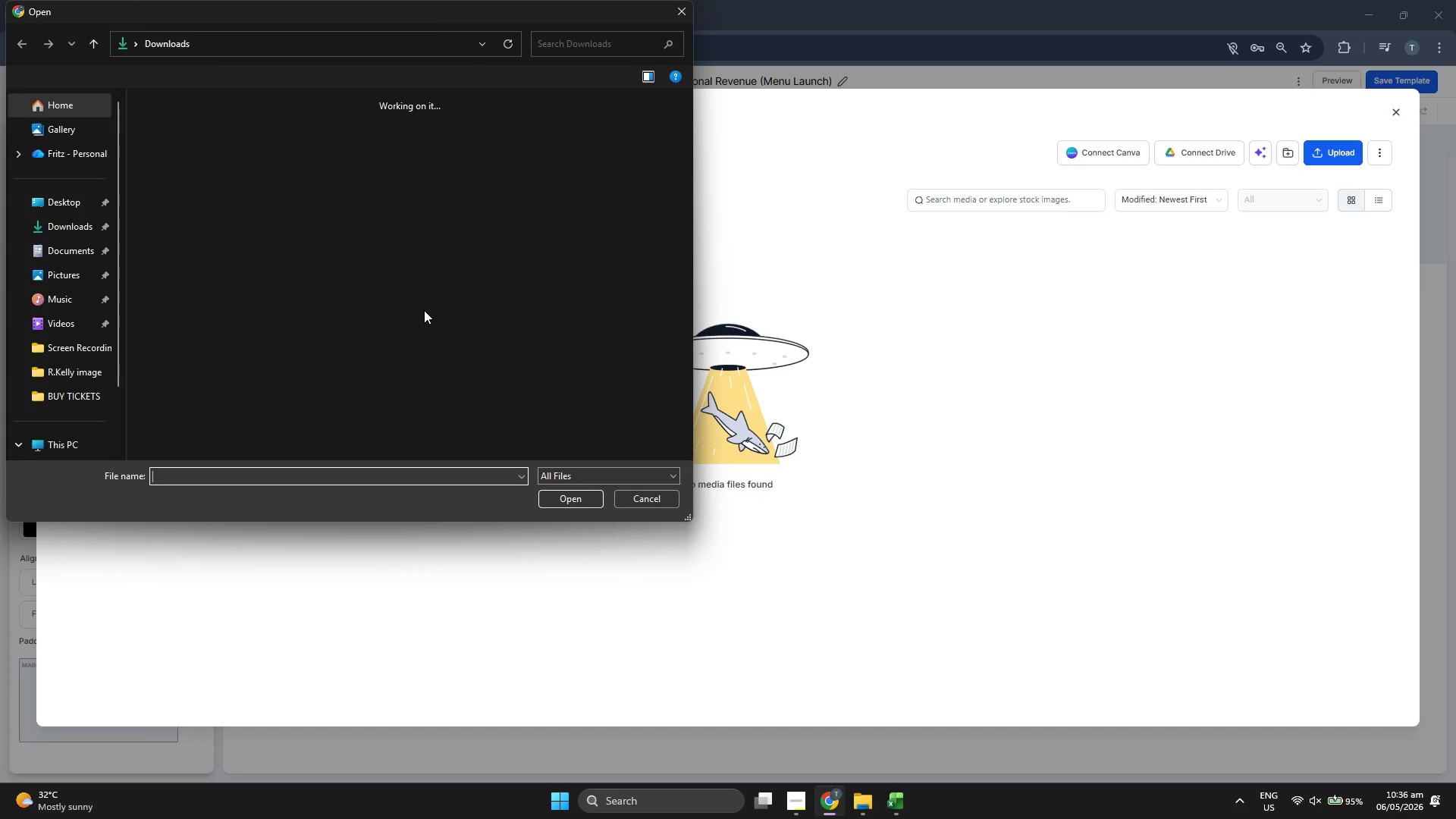 
left_click([65, 221])
 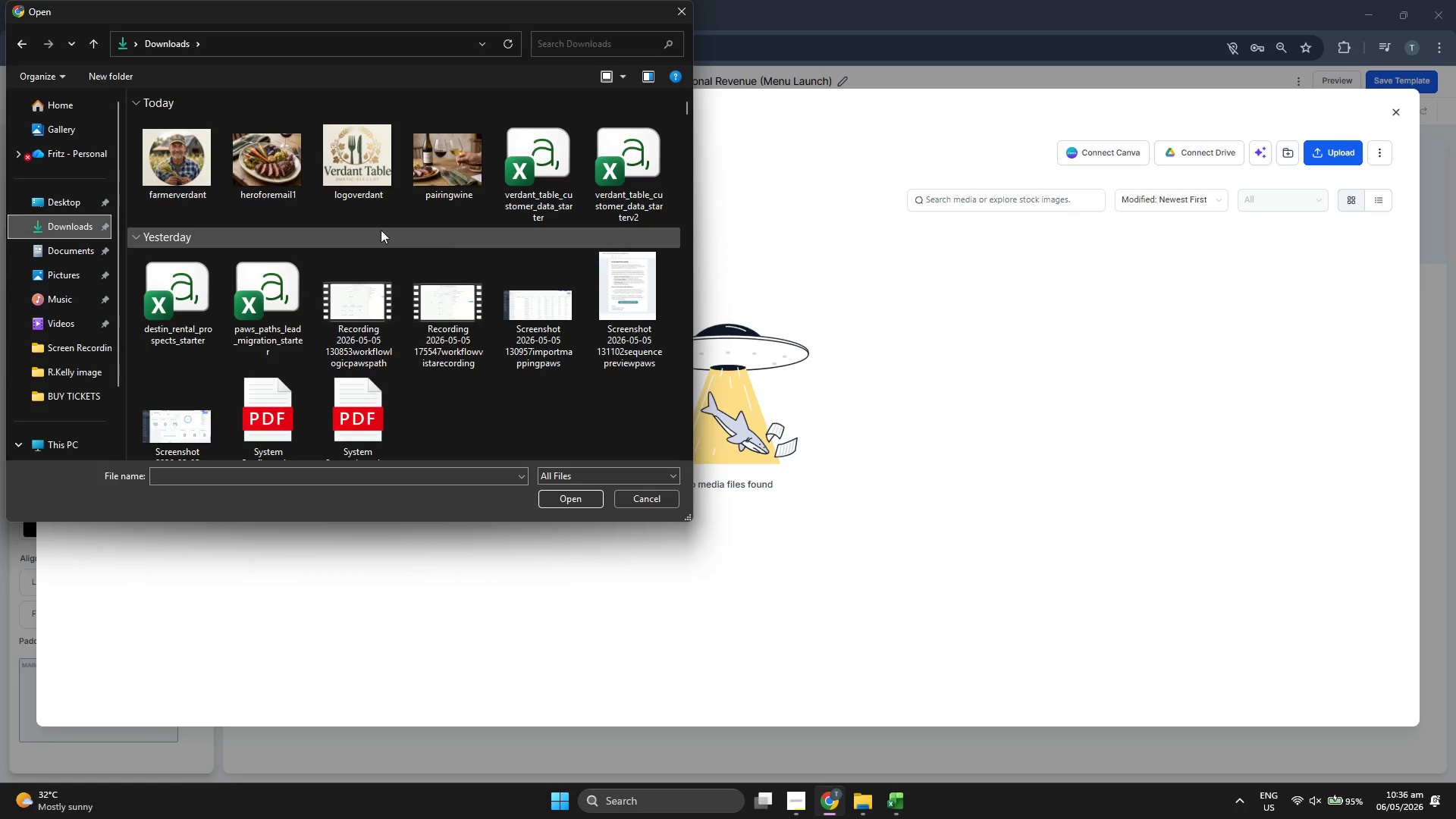 
double_click([348, 170])
 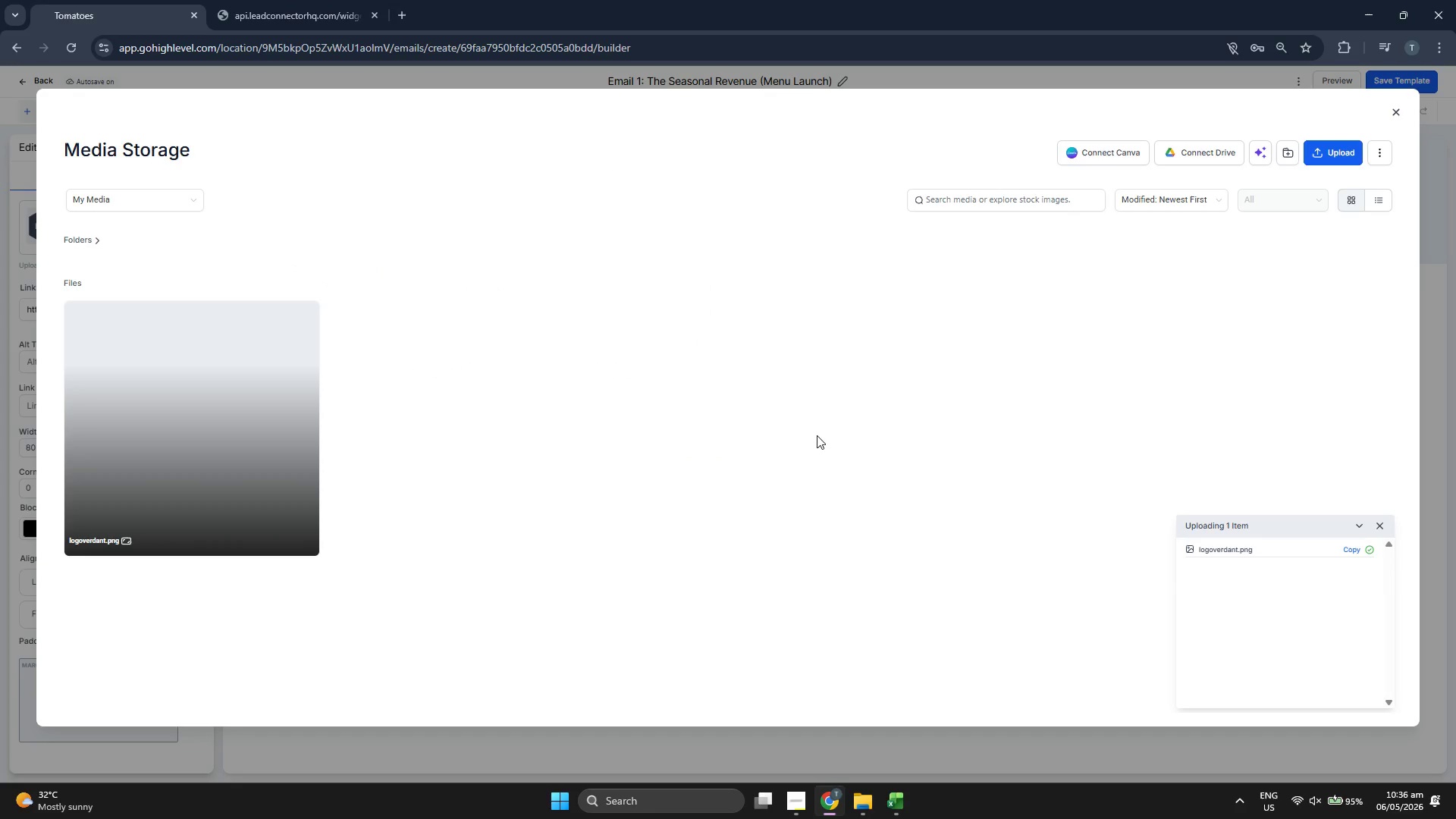 
wait(12.72)
 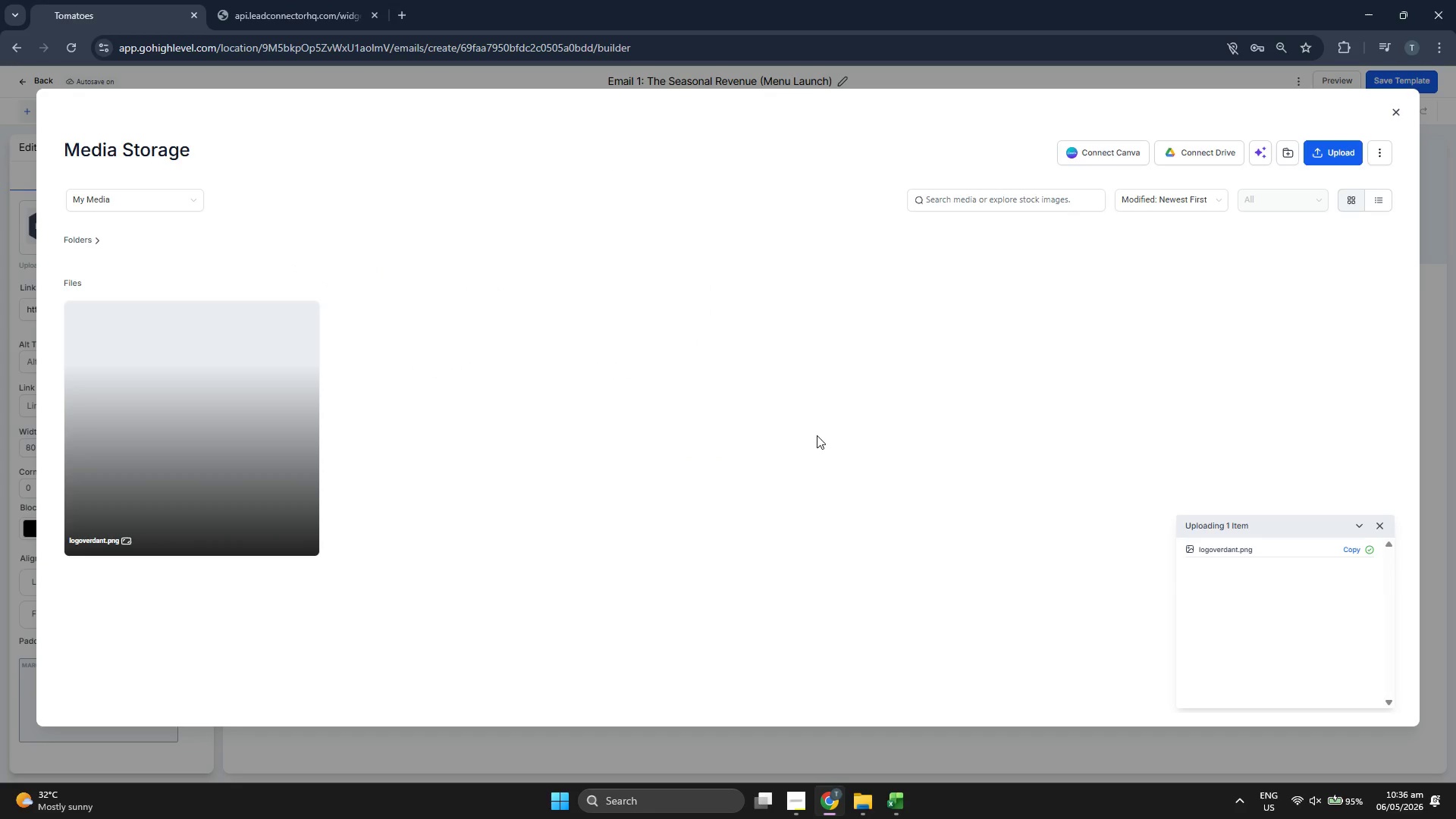 
double_click([231, 417])
 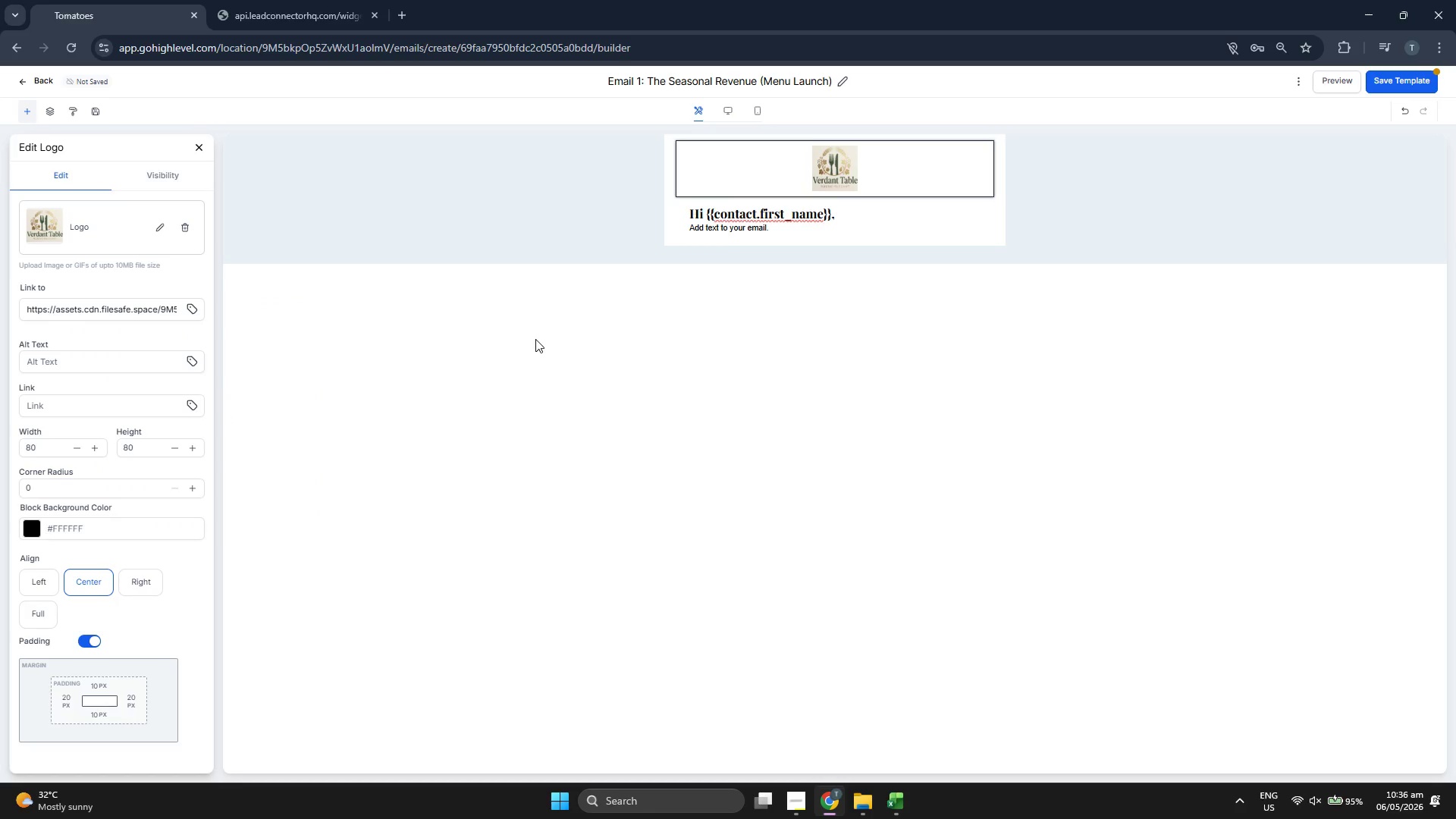 
left_click([55, 453])
 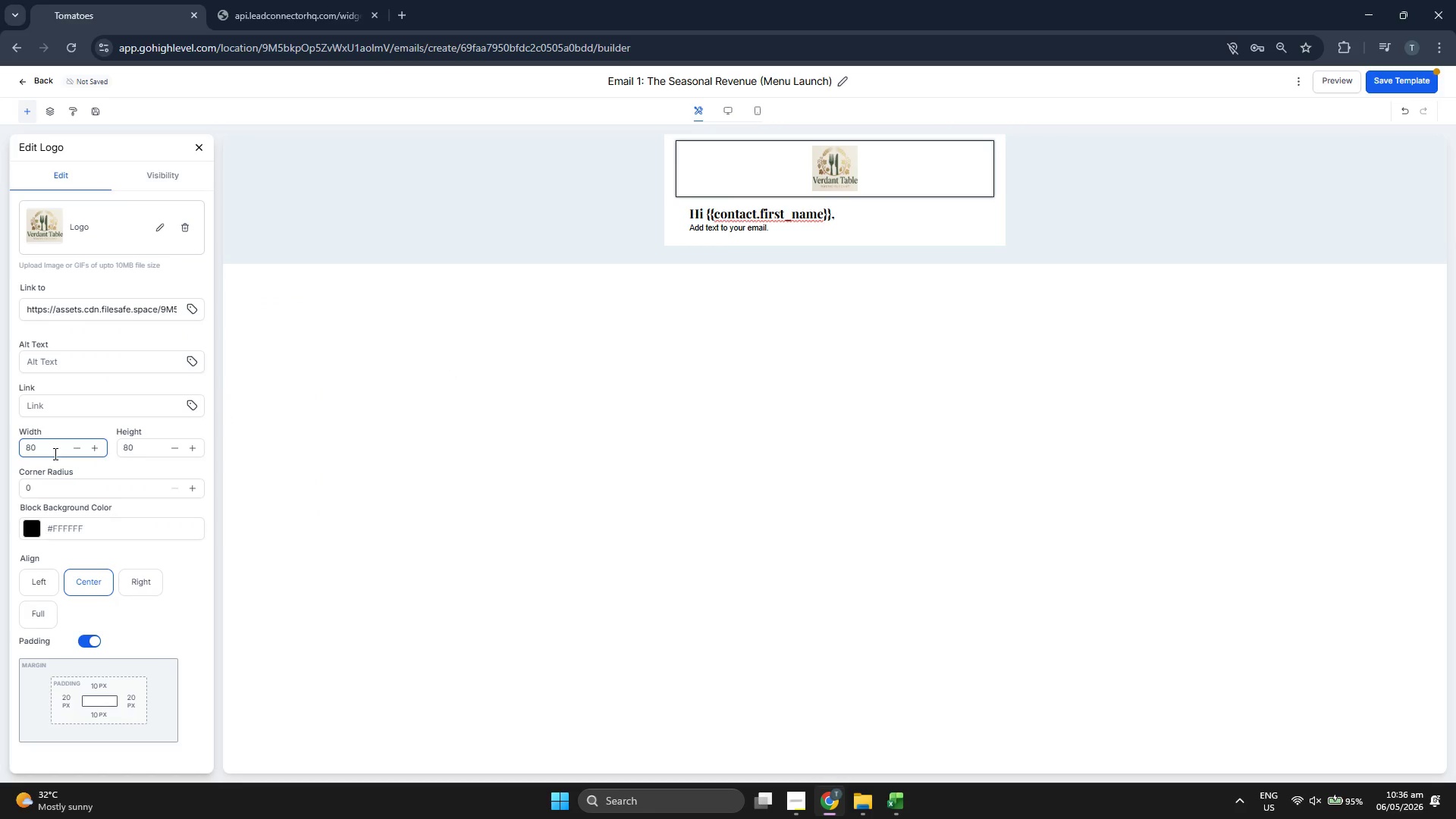 
key(Backspace)
key(Backspace)
type(600)
key(Backspace)
key(Backspace)
key(Backspace)
type(500)
key(Backspace)
key(Backspace)
key(Backspace)
type(400)
 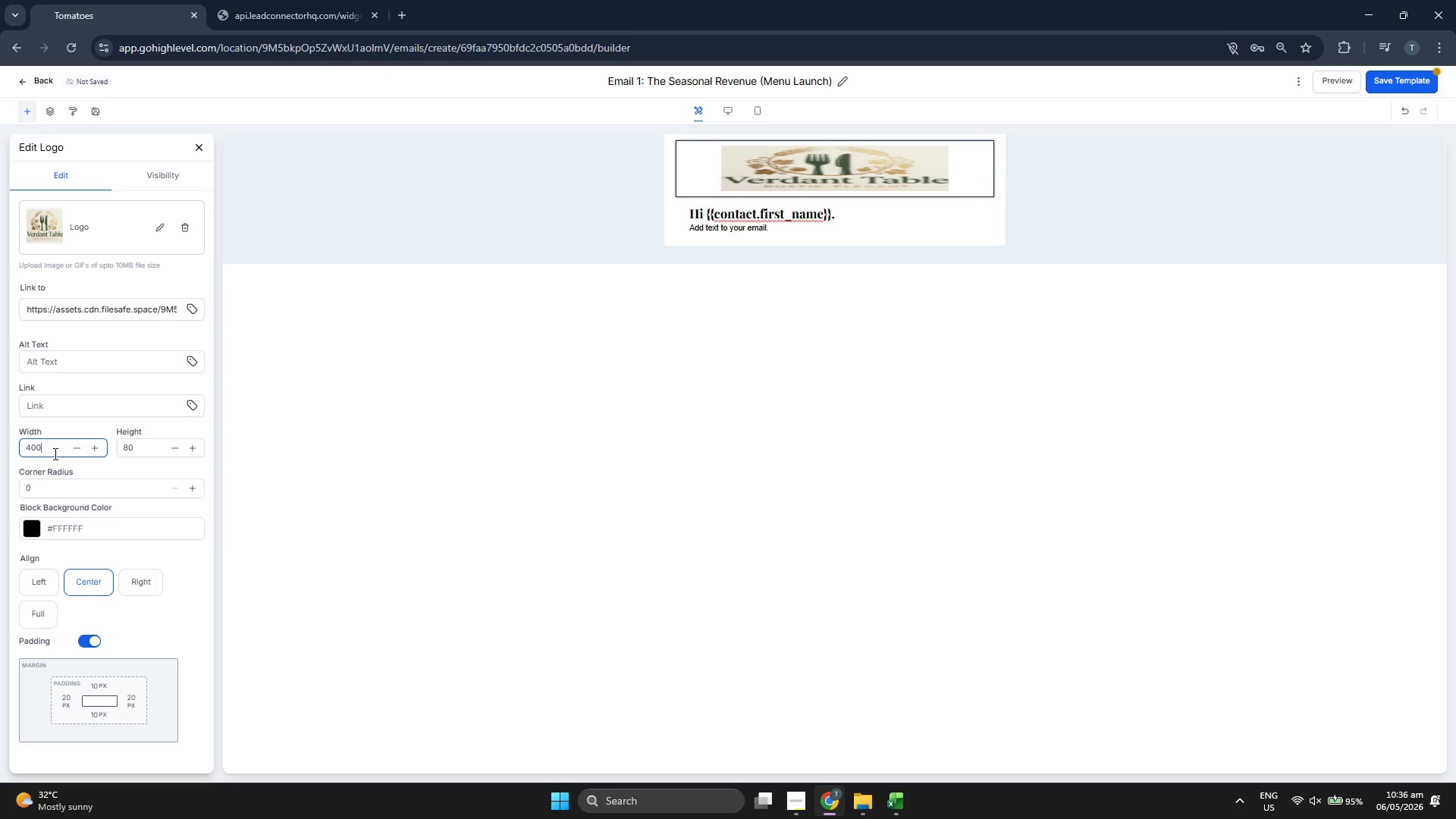 
left_click([143, 445])
 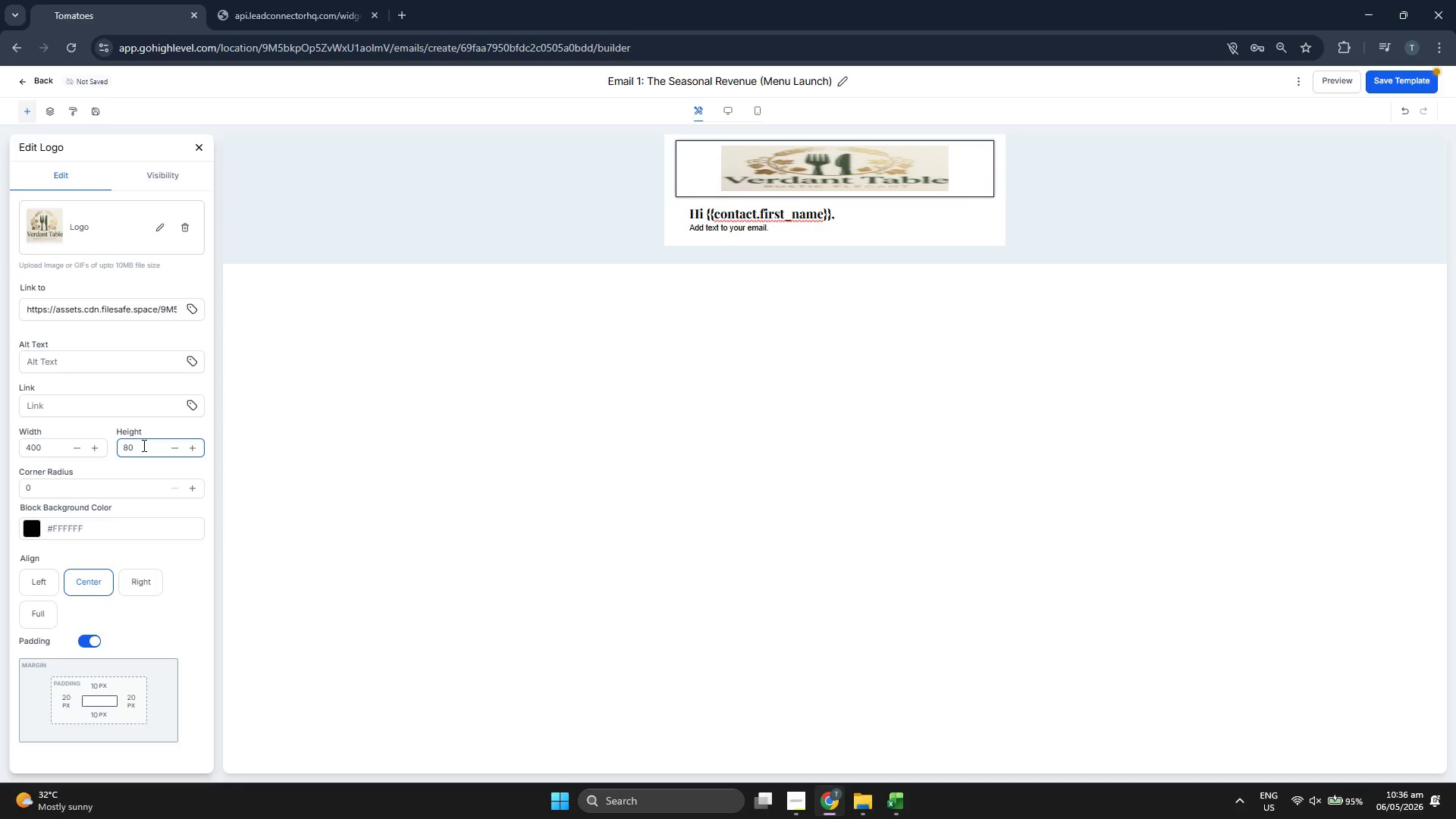 
key(Backspace)
key(Backspace)
type(200)
key(Backspace)
key(Backspace)
key(Backspace)
type(10)
key(Backspace)
type(50)
key(Backspace)
key(Backspace)
key(Backspace)
type(200)
key(Backspace)
key(Backspace)
key(Backspace)
type(150)
 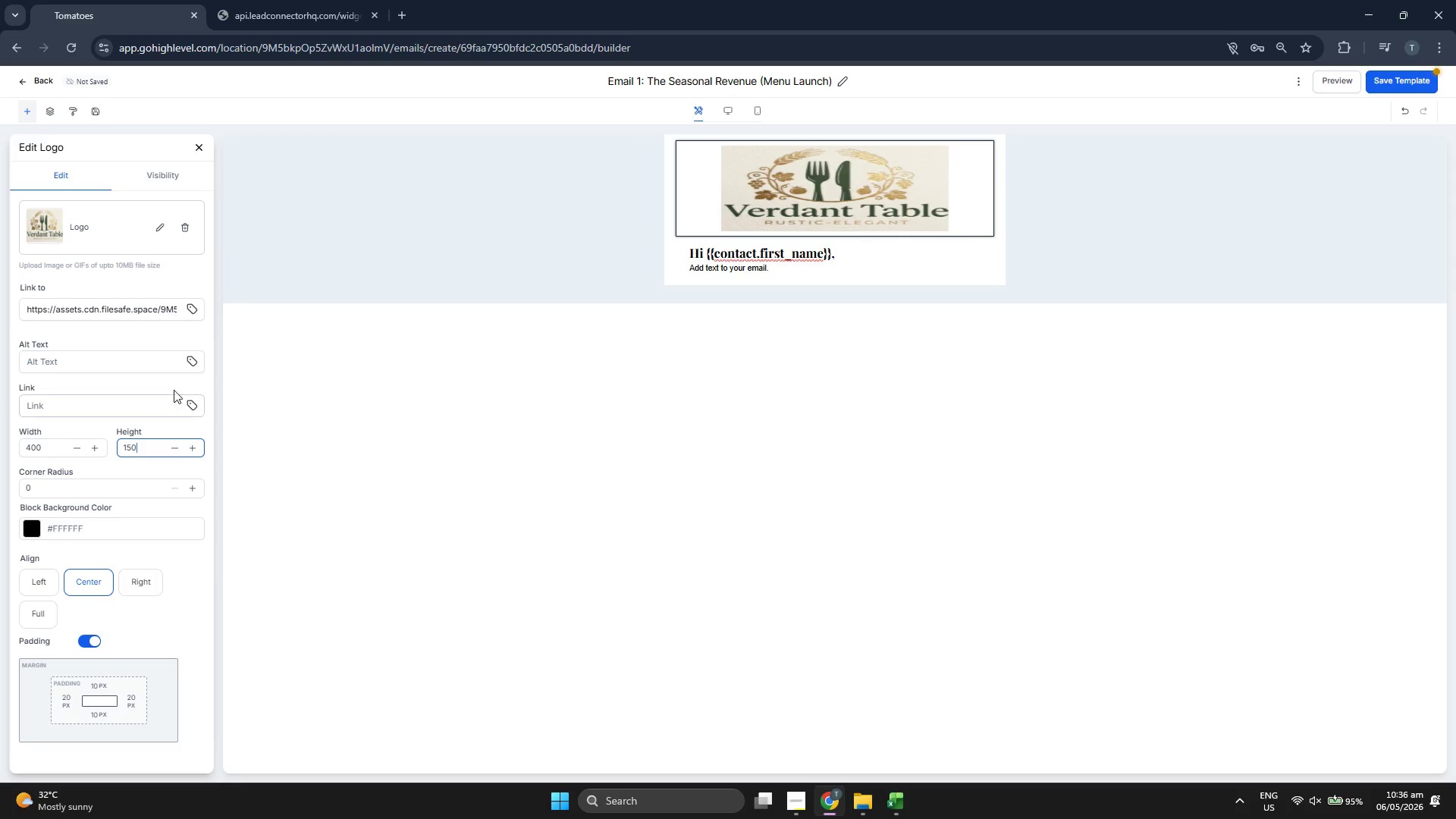 
wait(7.24)
 